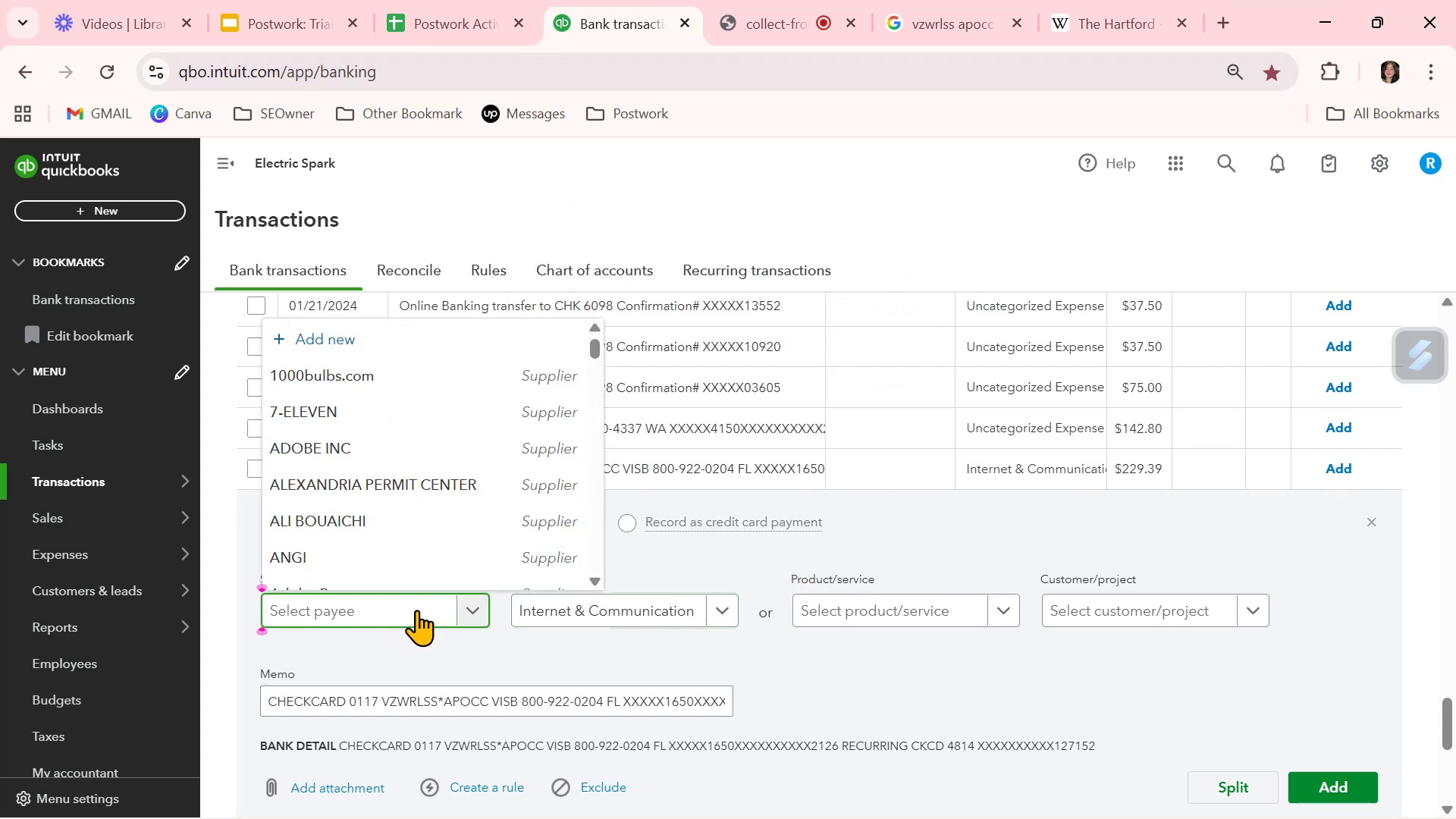 
key(Control+ControlLeft)
 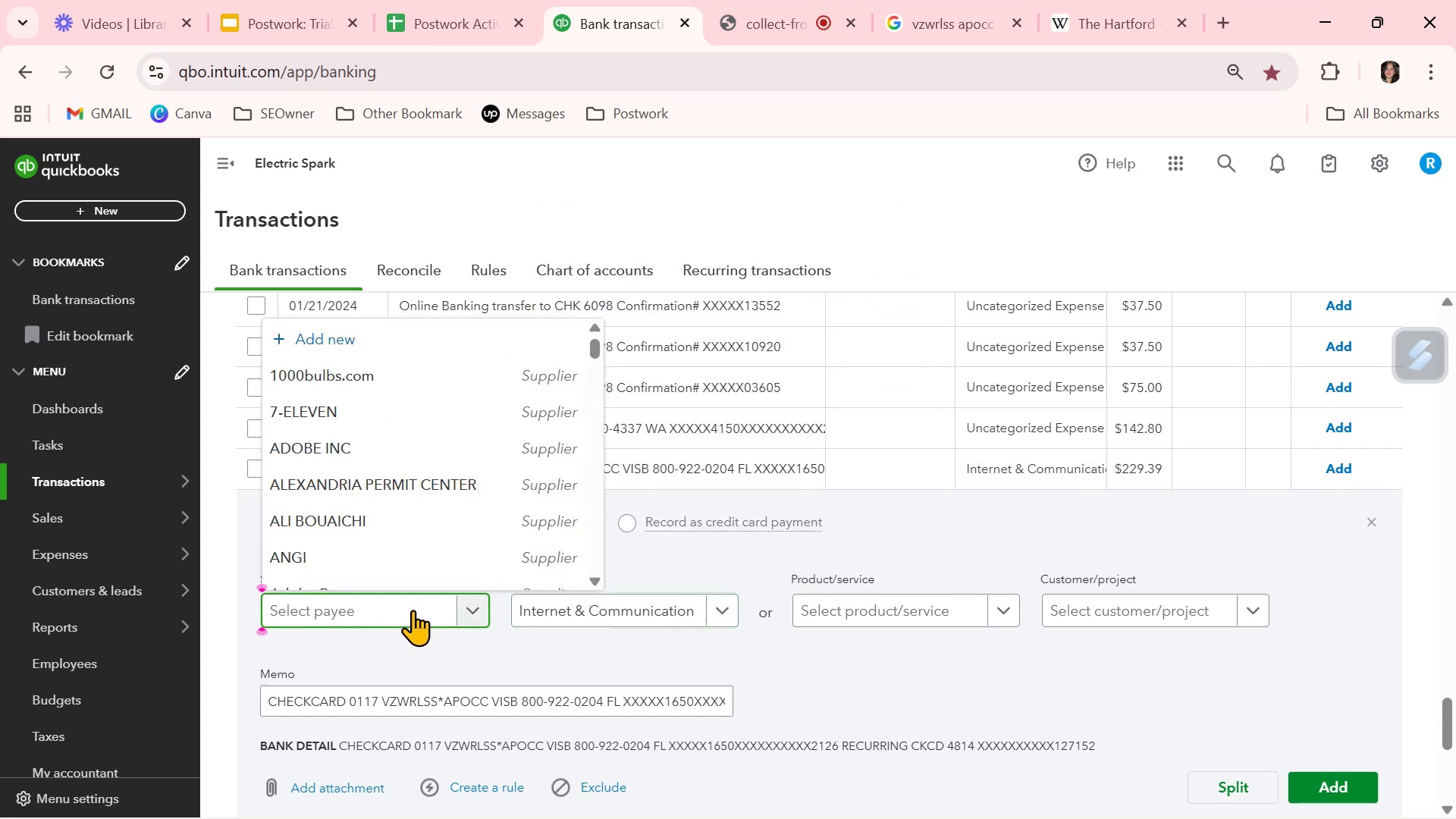 
key(Control+V)
 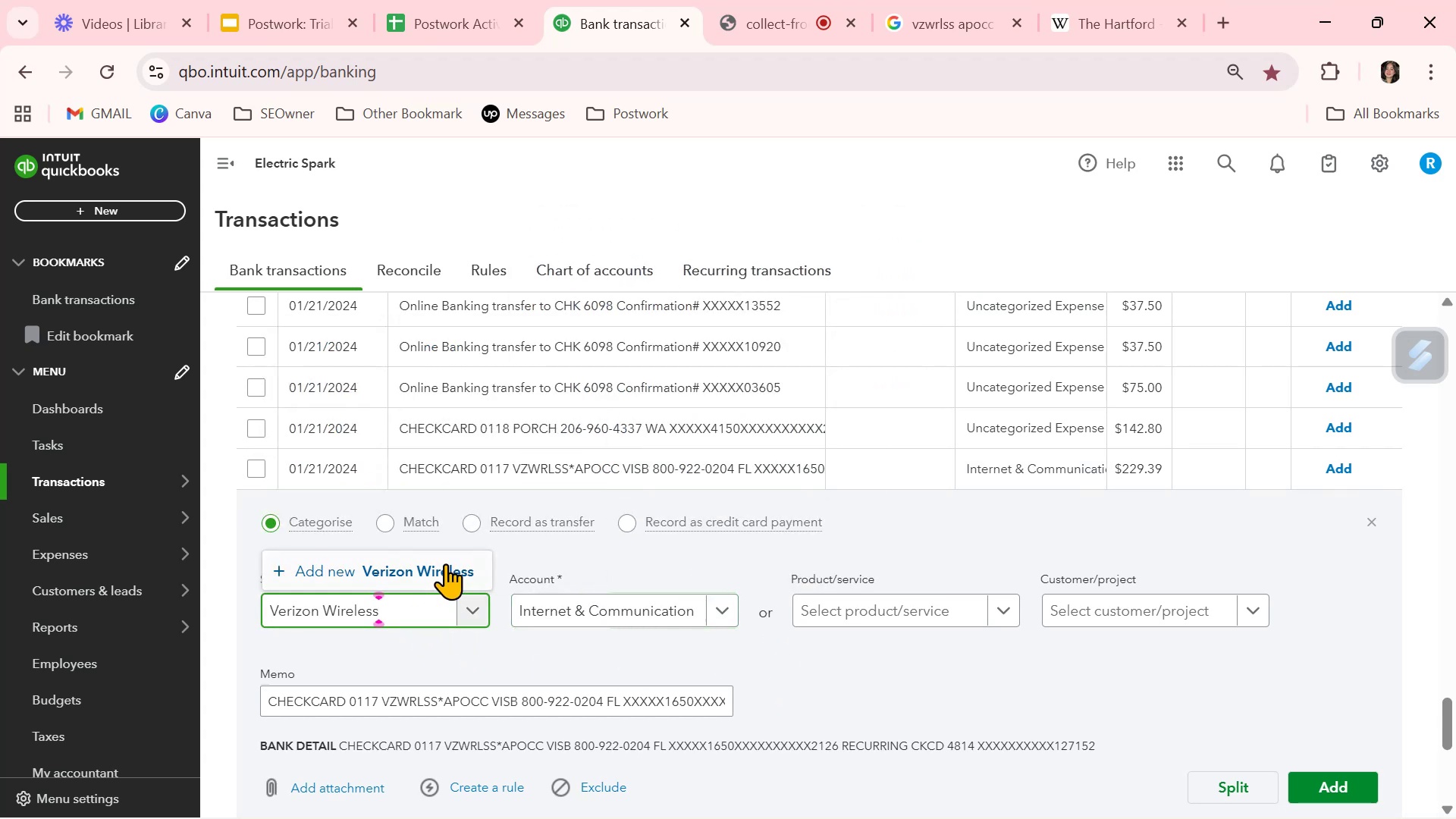 
left_click([444, 574])
 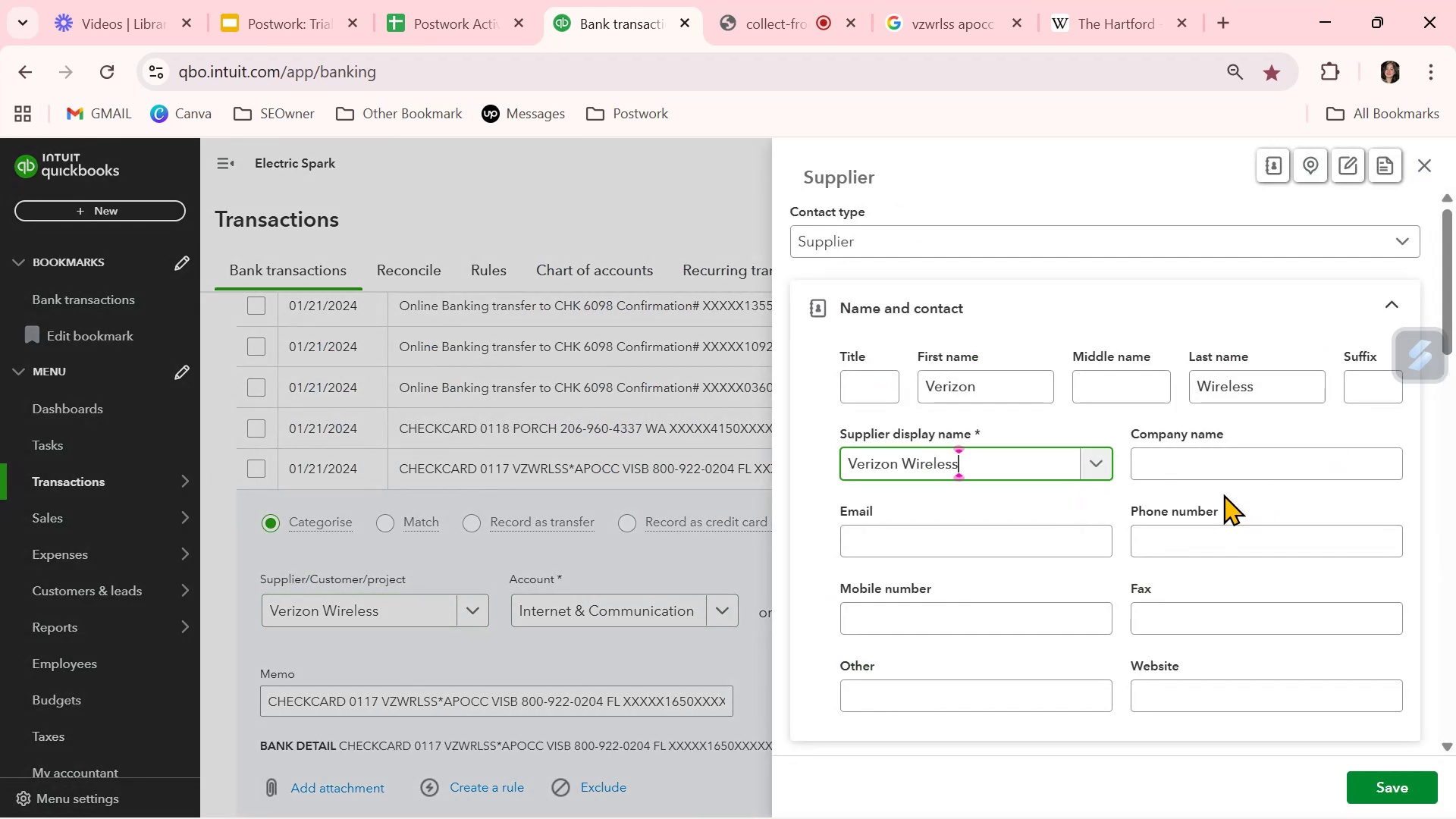 
left_click_drag(start_coordinate=[1001, 382], to_coordinate=[890, 389])
 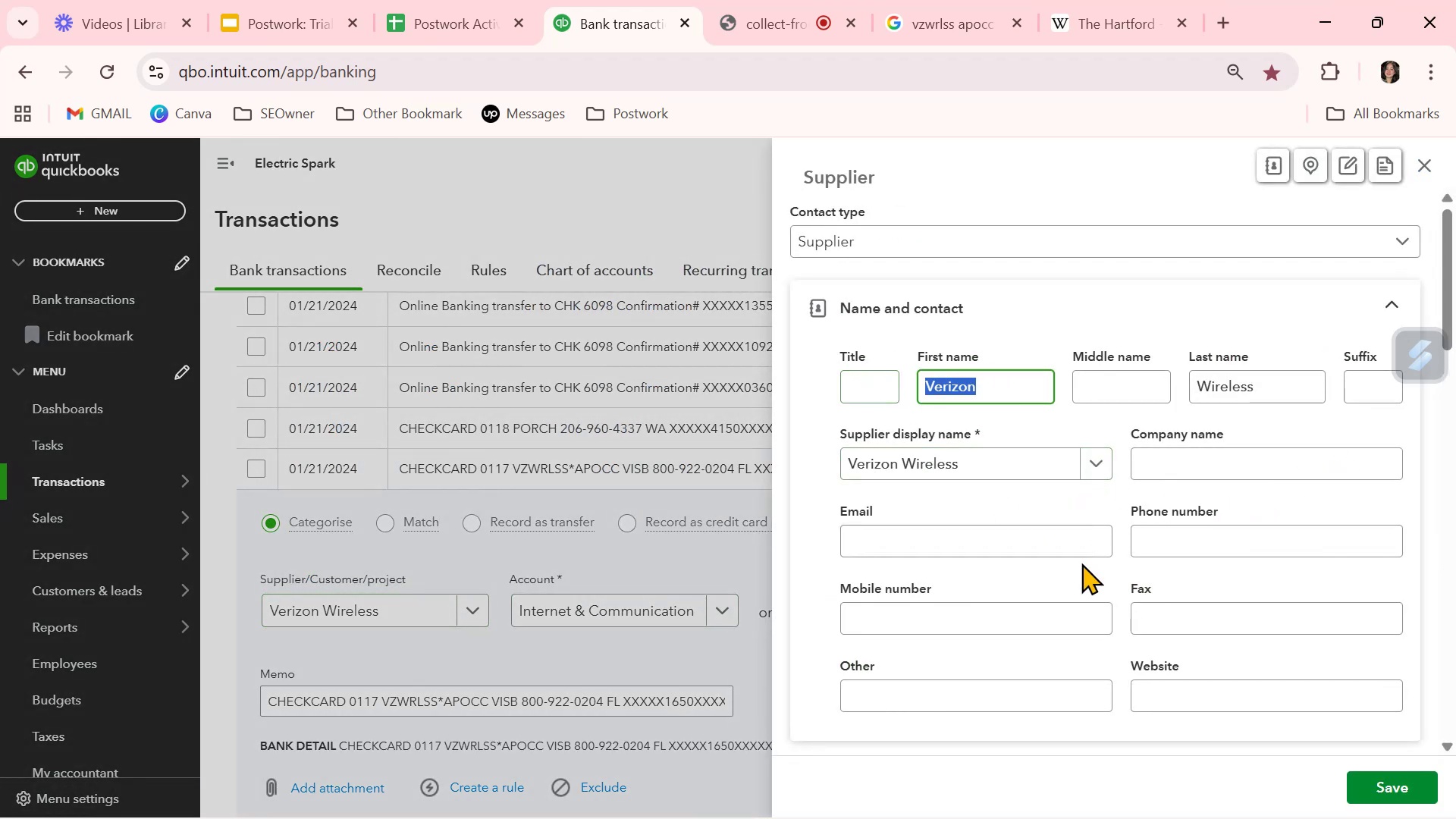 
key(Backspace)
 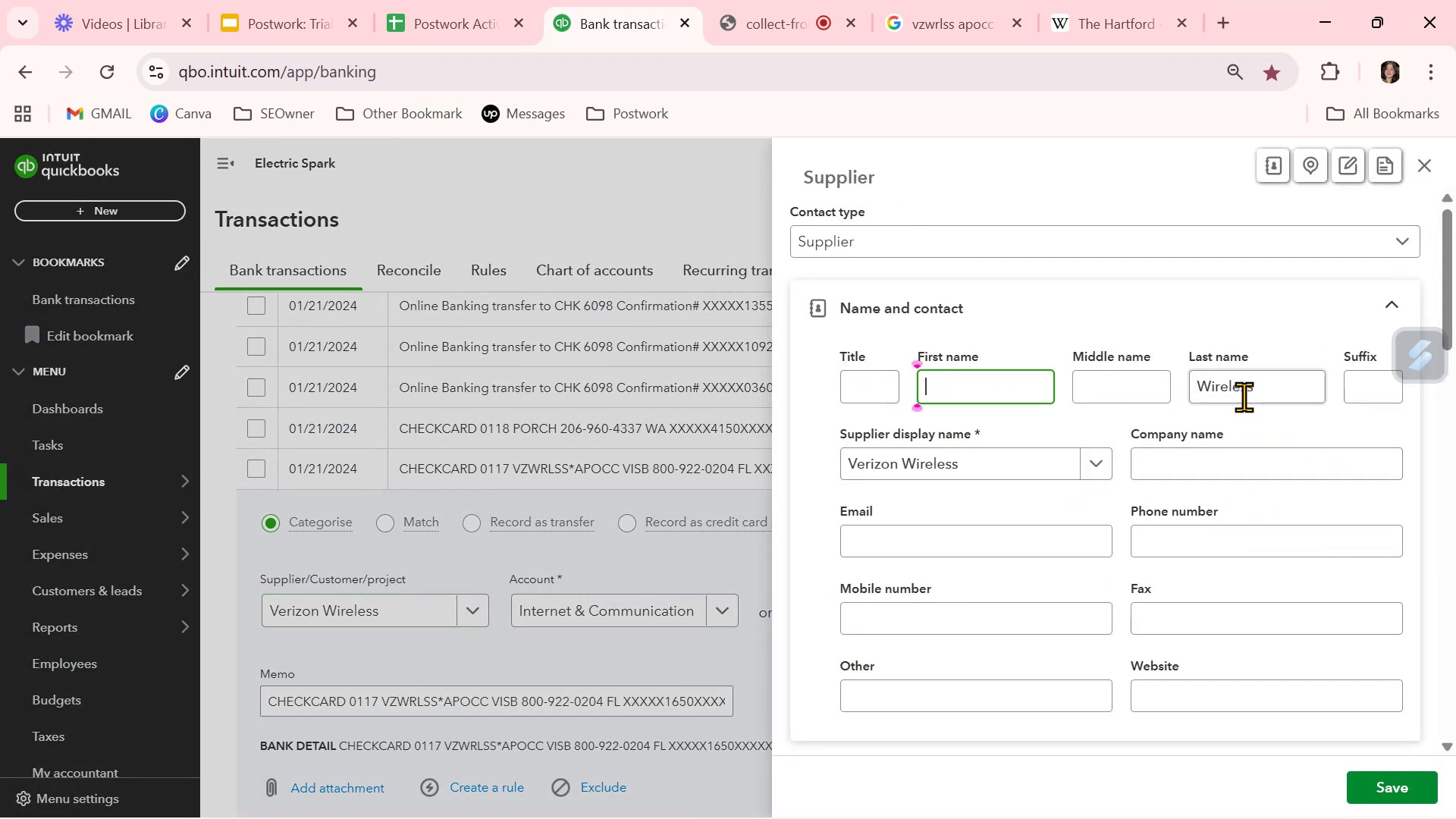 
left_click_drag(start_coordinate=[1266, 378], to_coordinate=[1107, 393])
 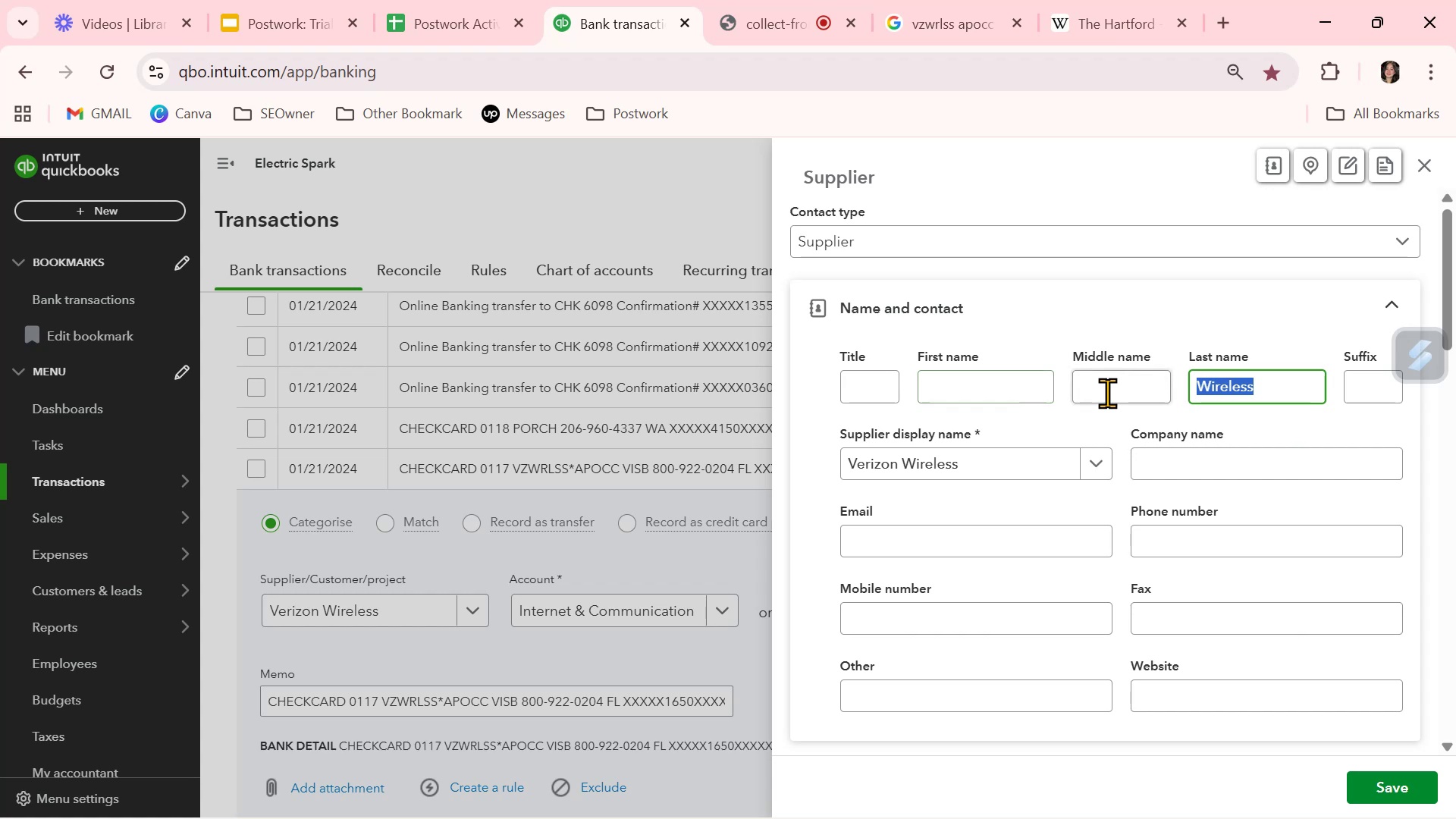 
key(Backspace)
 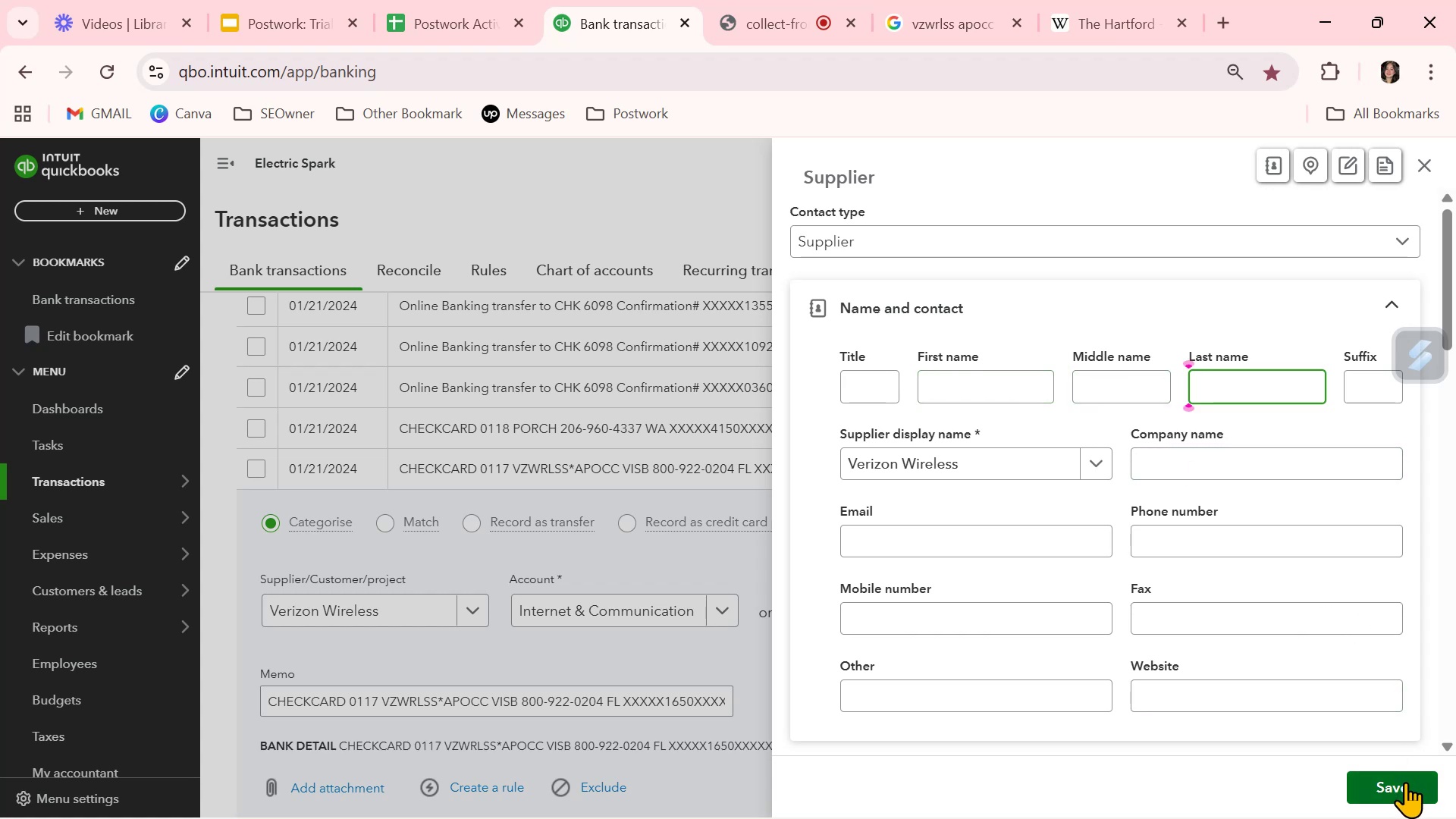 
left_click([1404, 786])
 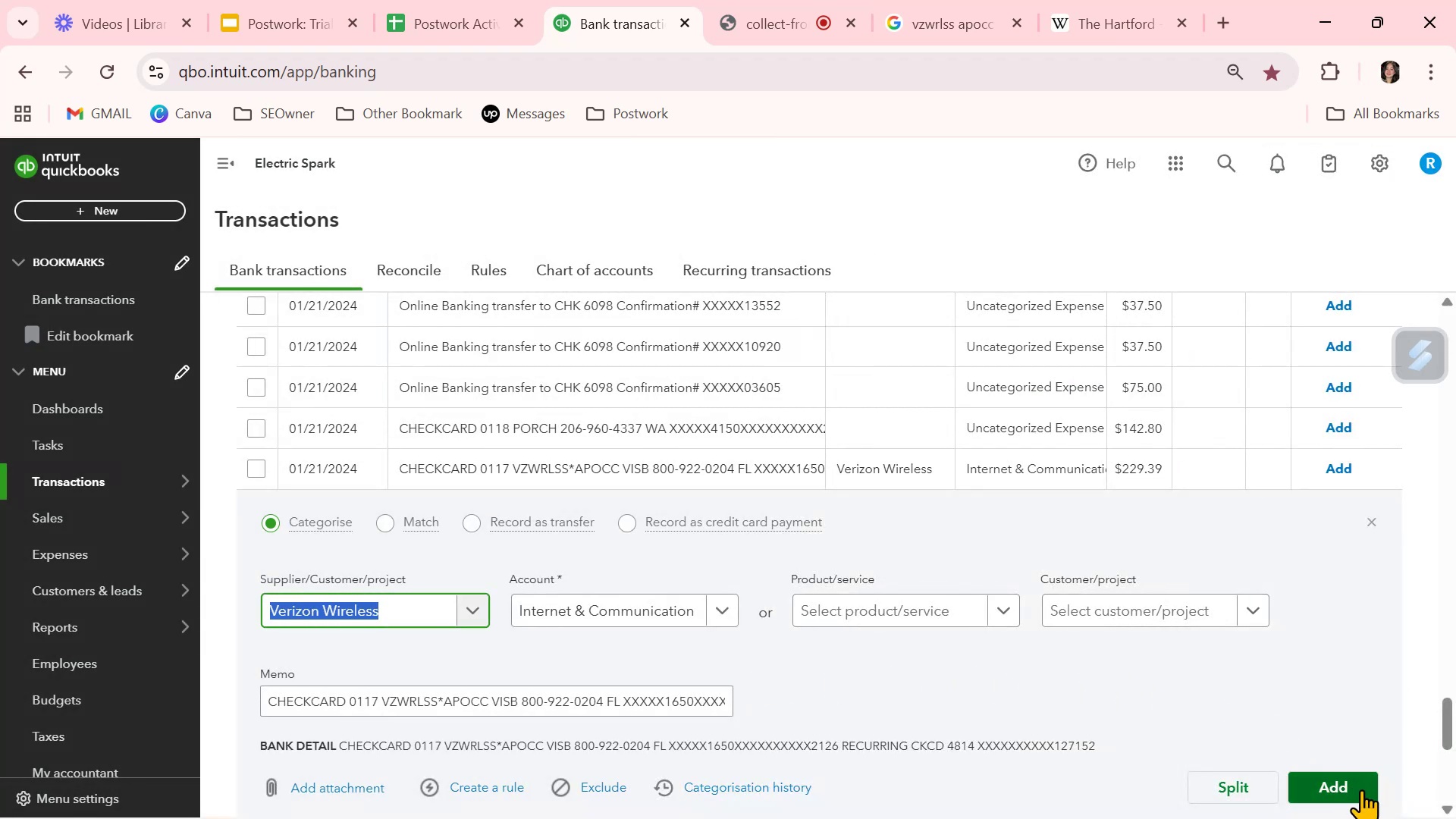 
left_click([1323, 692])
 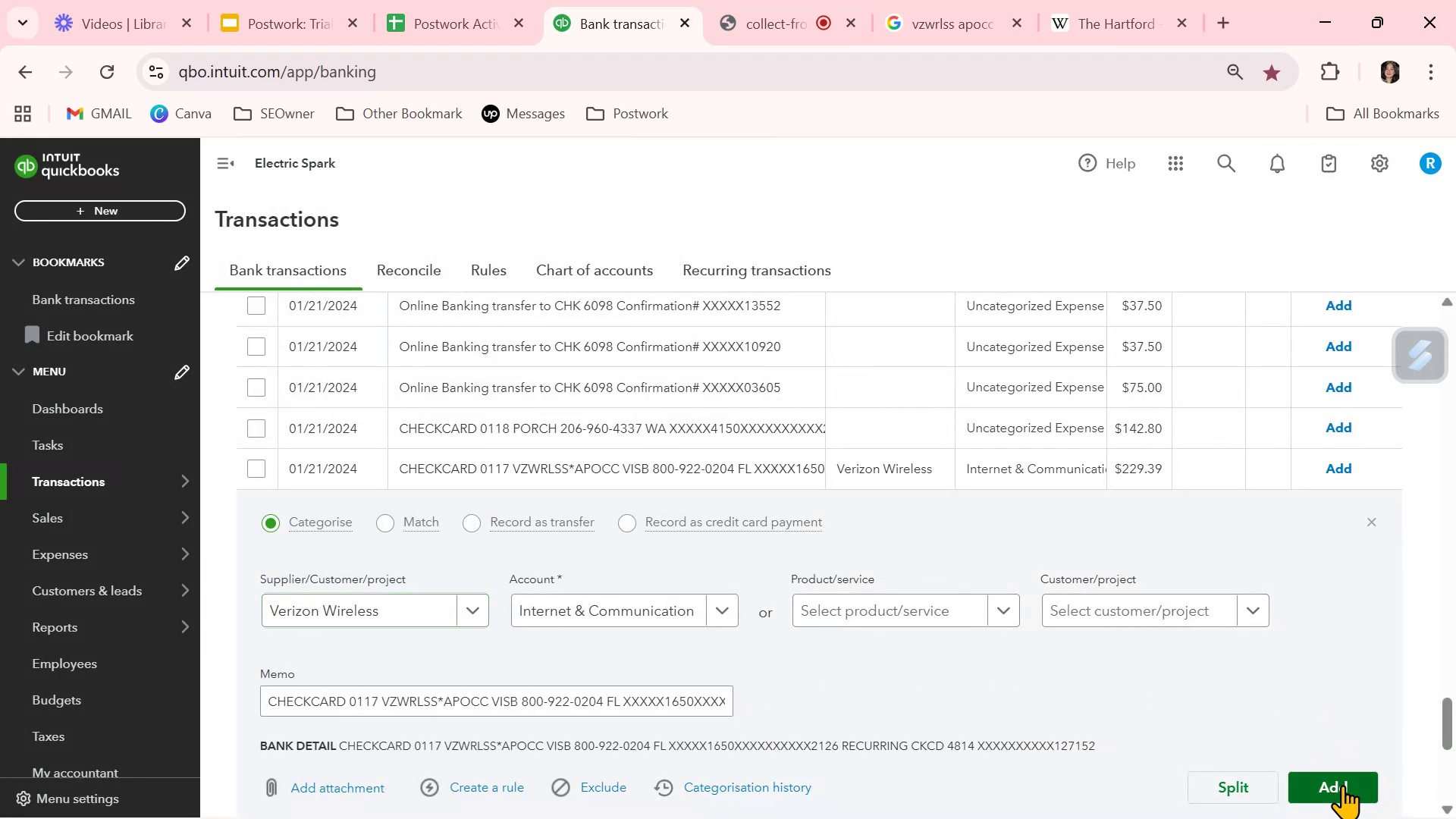 
left_click([1343, 785])
 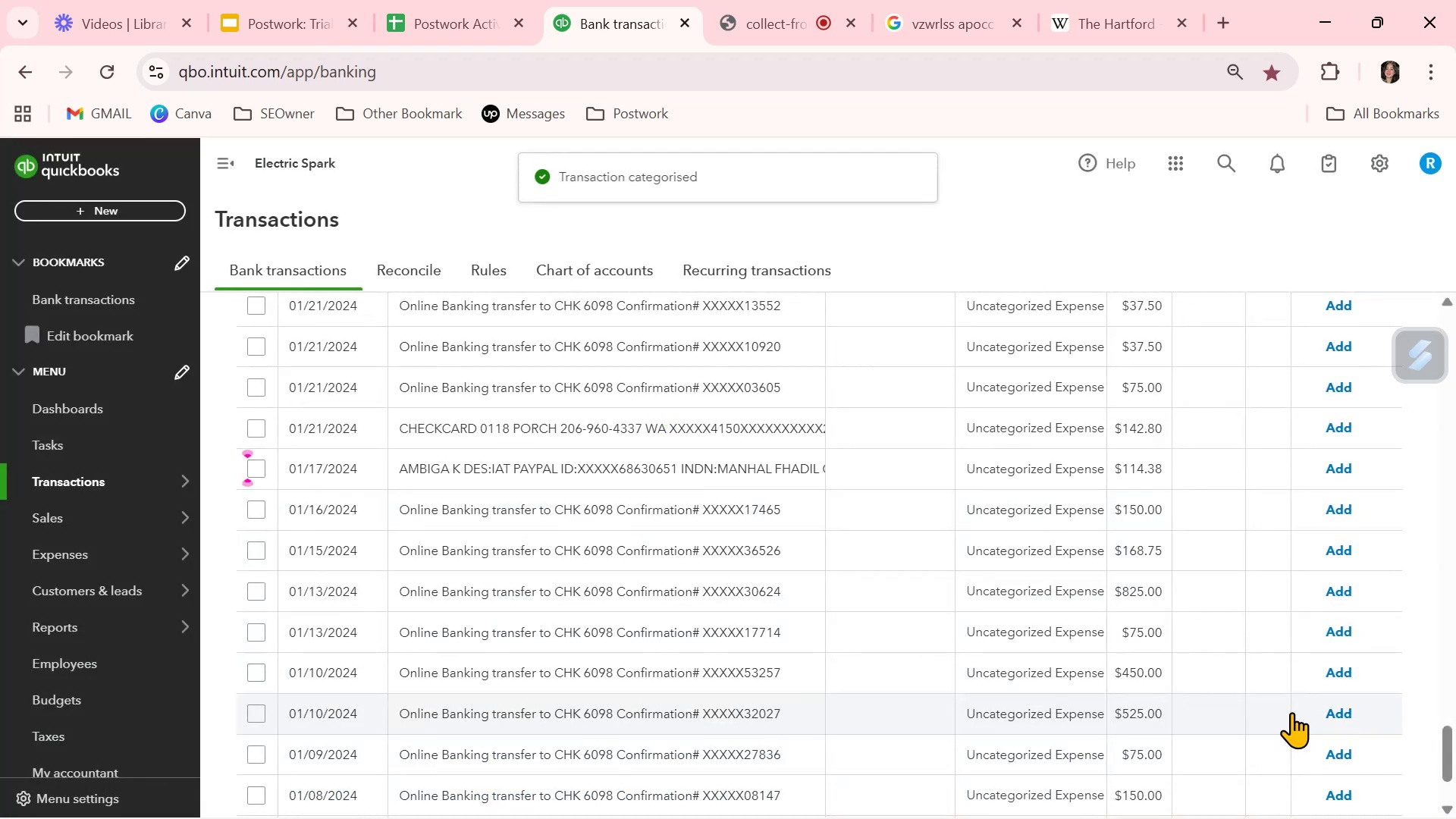 
scroll: coordinate [937, 682], scroll_direction: up, amount: 4.0
 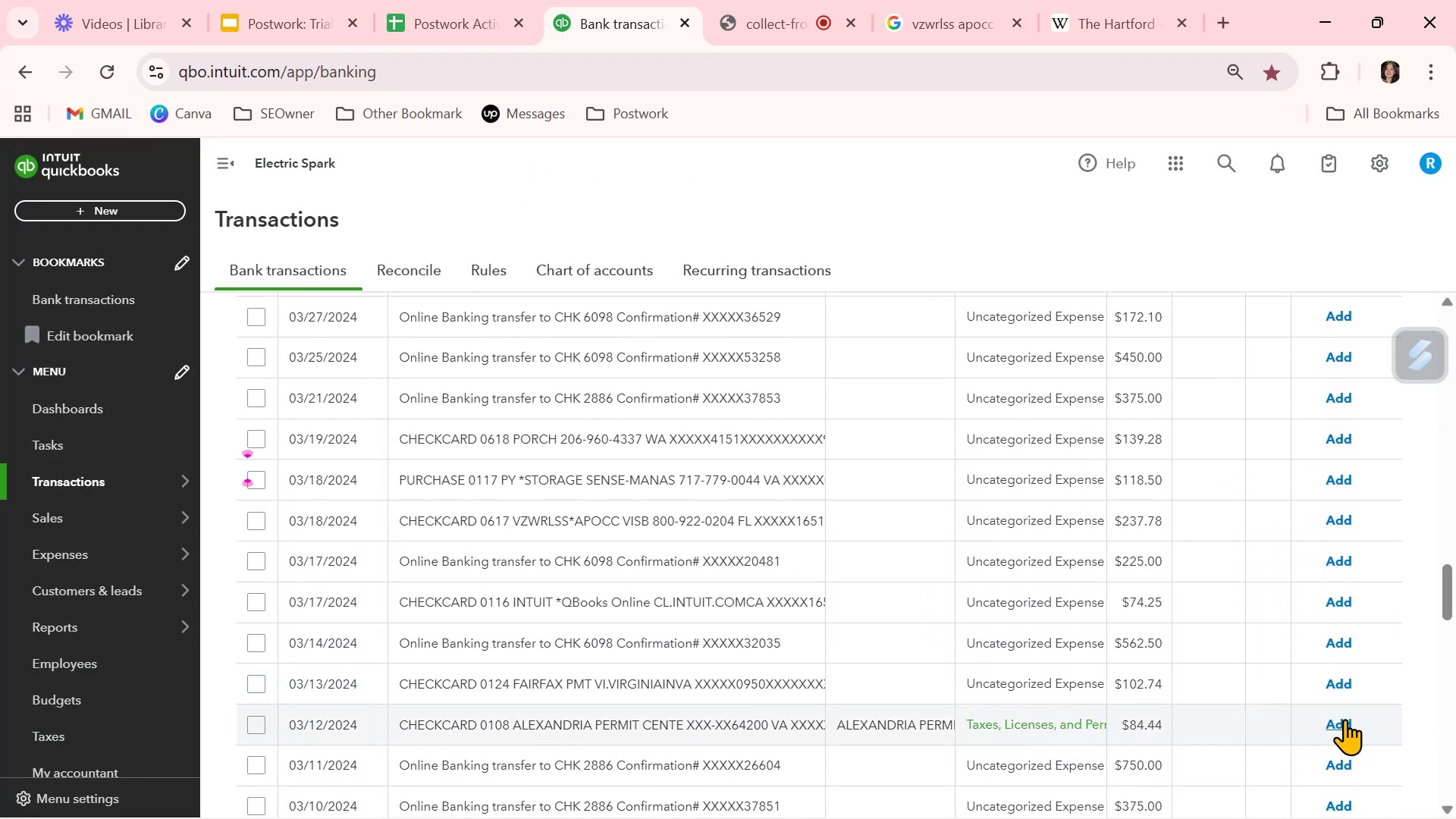 
left_click([1350, 719])
 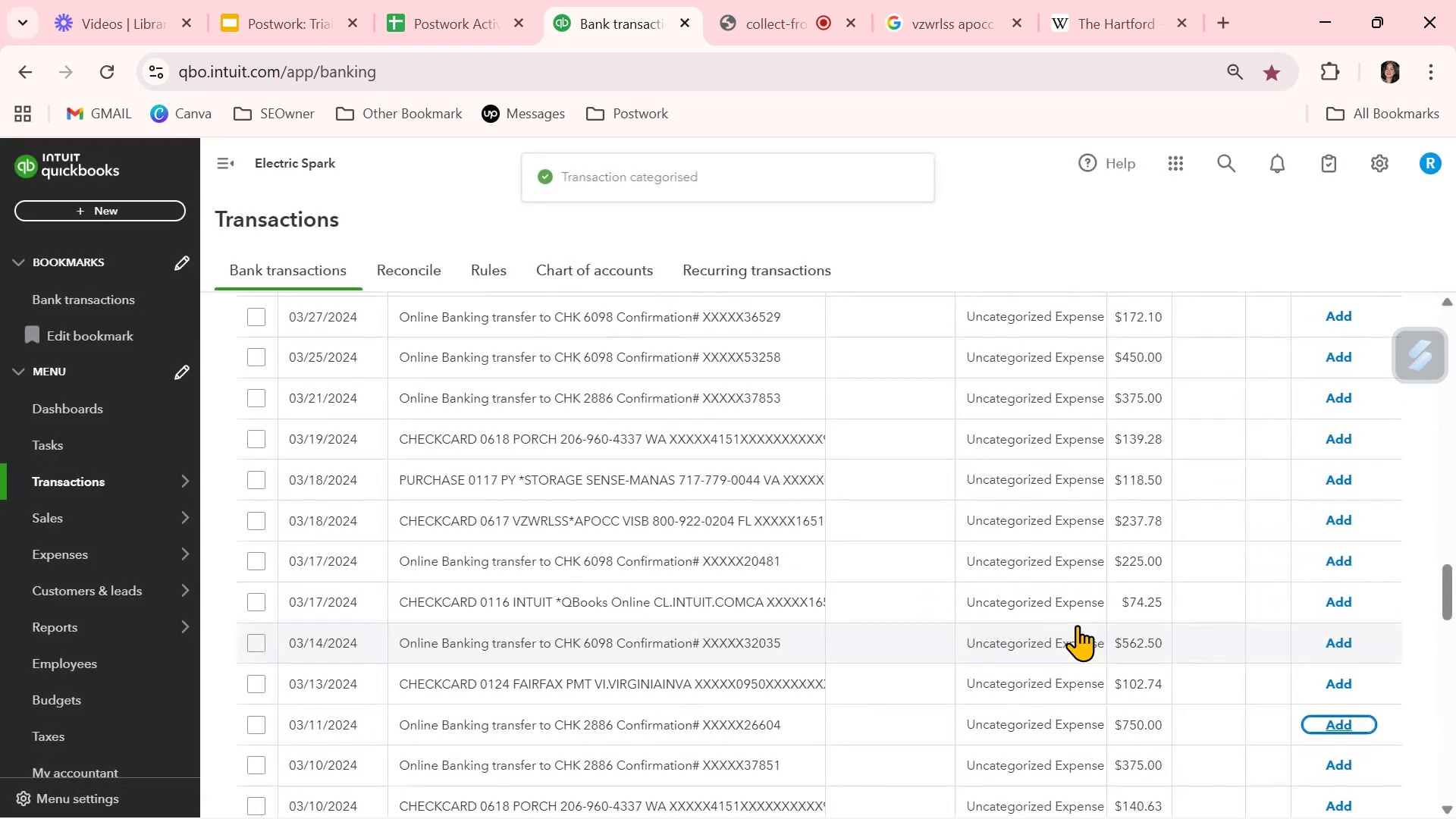 
scroll: coordinate [1075, 624], scroll_direction: up, amount: 16.0
 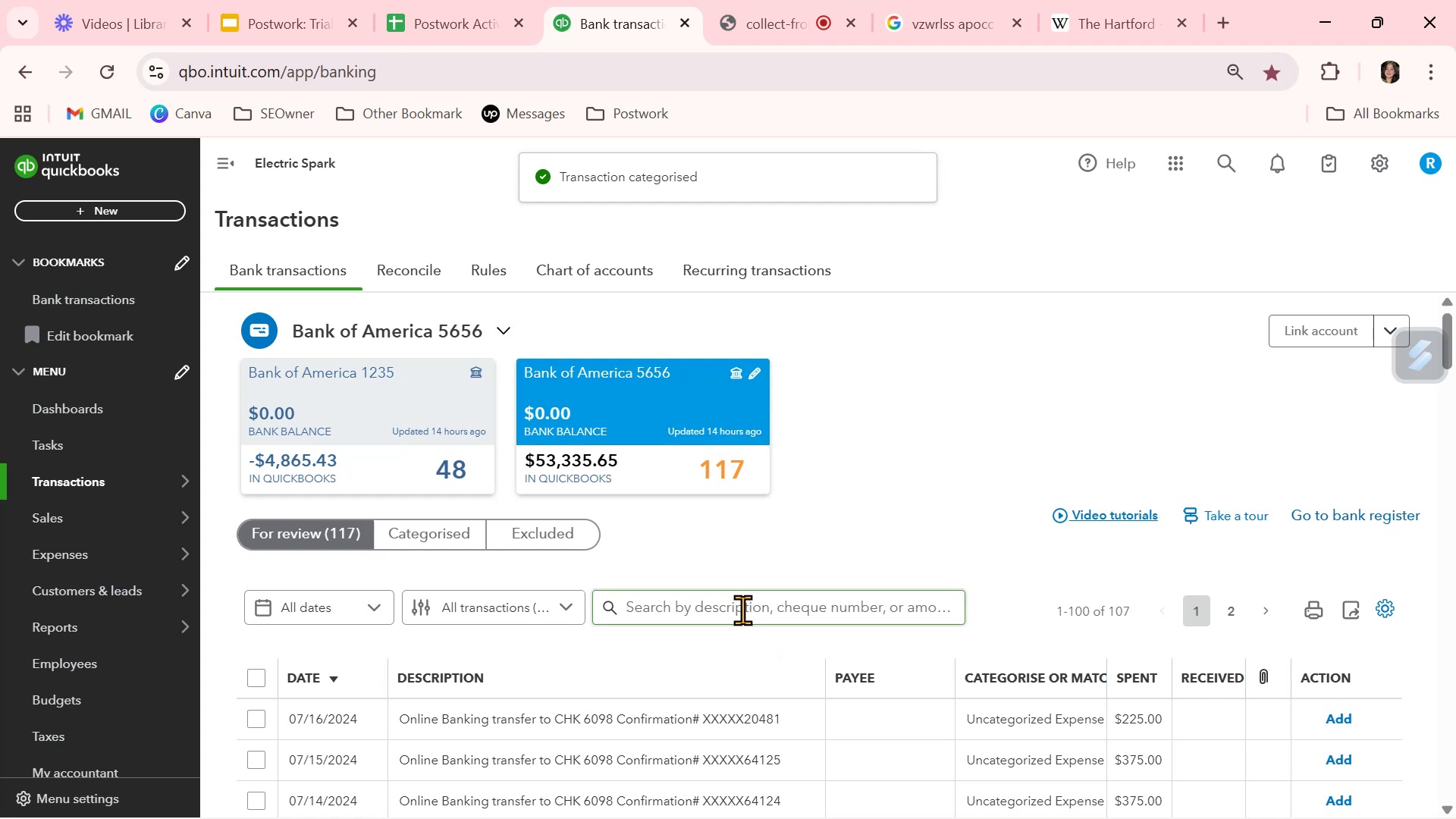 
left_click([742, 610])
 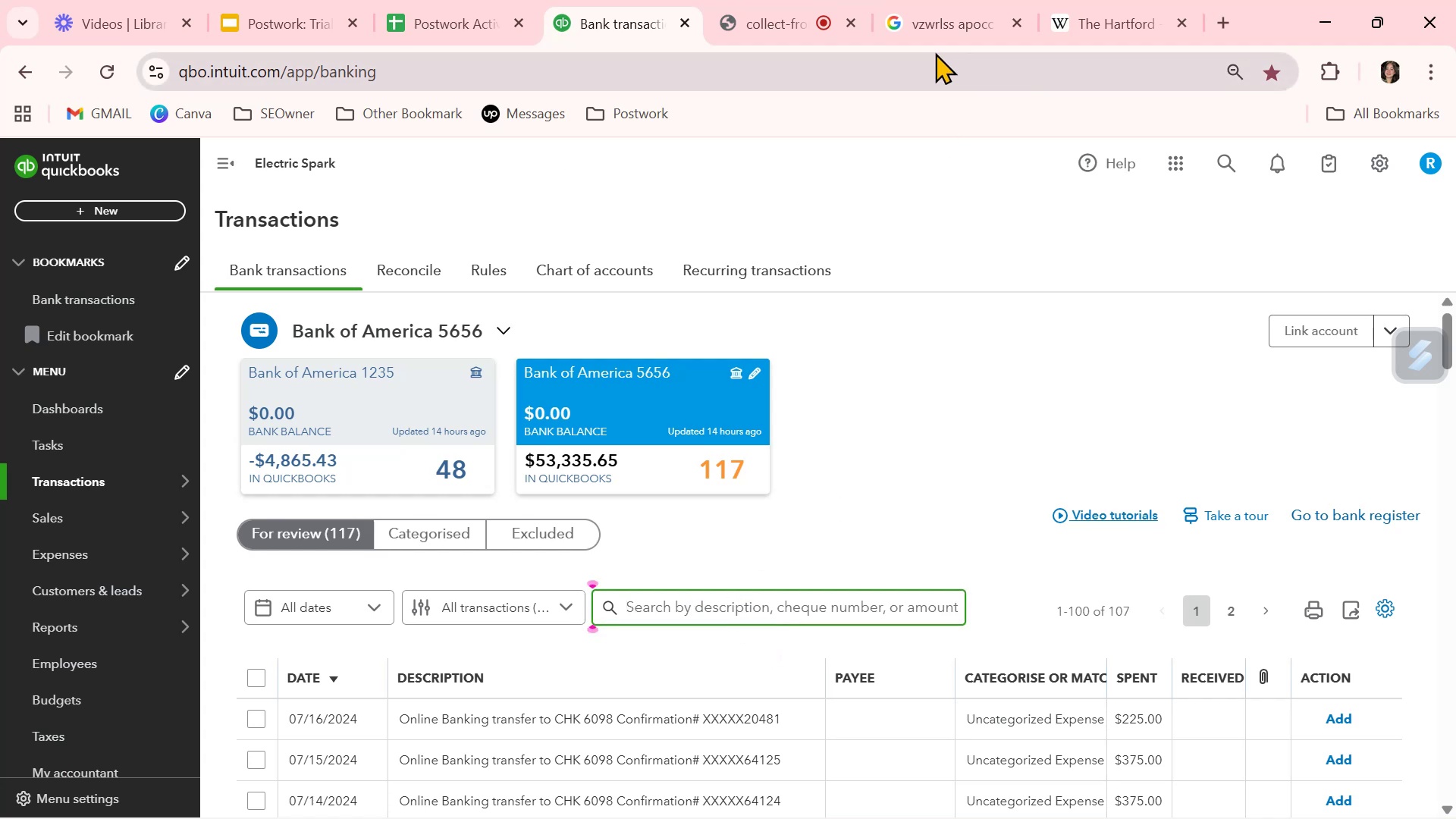 
wait(5.29)
 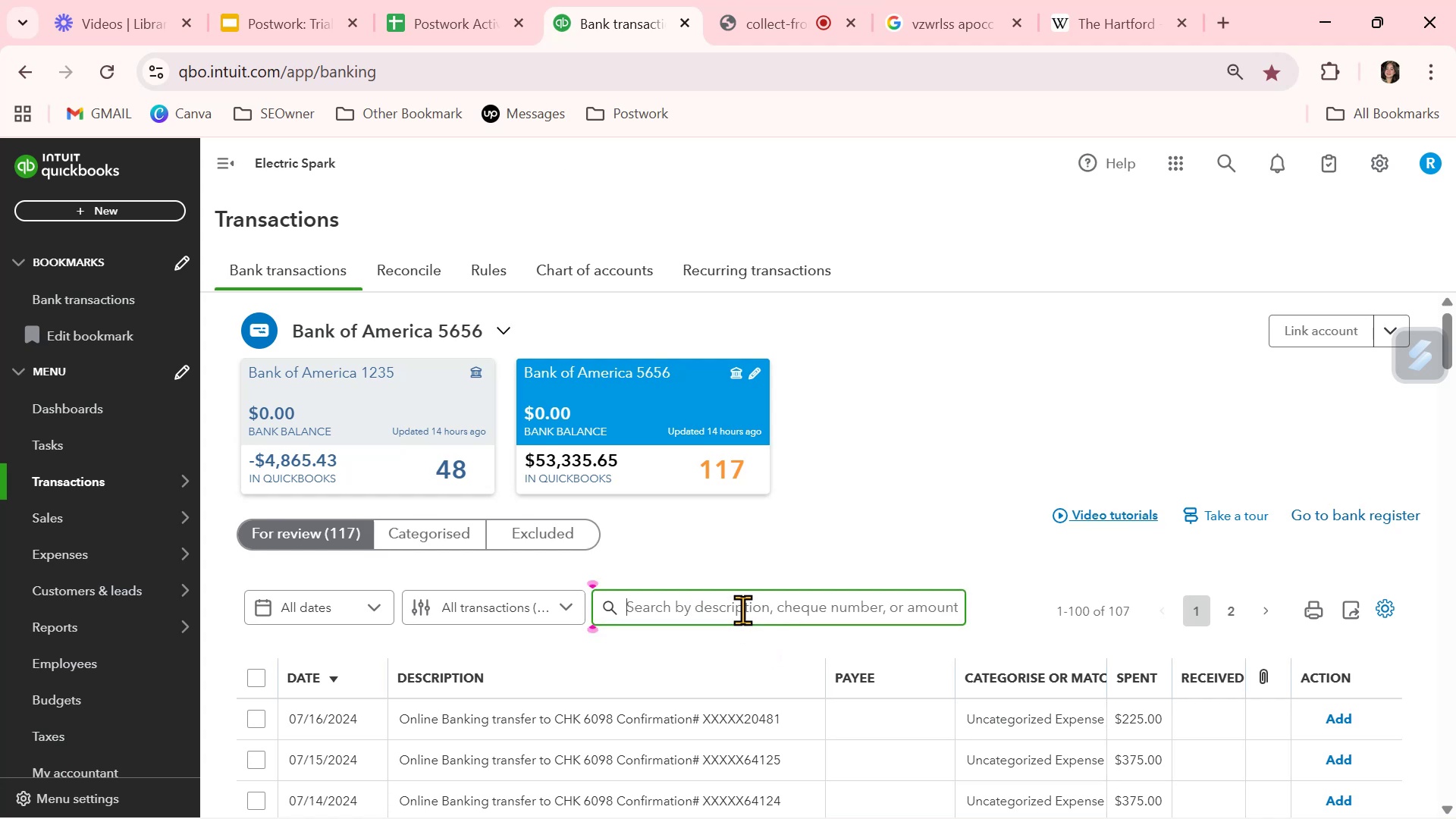 
type(VZWRLSS)
 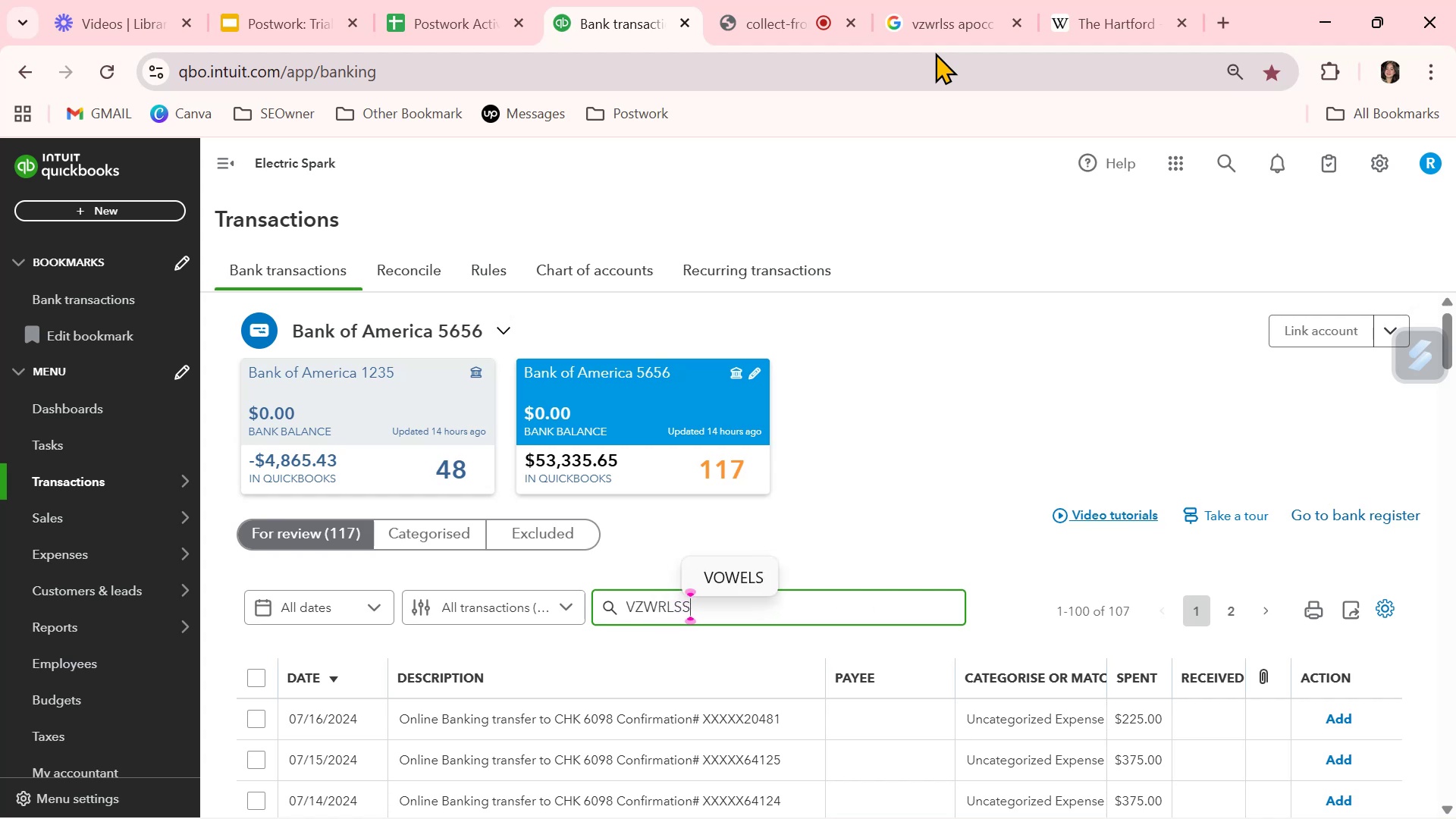 
key(Enter)
 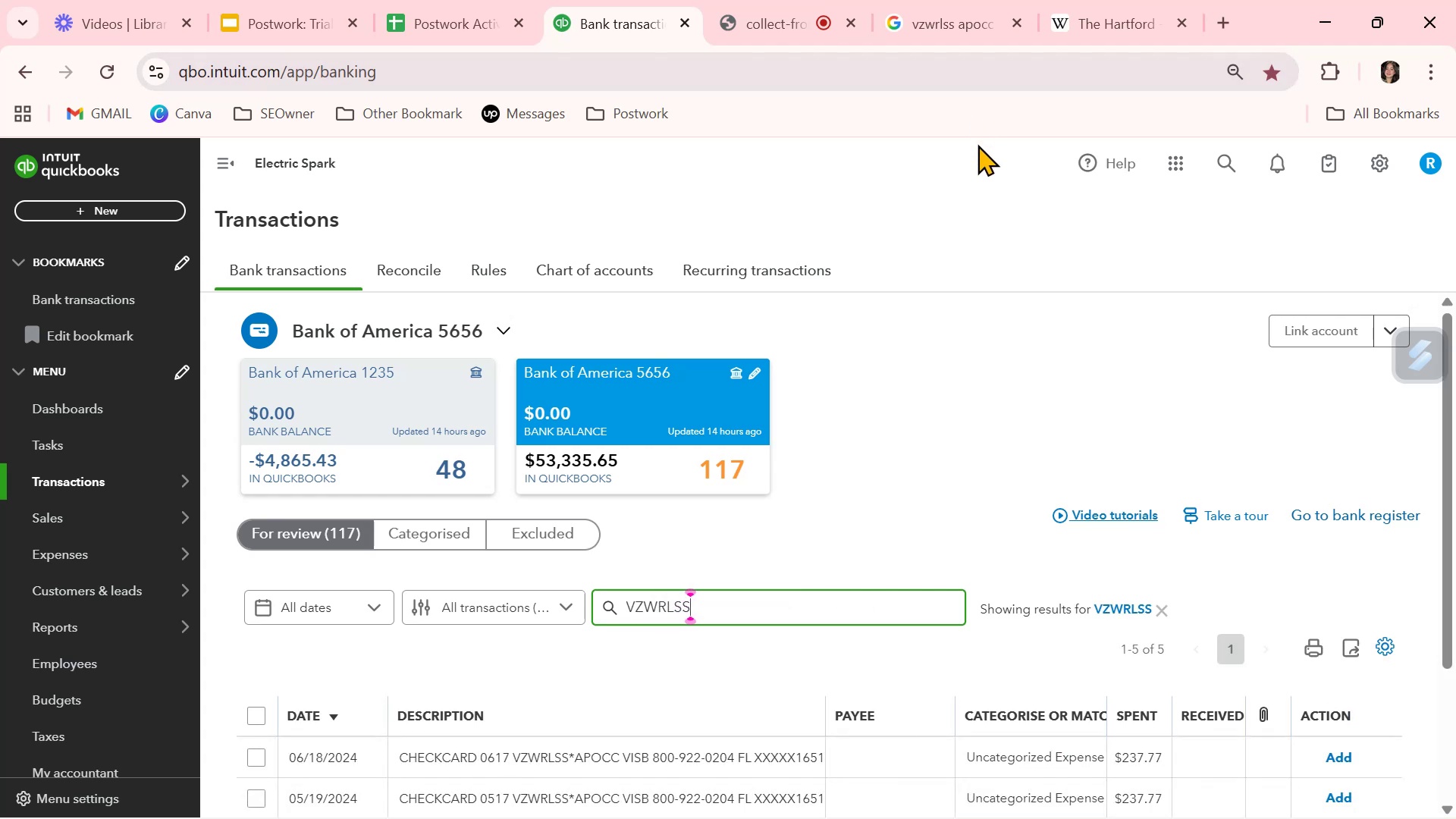 
scroll: coordinate [965, 688], scroll_direction: down, amount: 4.0
 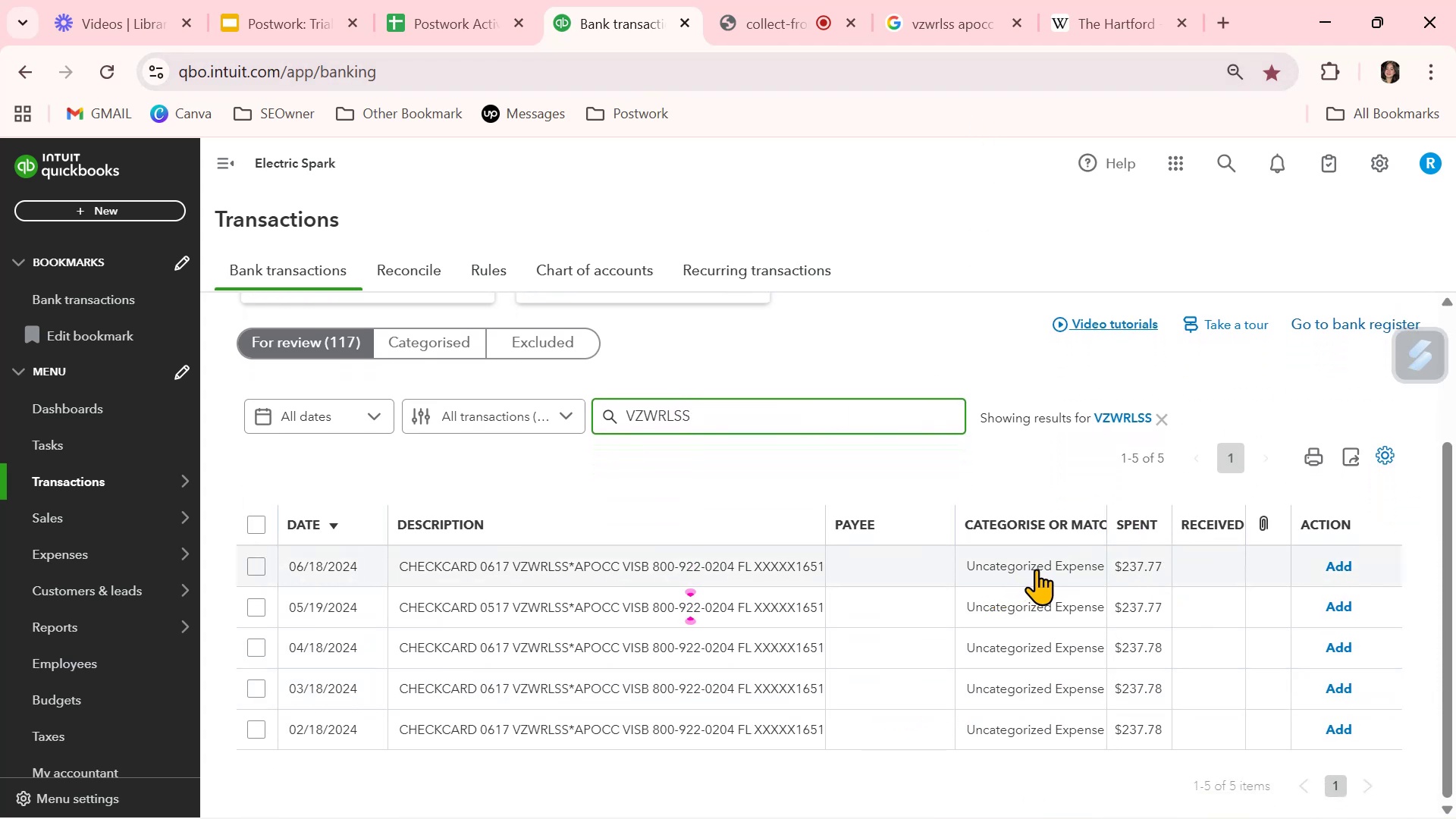 
left_click([1040, 564])
 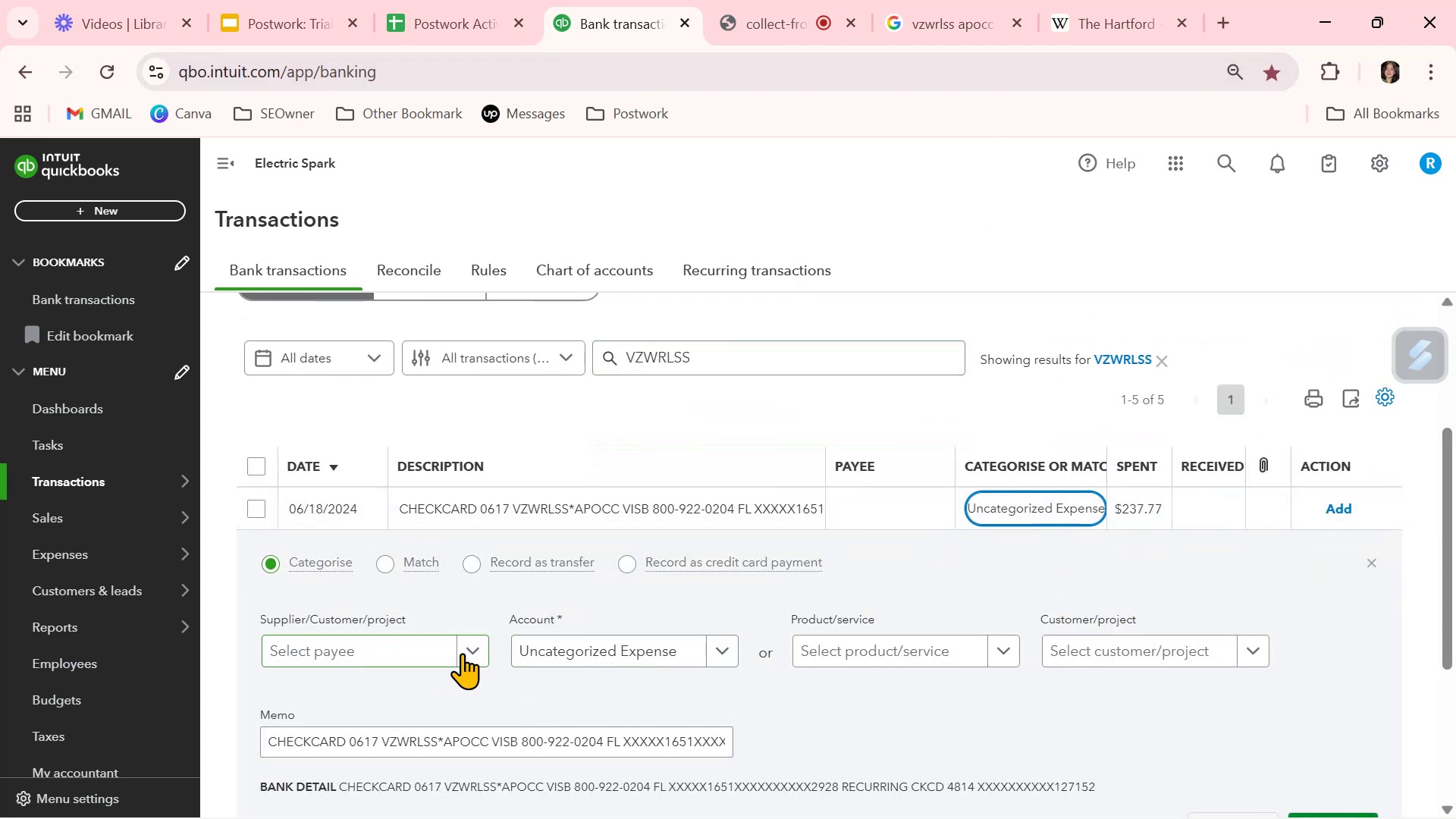 
left_click([417, 651])
 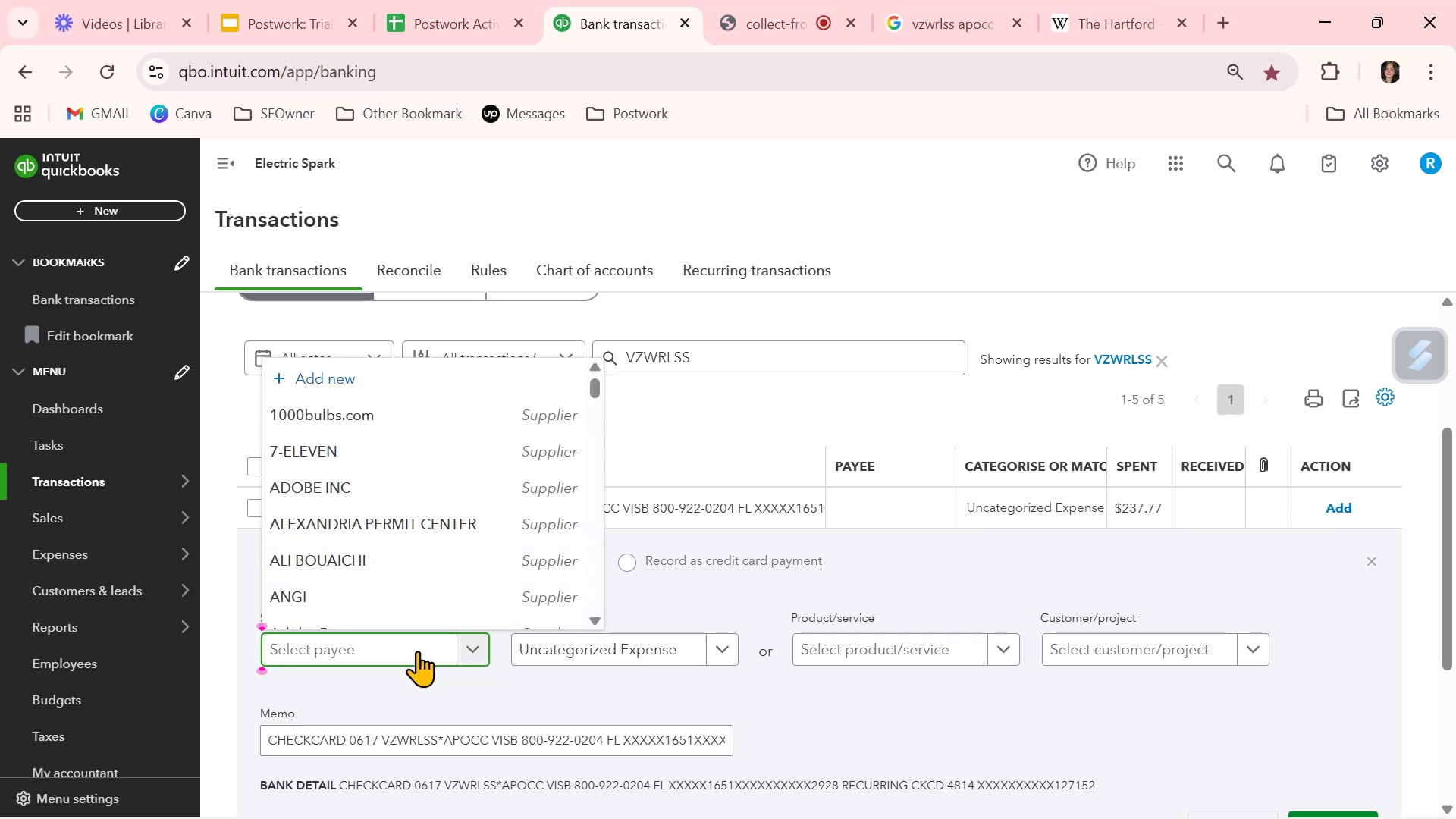 
key(V)
 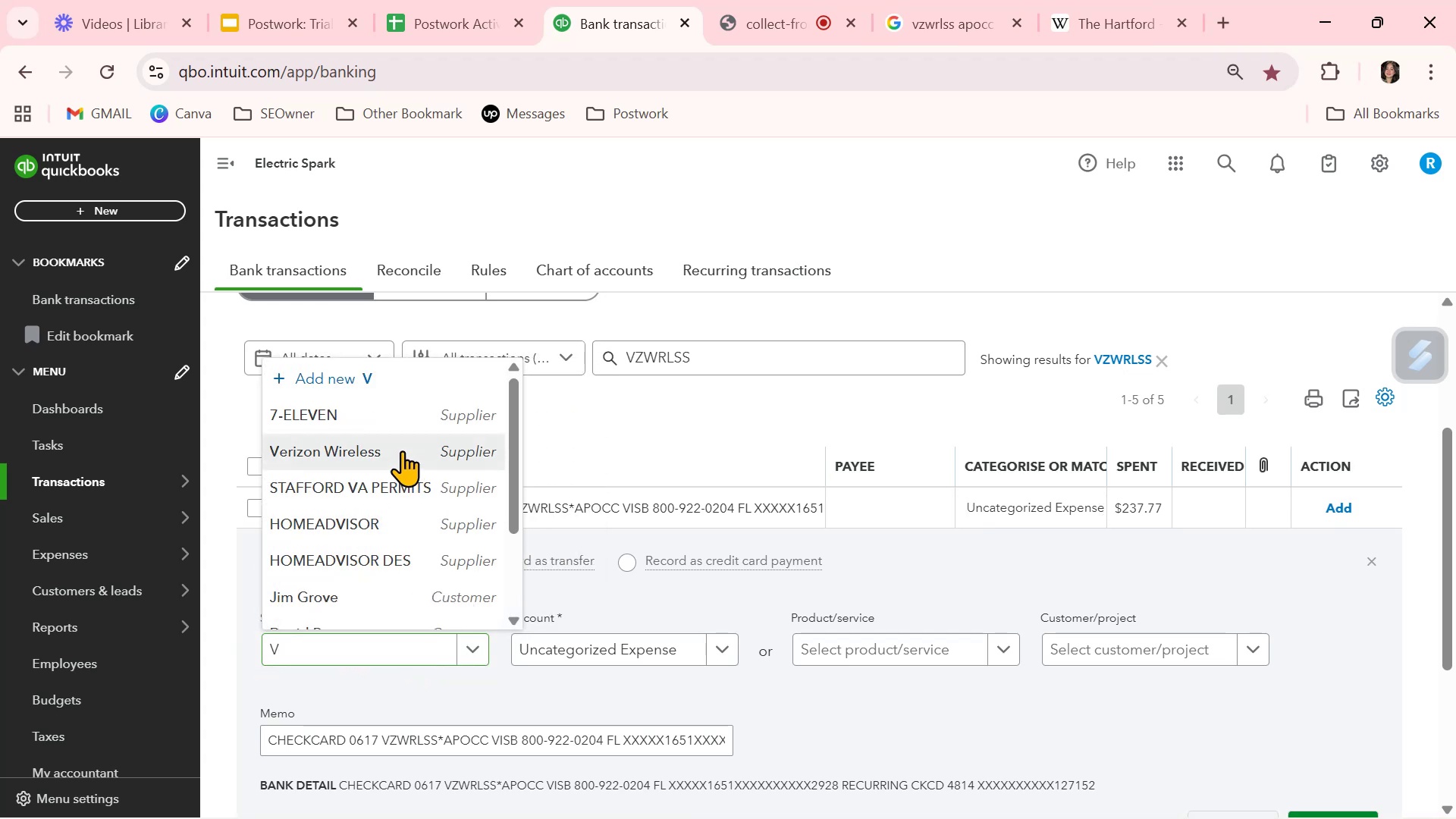 
left_click([582, 651])
 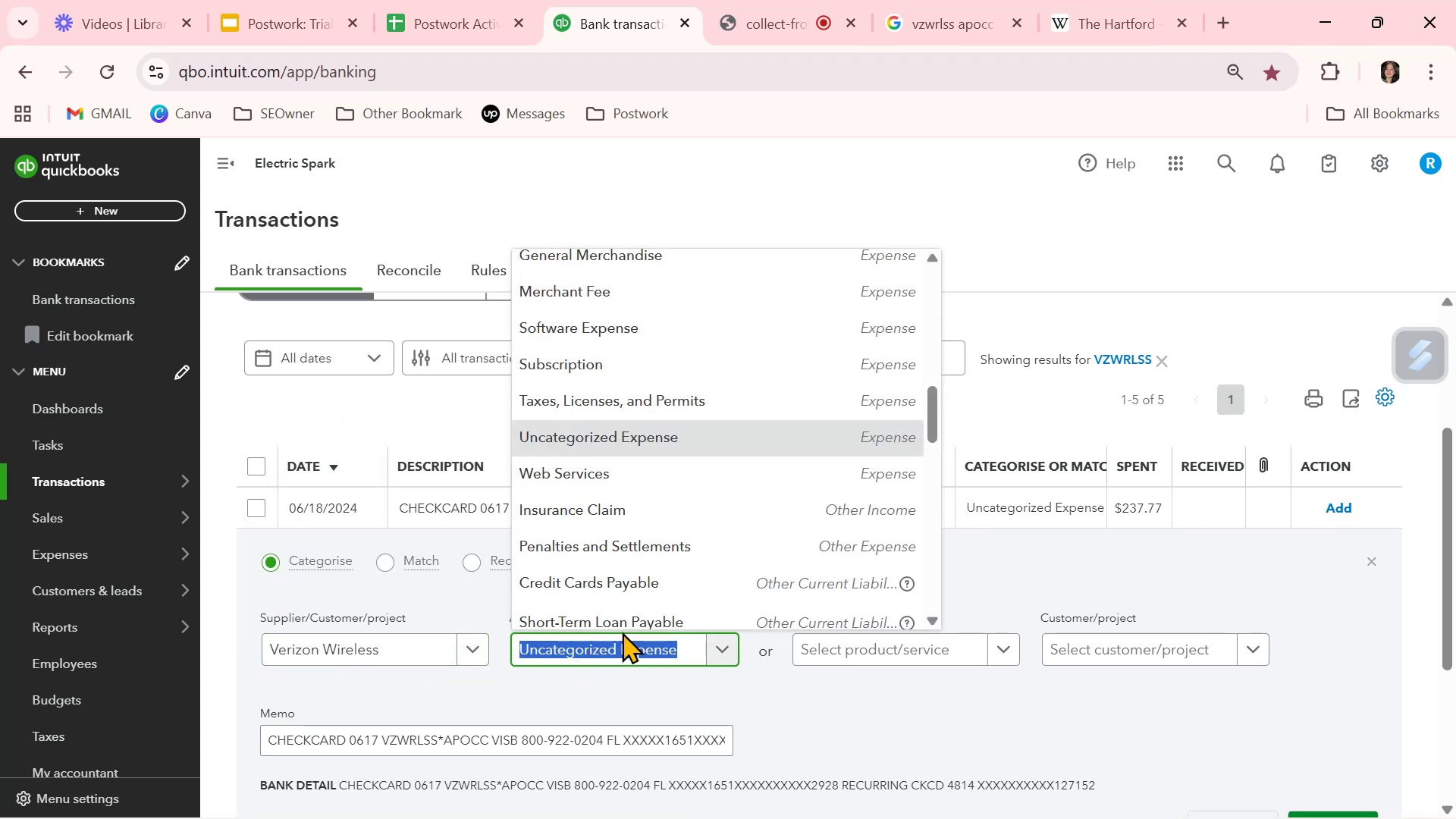 
type(INT)
 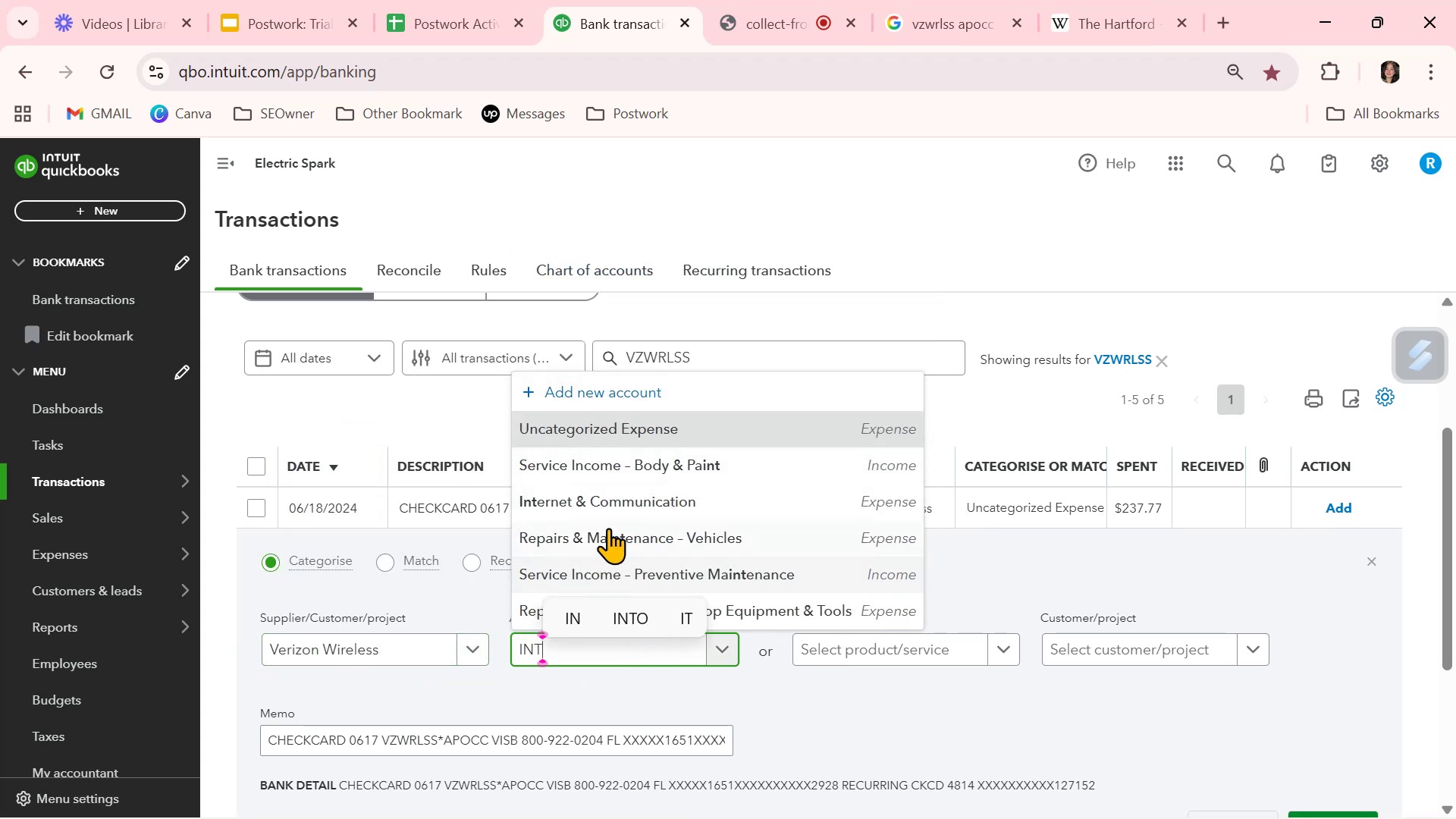 
left_click([631, 499])
 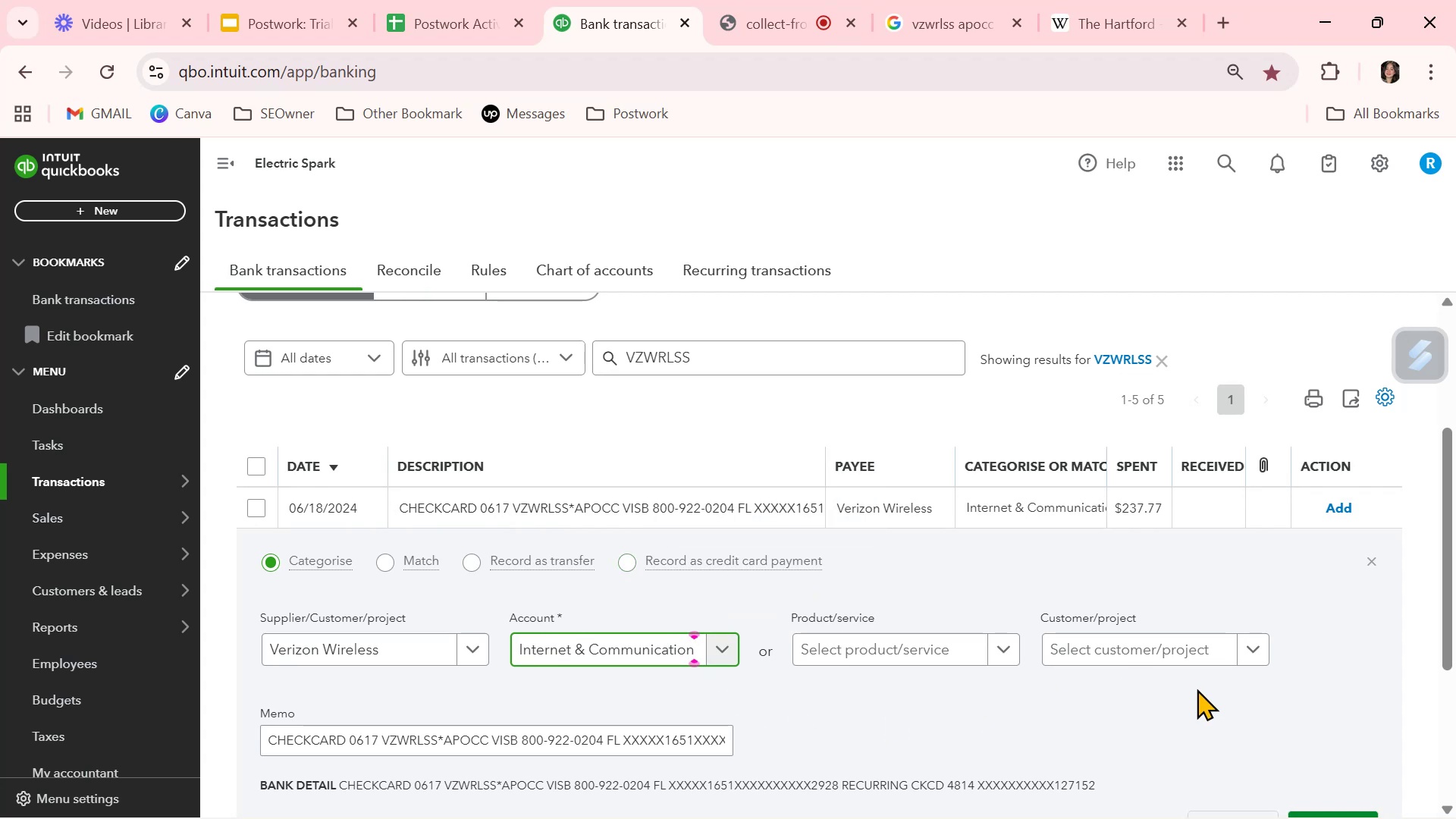 
scroll: coordinate [1258, 706], scroll_direction: down, amount: 1.0
 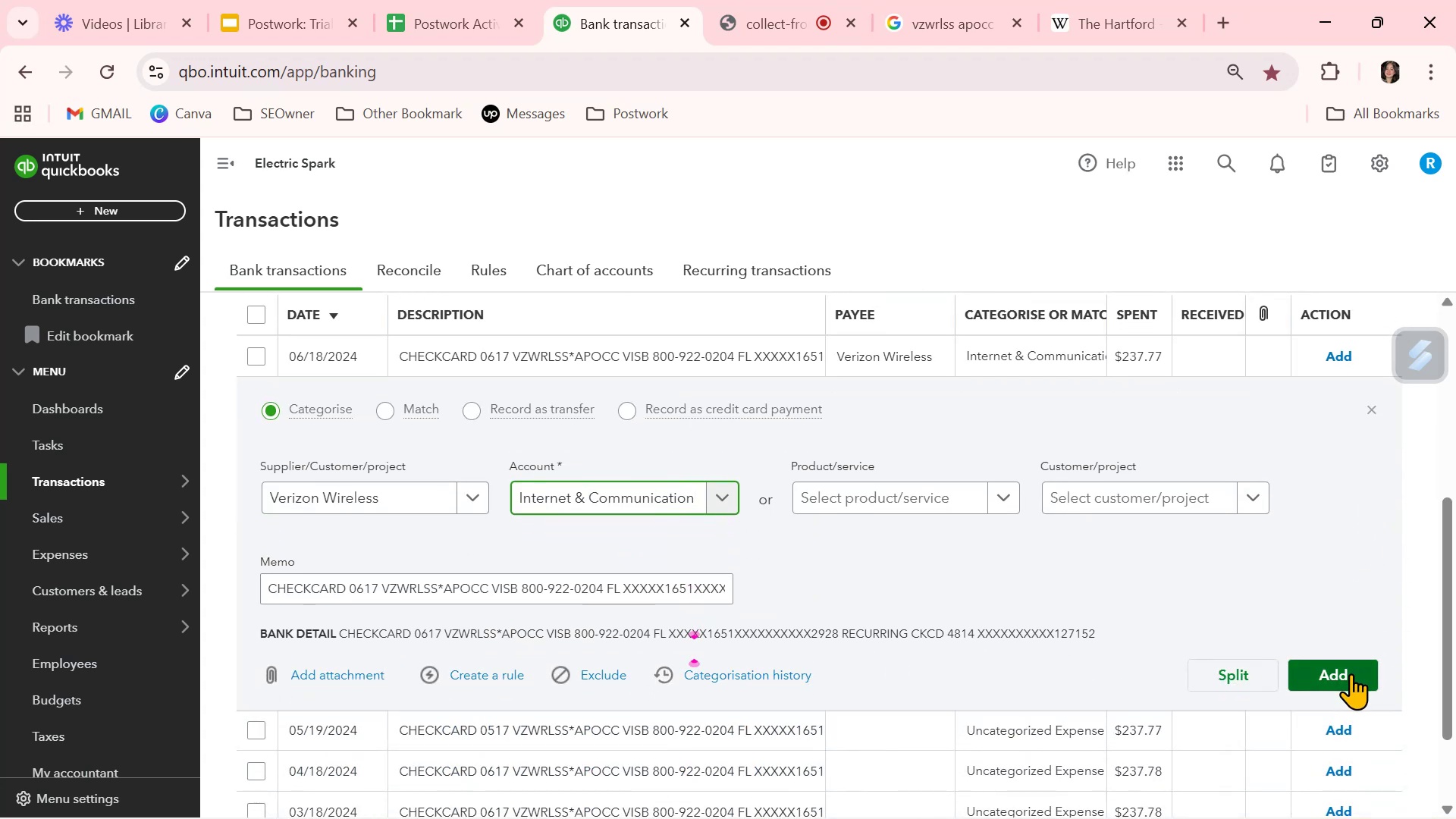 
left_click([1351, 673])
 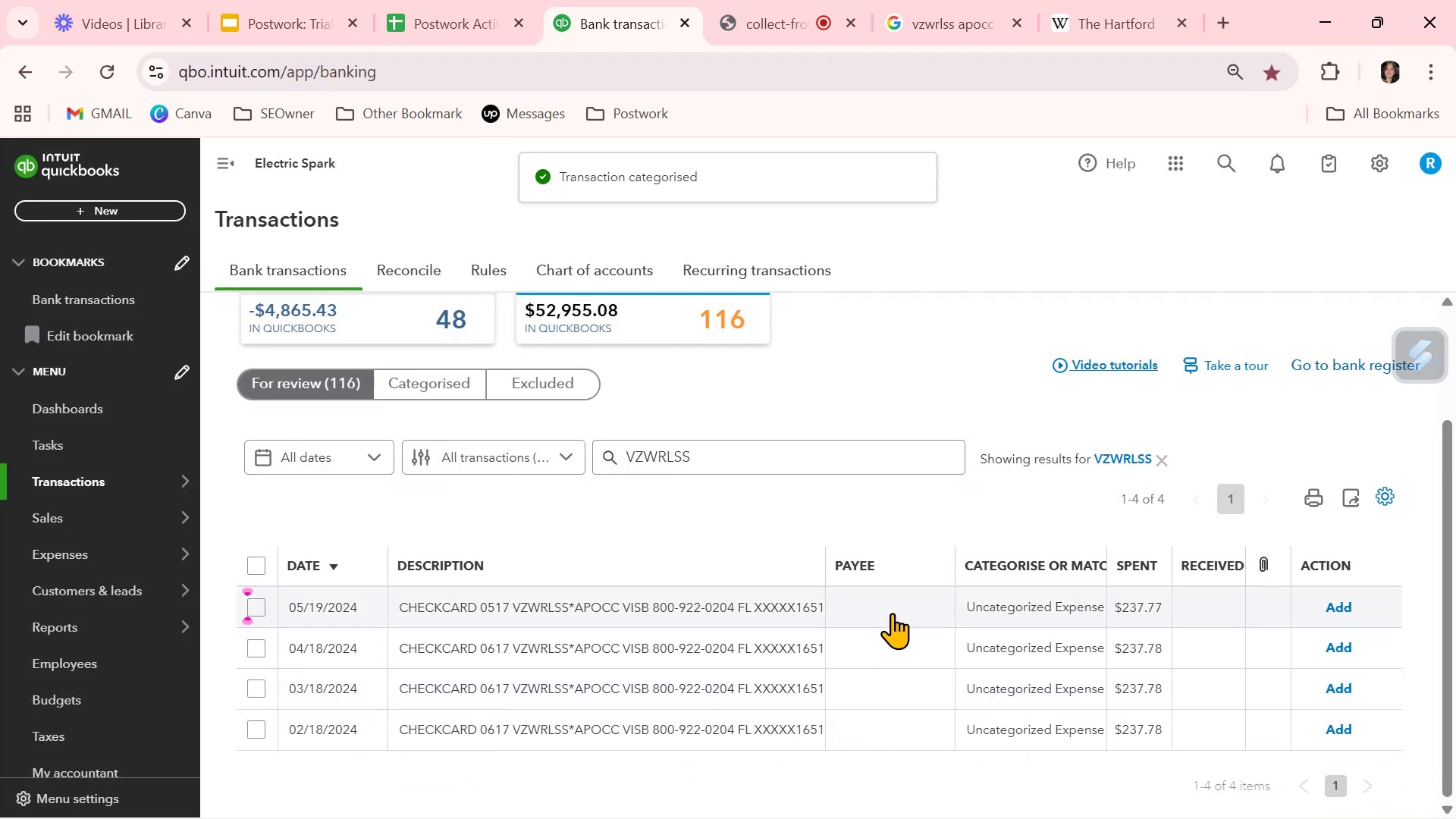 
wait(5.11)
 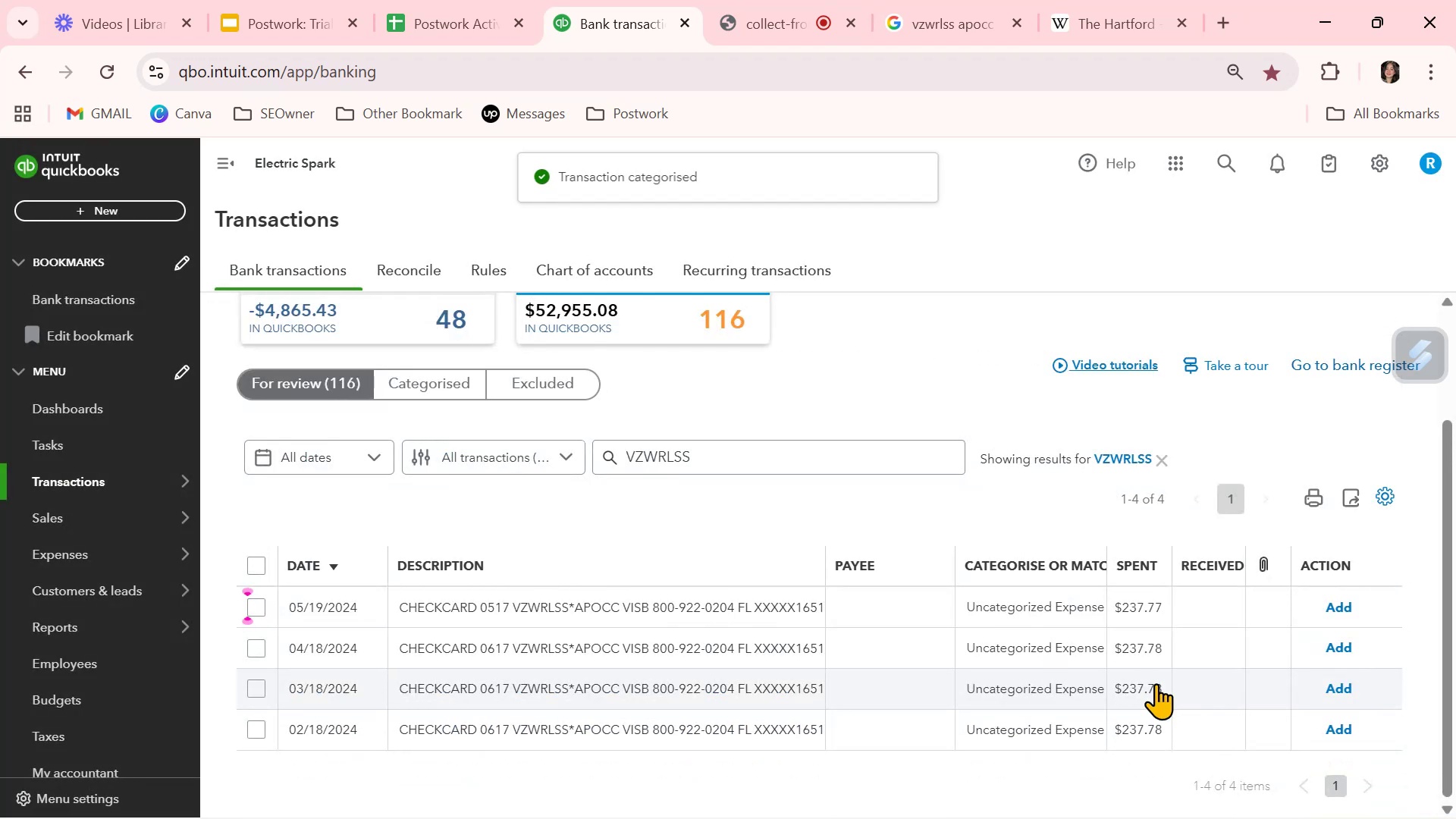 
left_click([896, 608])
 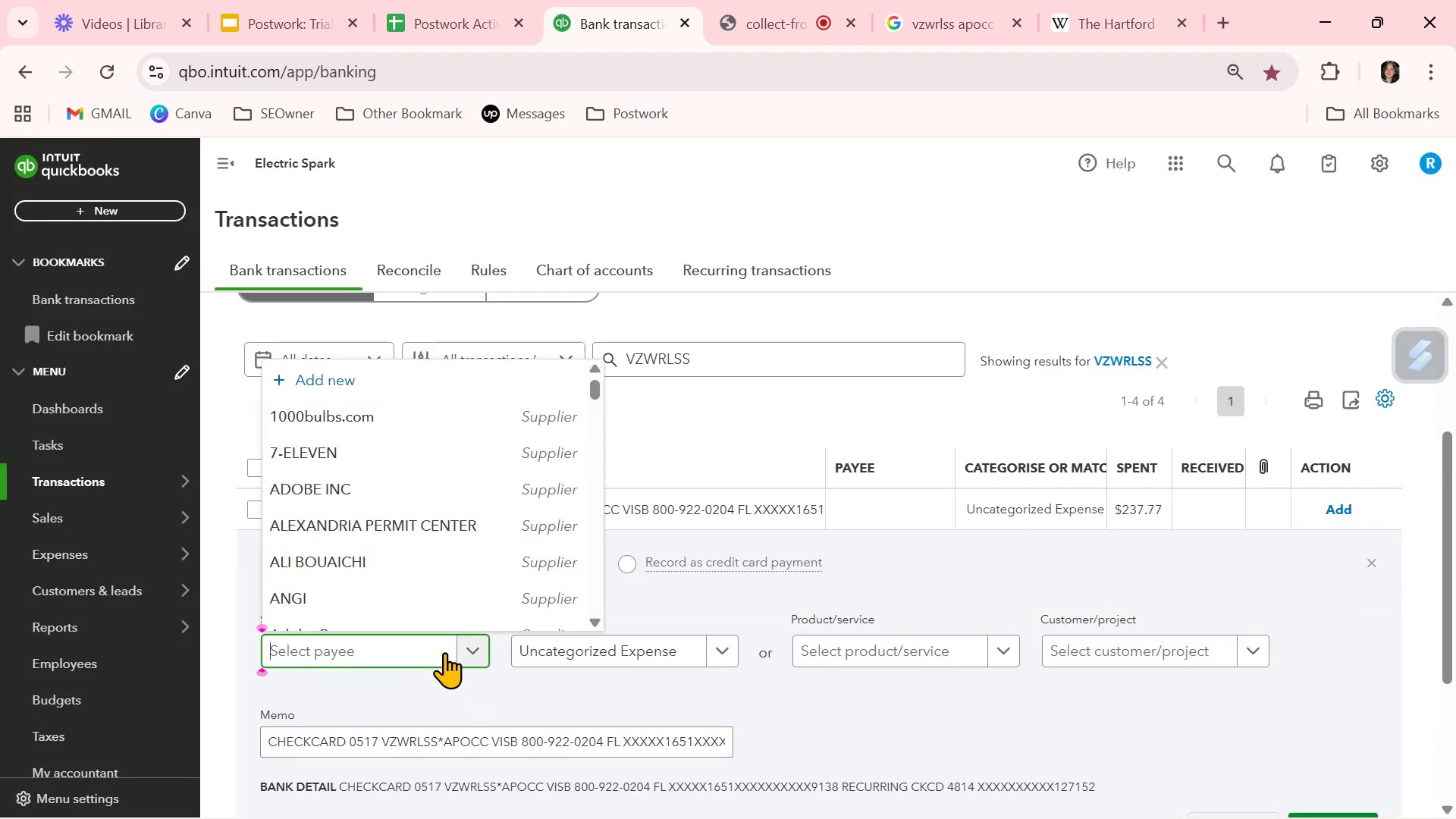 
key(V)
 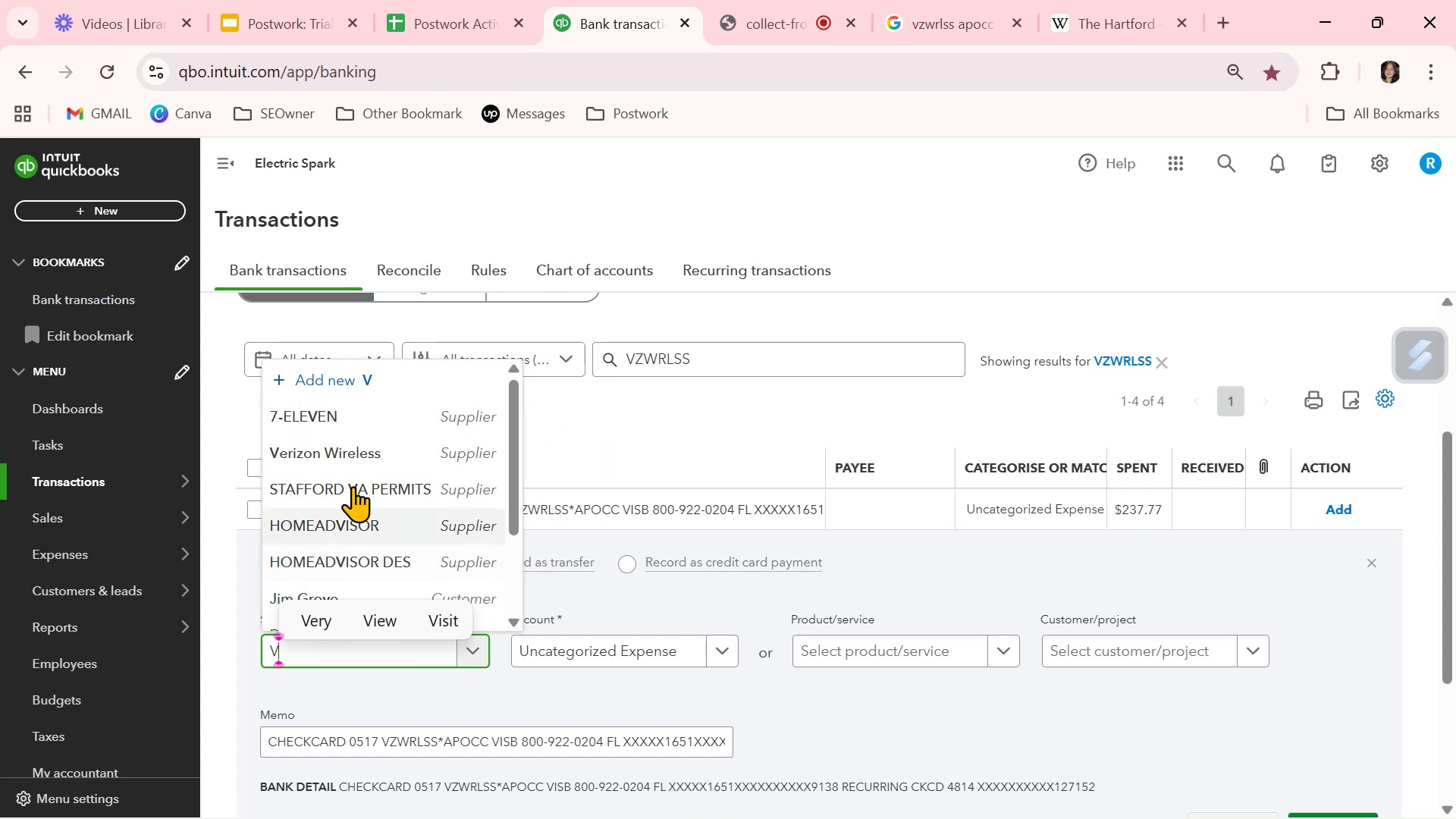 
left_click([359, 450])
 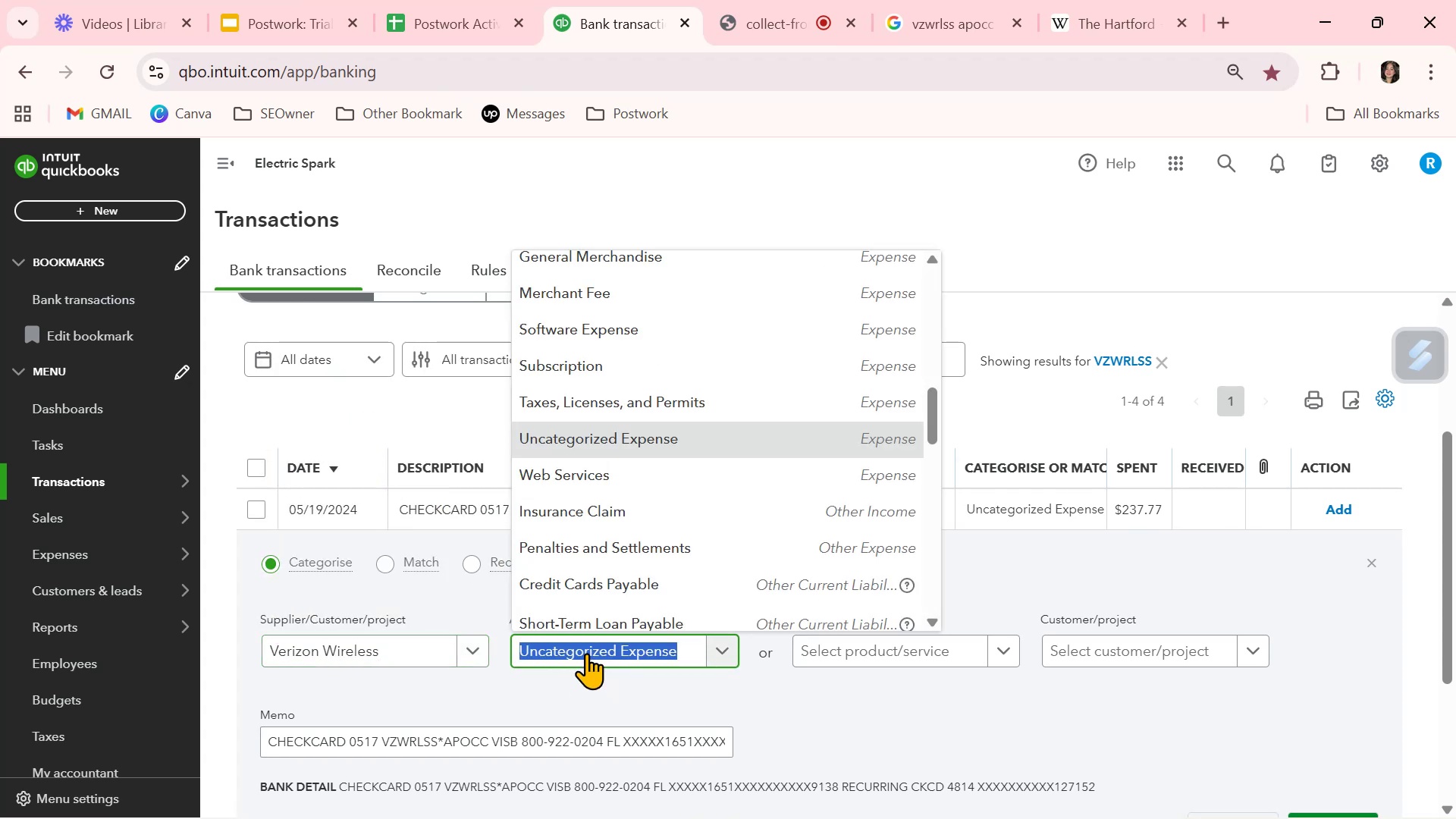 
type(INT)
 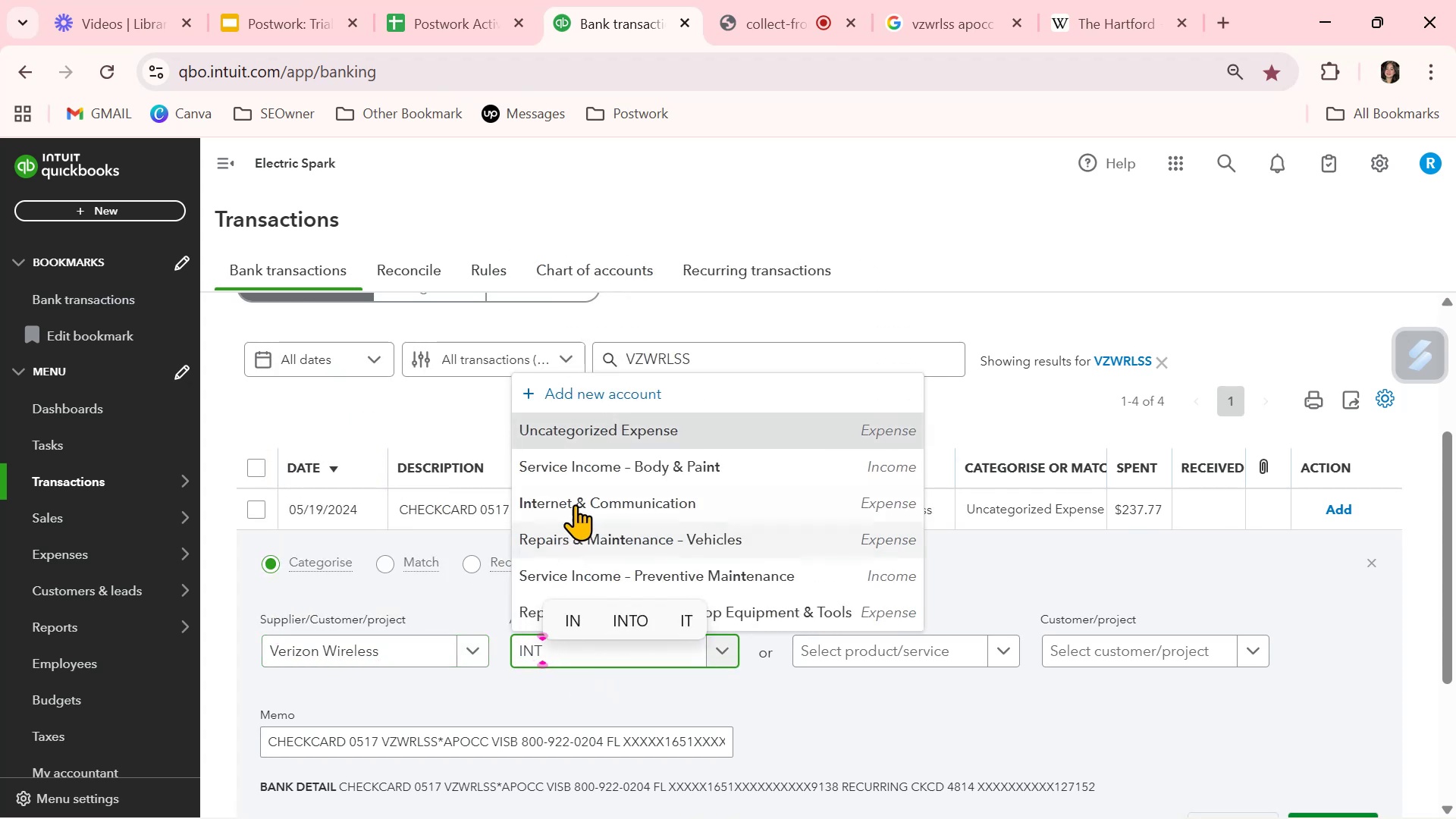 
left_click([581, 496])
 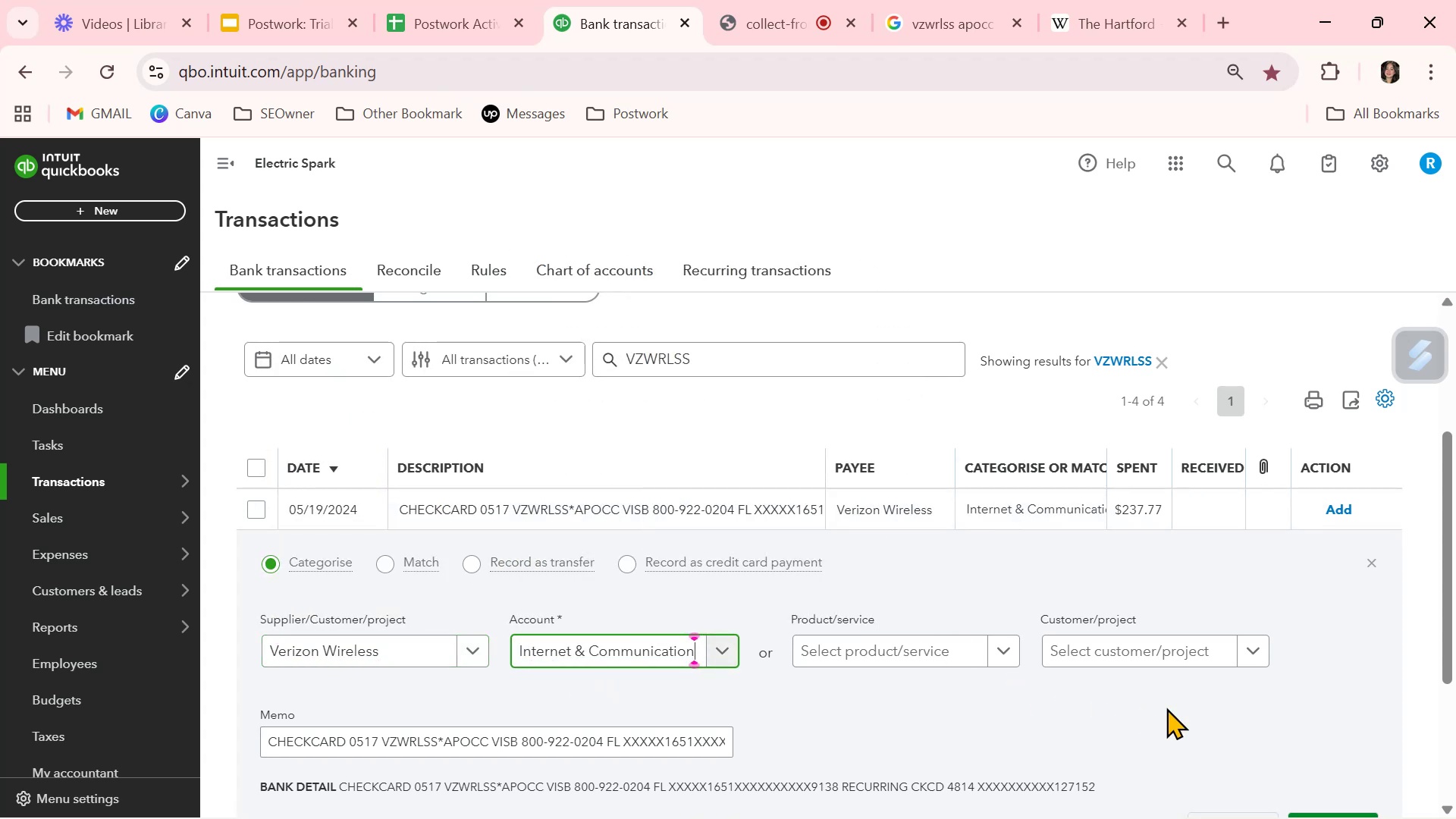 
scroll: coordinate [1185, 707], scroll_direction: down, amount: 1.0
 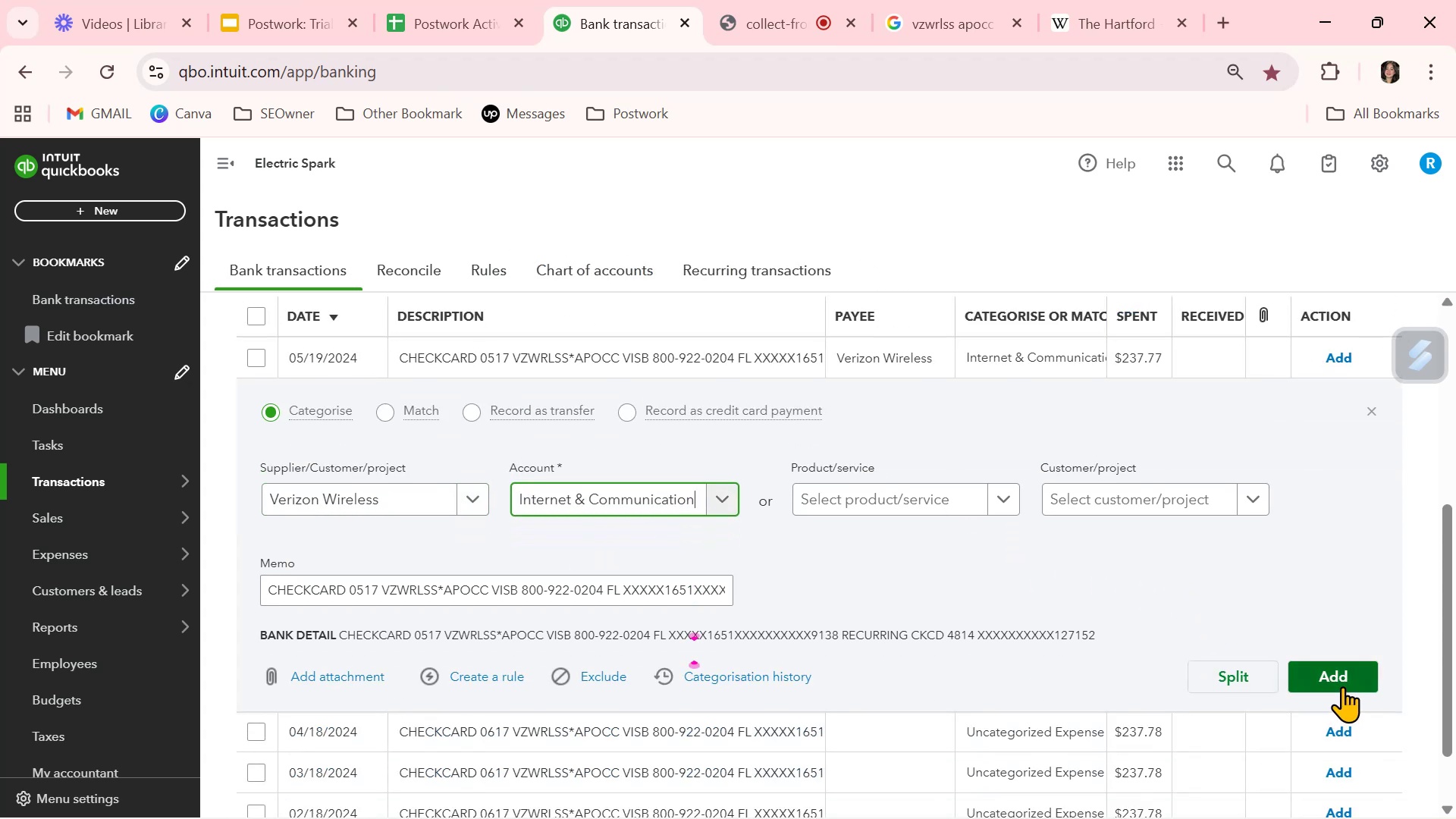 
left_click([1342, 686])
 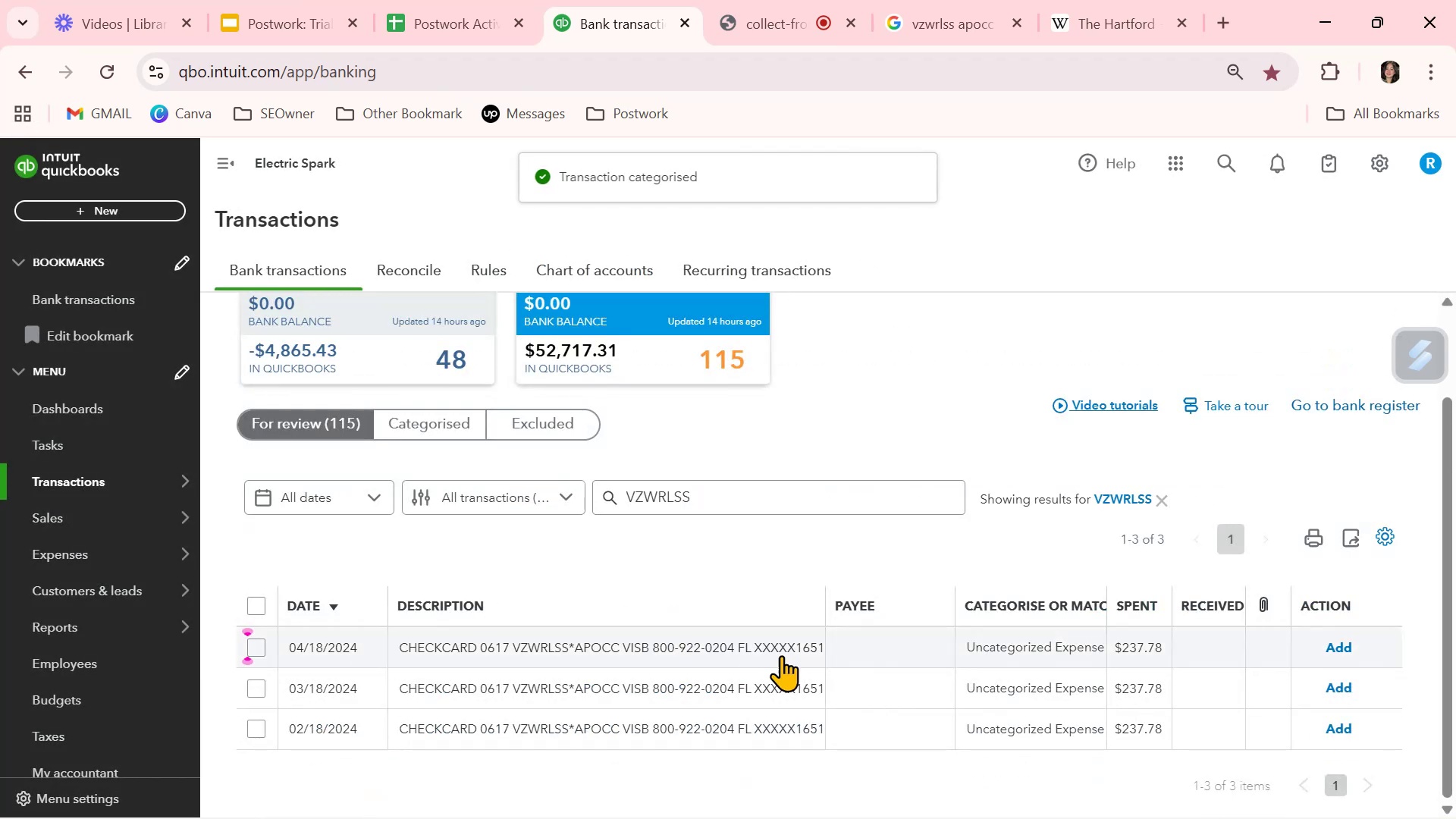 
left_click([874, 644])
 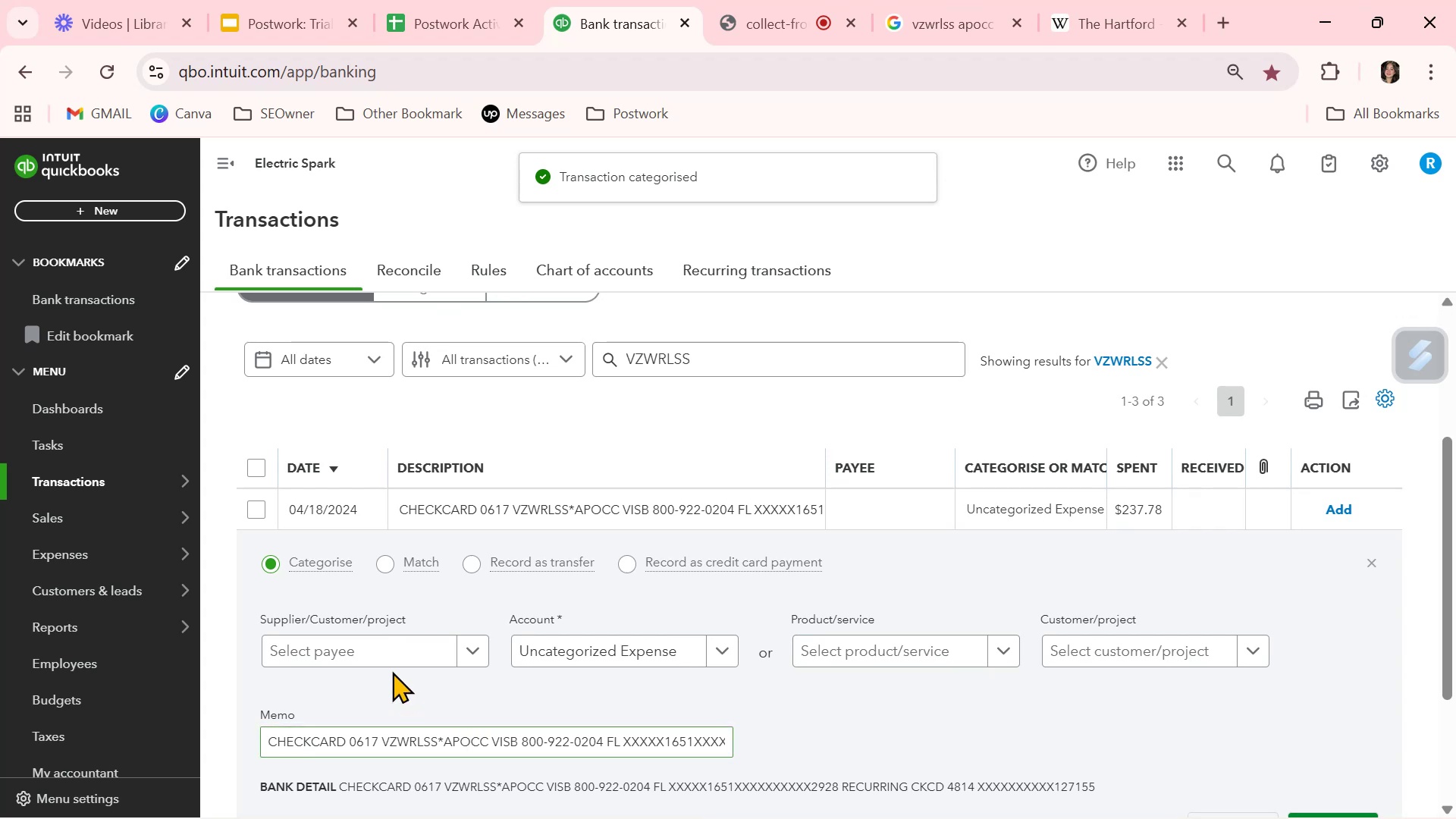 
left_click([391, 652])
 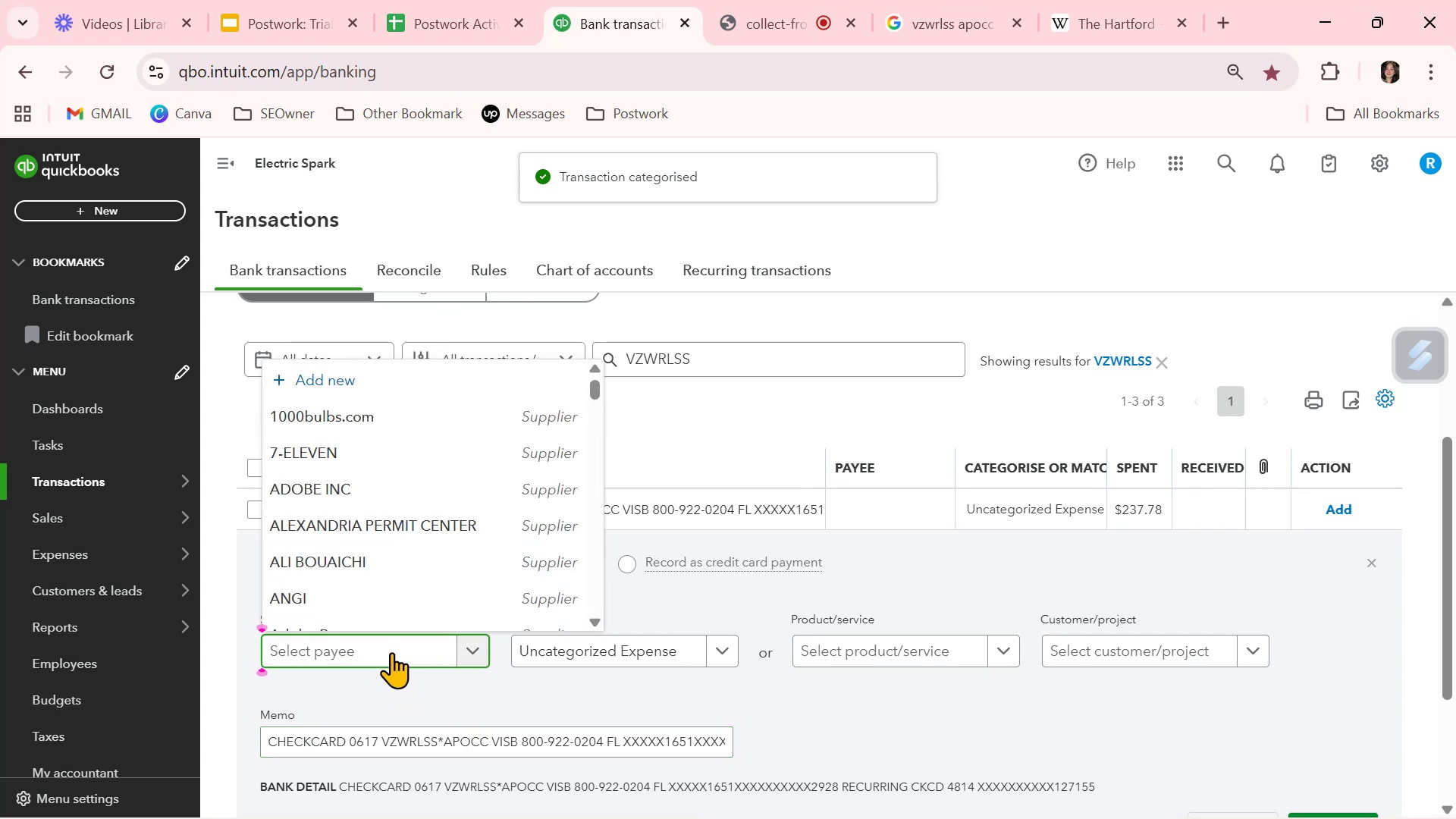 
type(VE)
 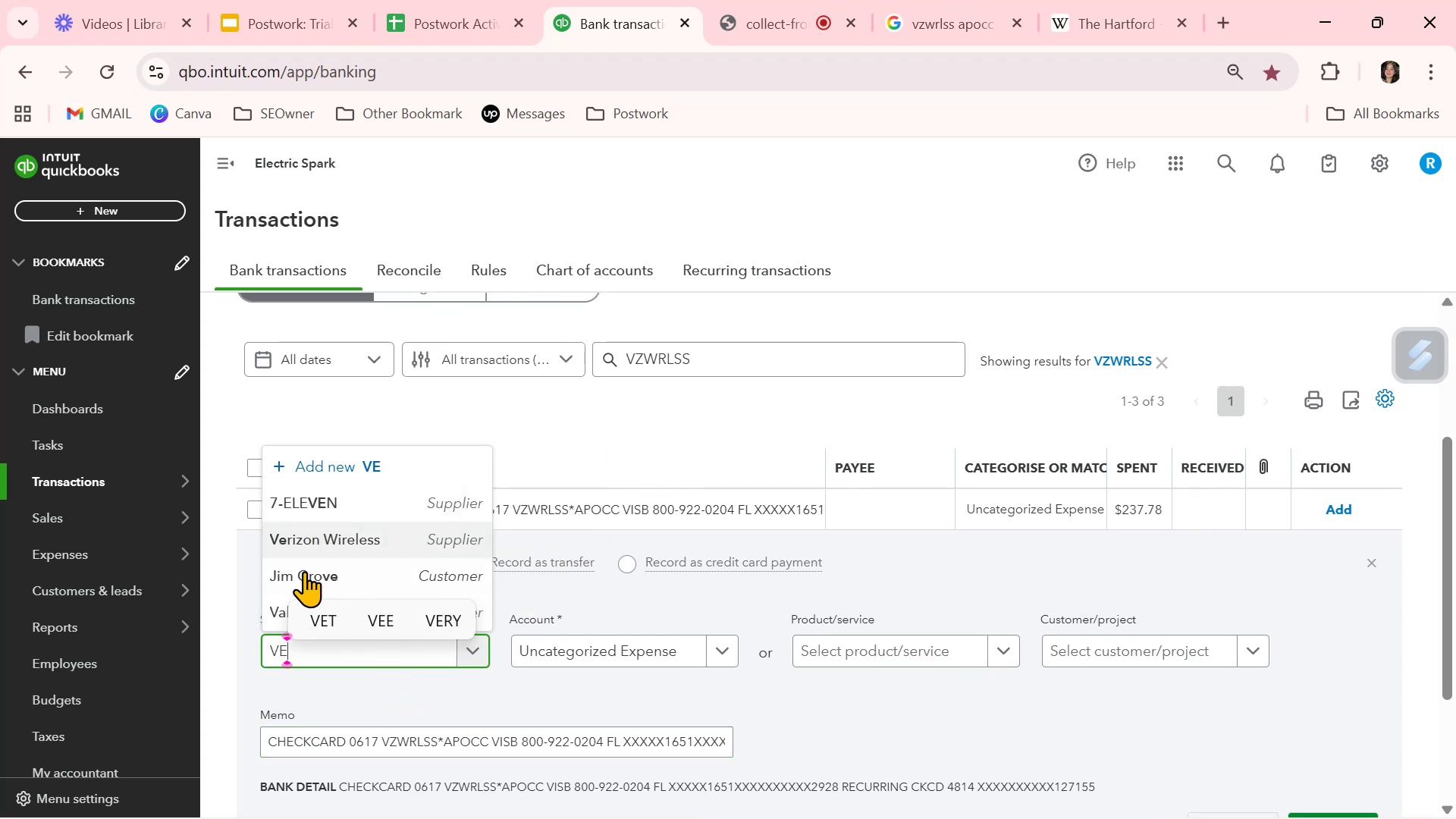 
left_click([312, 532])
 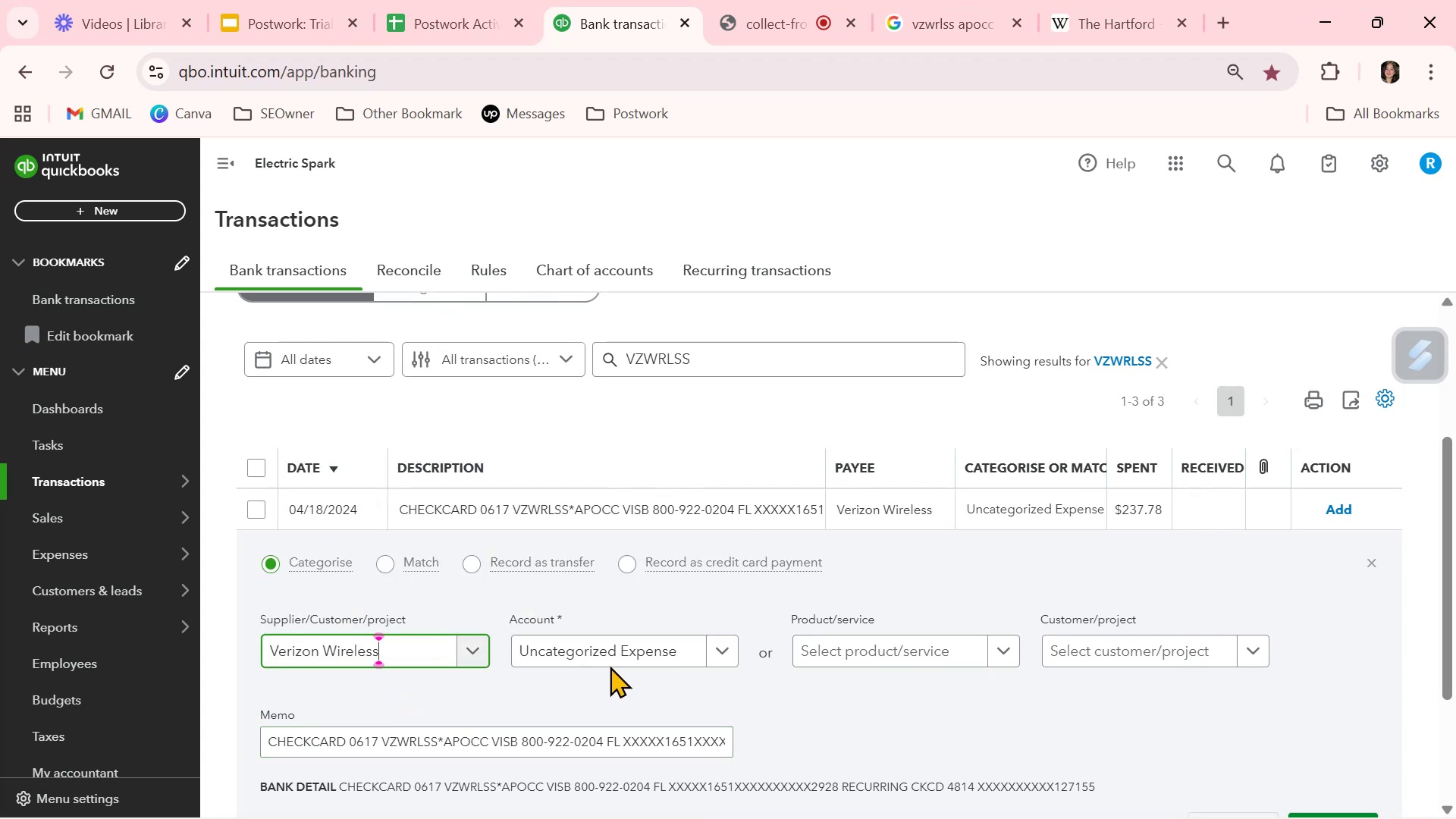 
left_click([612, 653])
 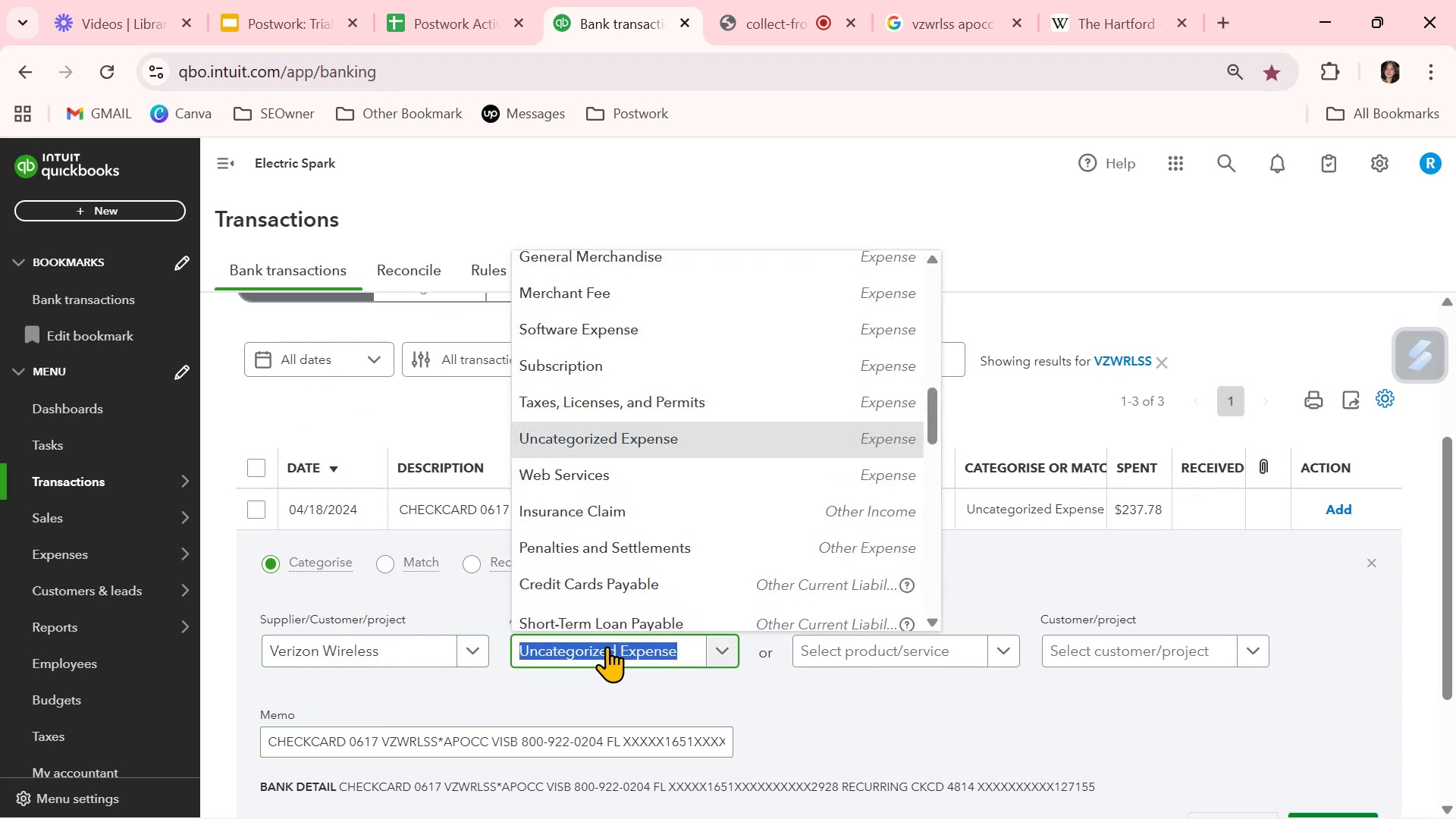 
type(IT)
key(Backspace)
type(NT)
 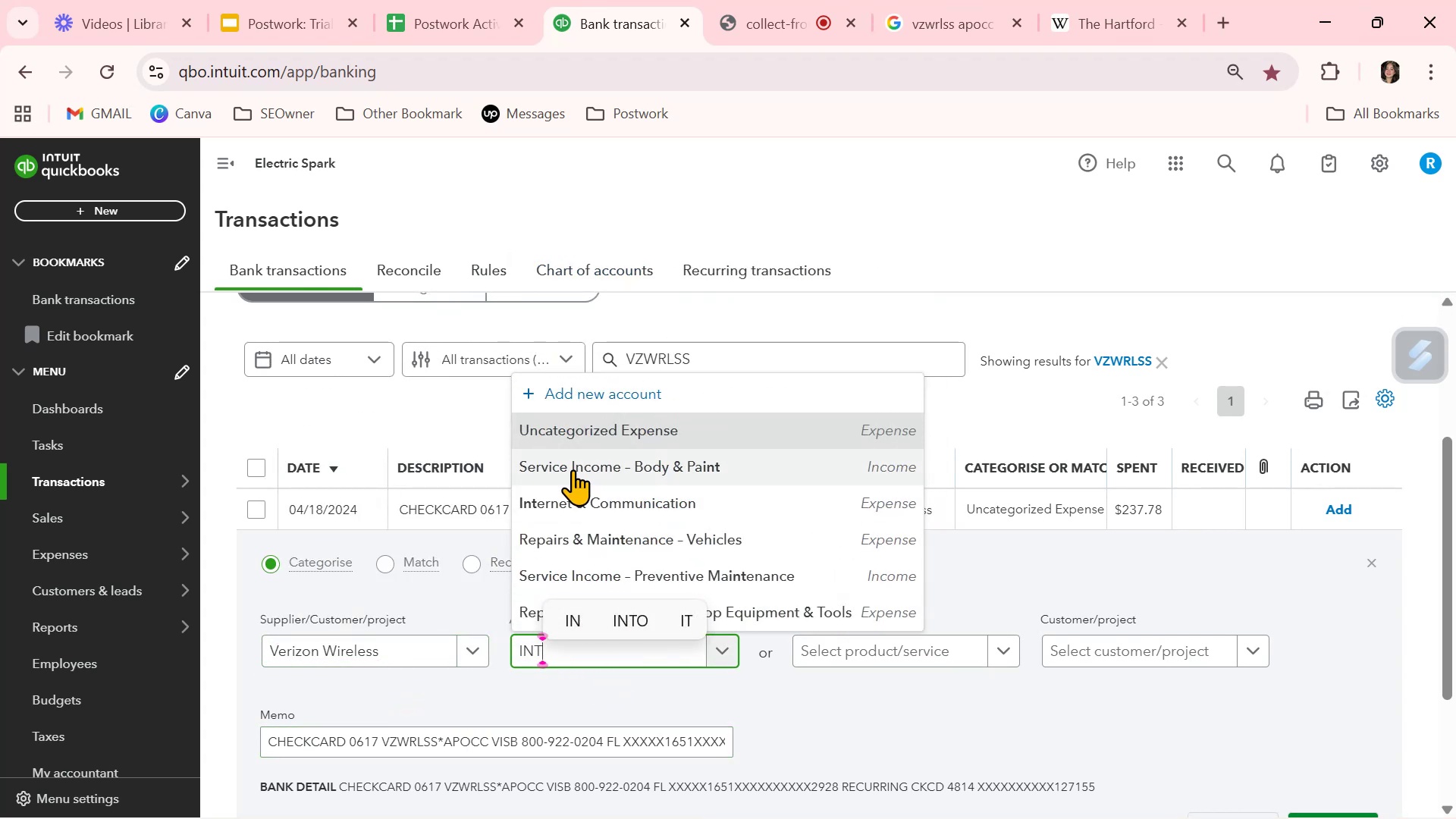 
left_click([575, 507])
 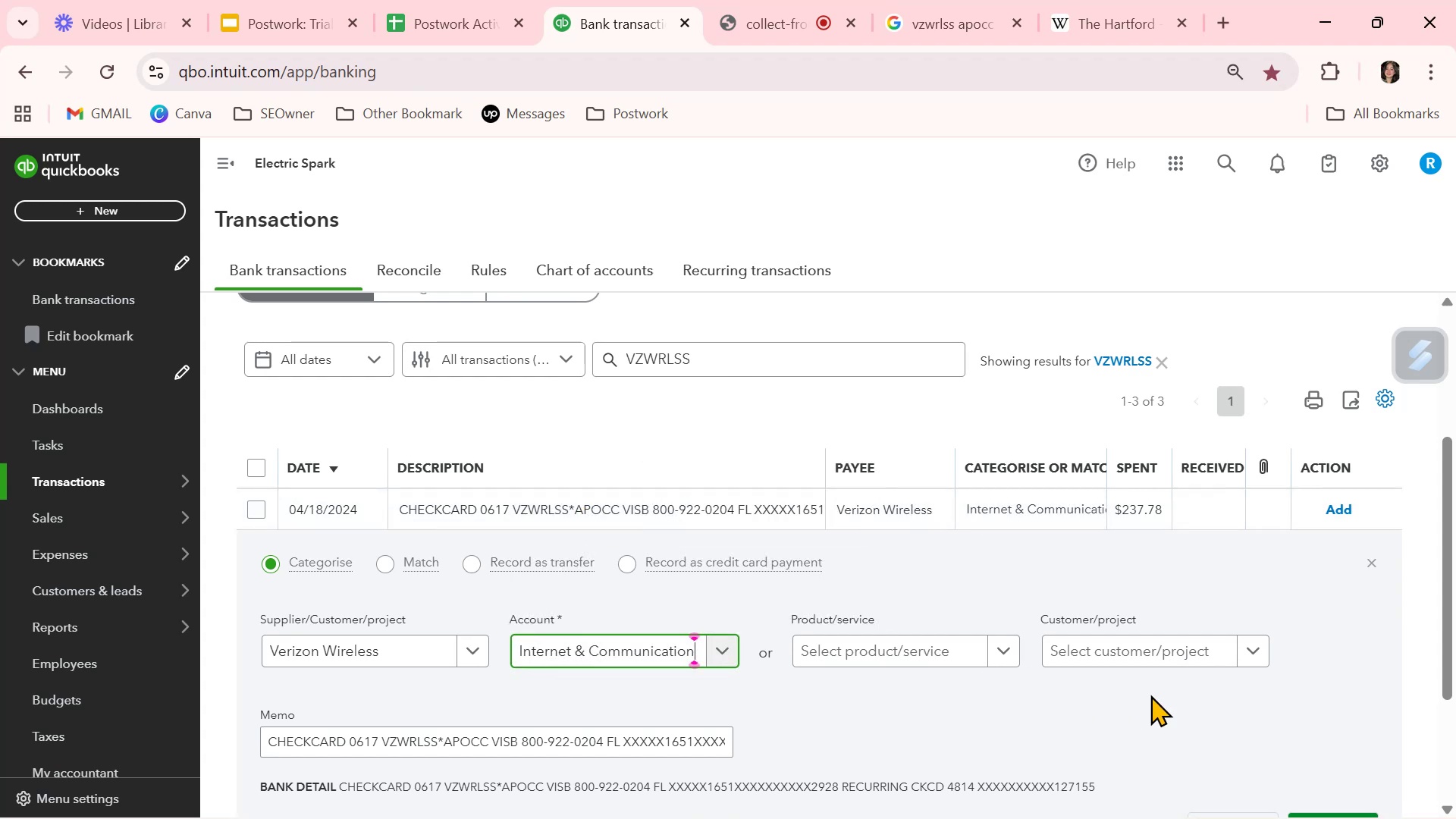 
scroll: coordinate [1178, 686], scroll_direction: down, amount: 1.0
 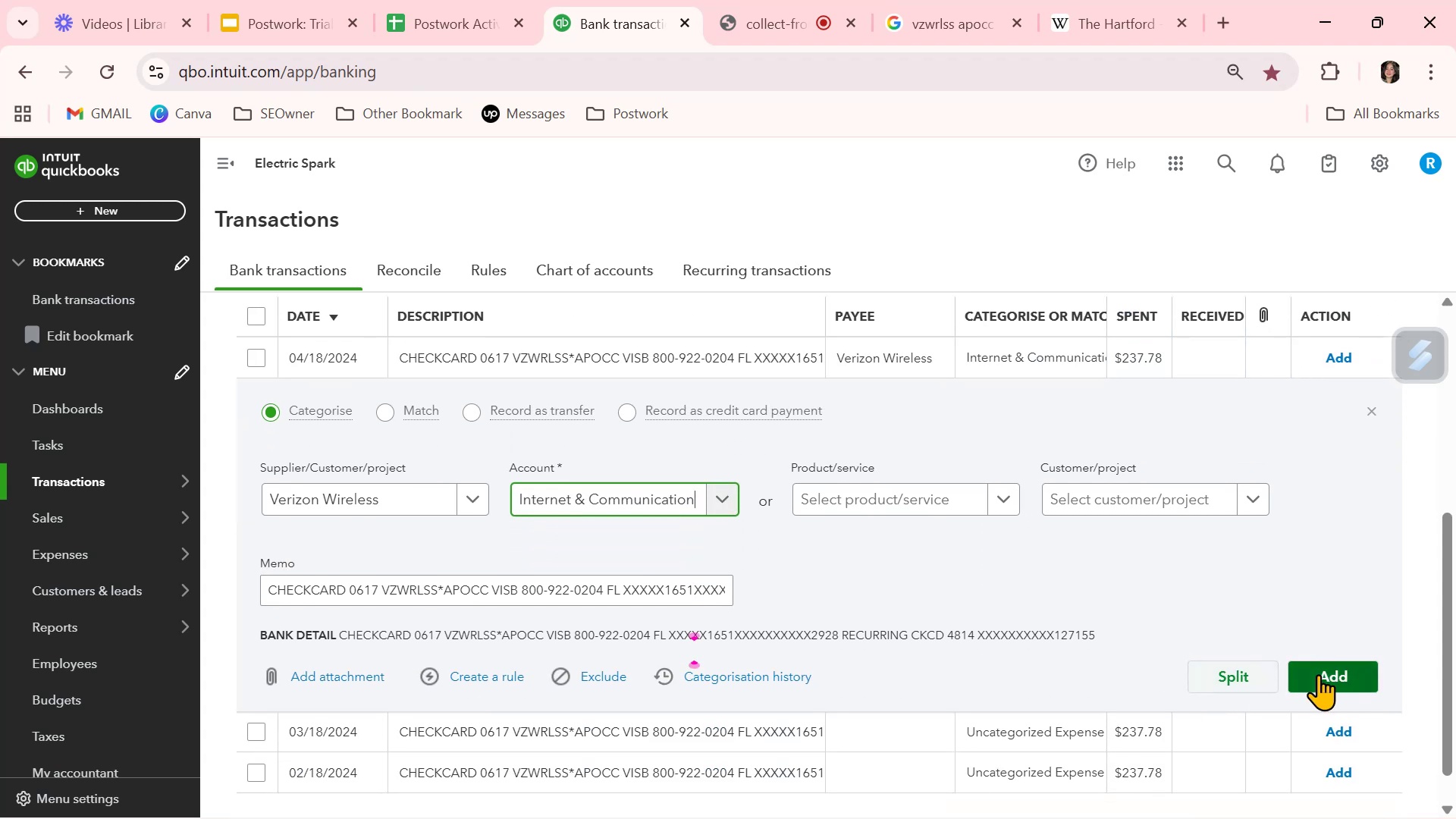 
left_click([1318, 674])
 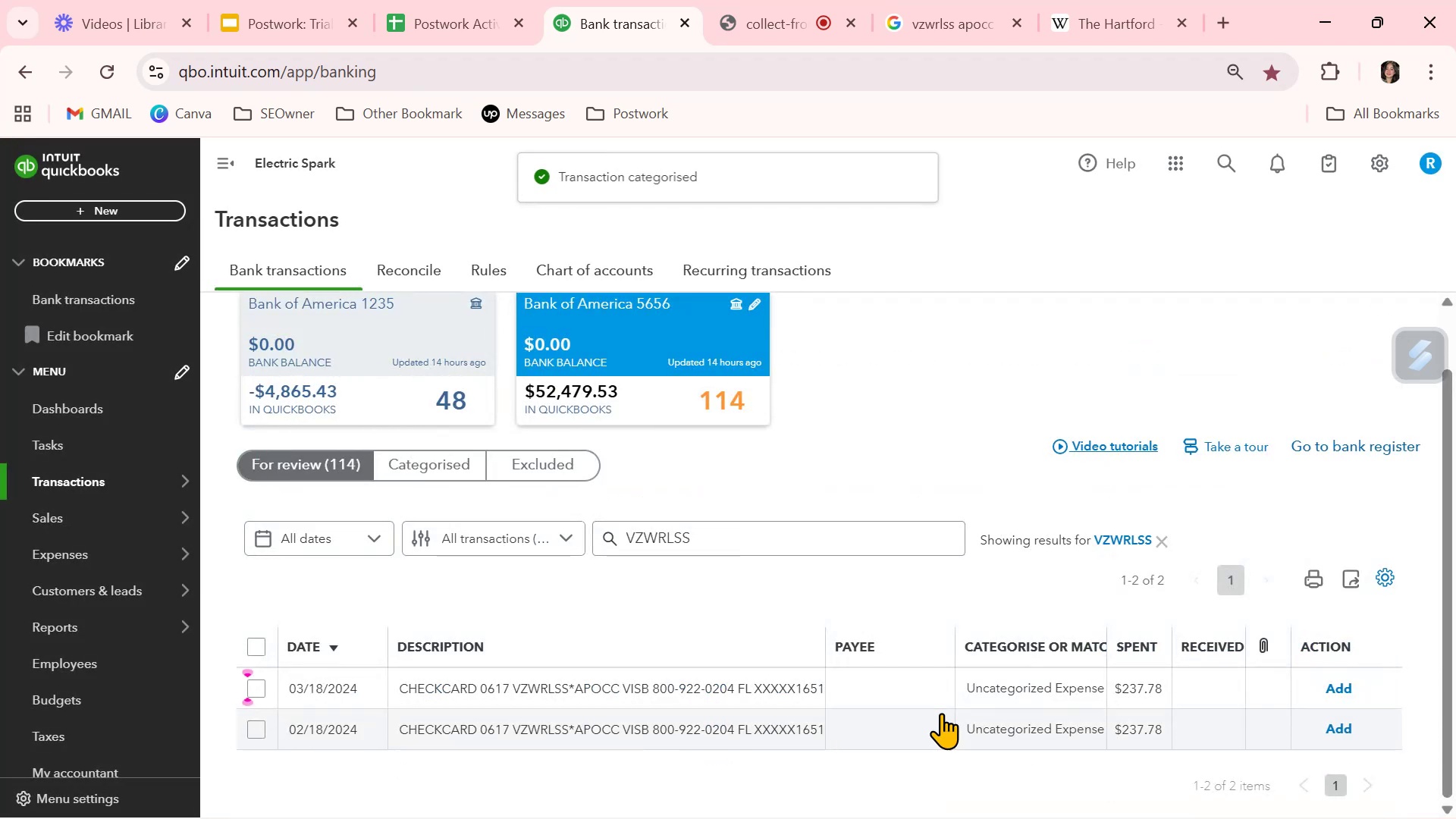 
left_click([924, 684])
 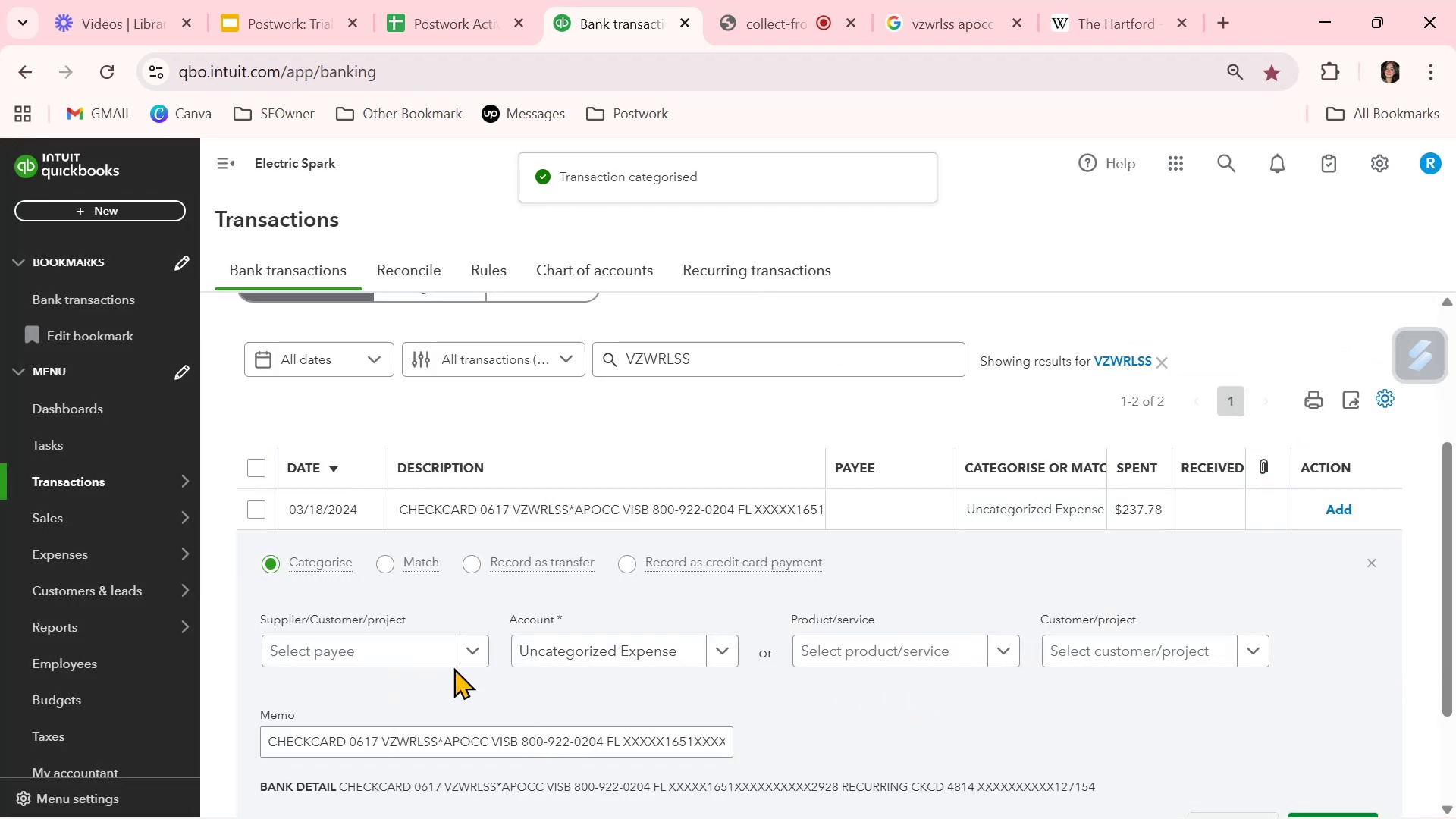 
left_click([418, 644])
 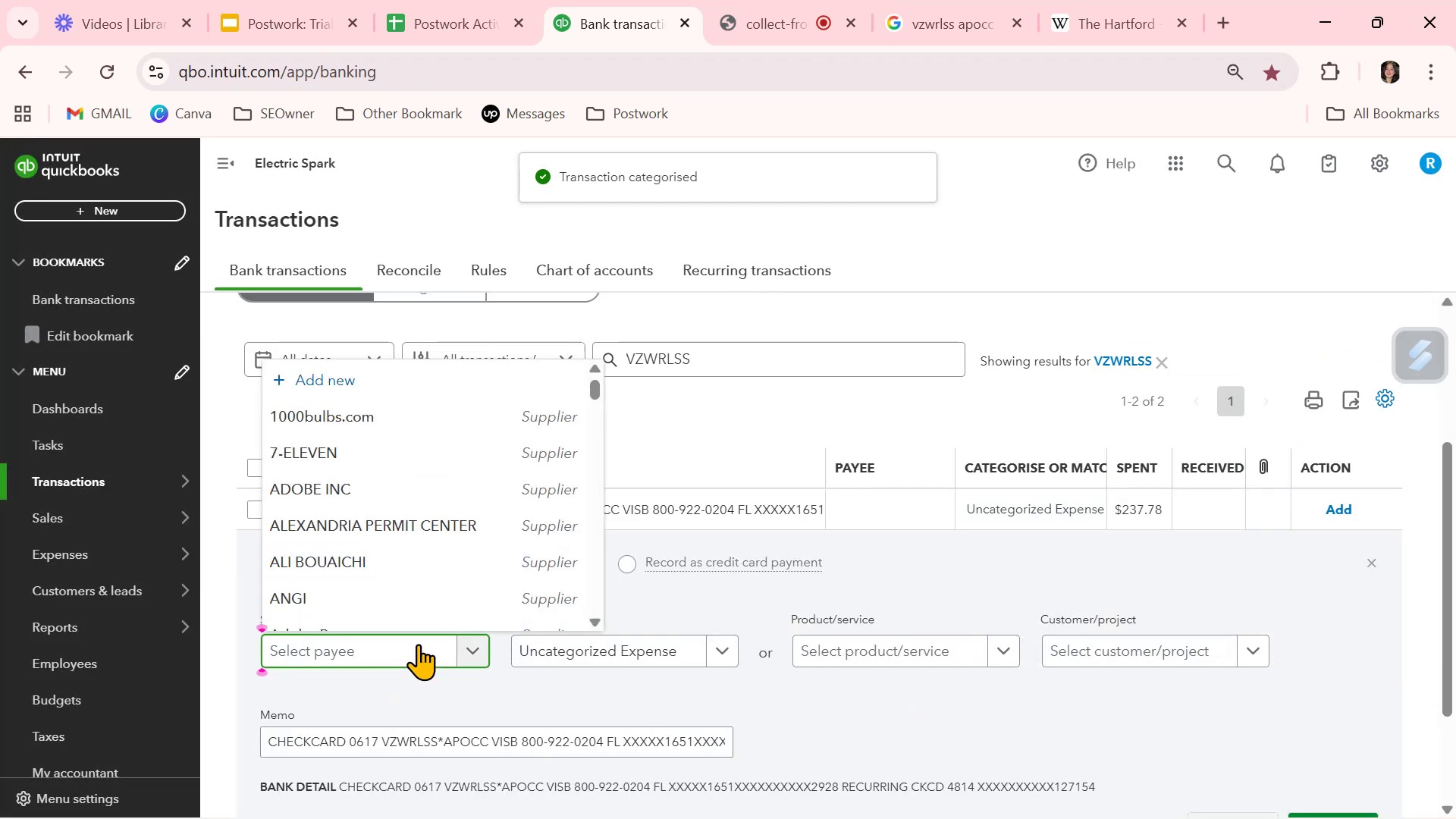 
type(VER)
 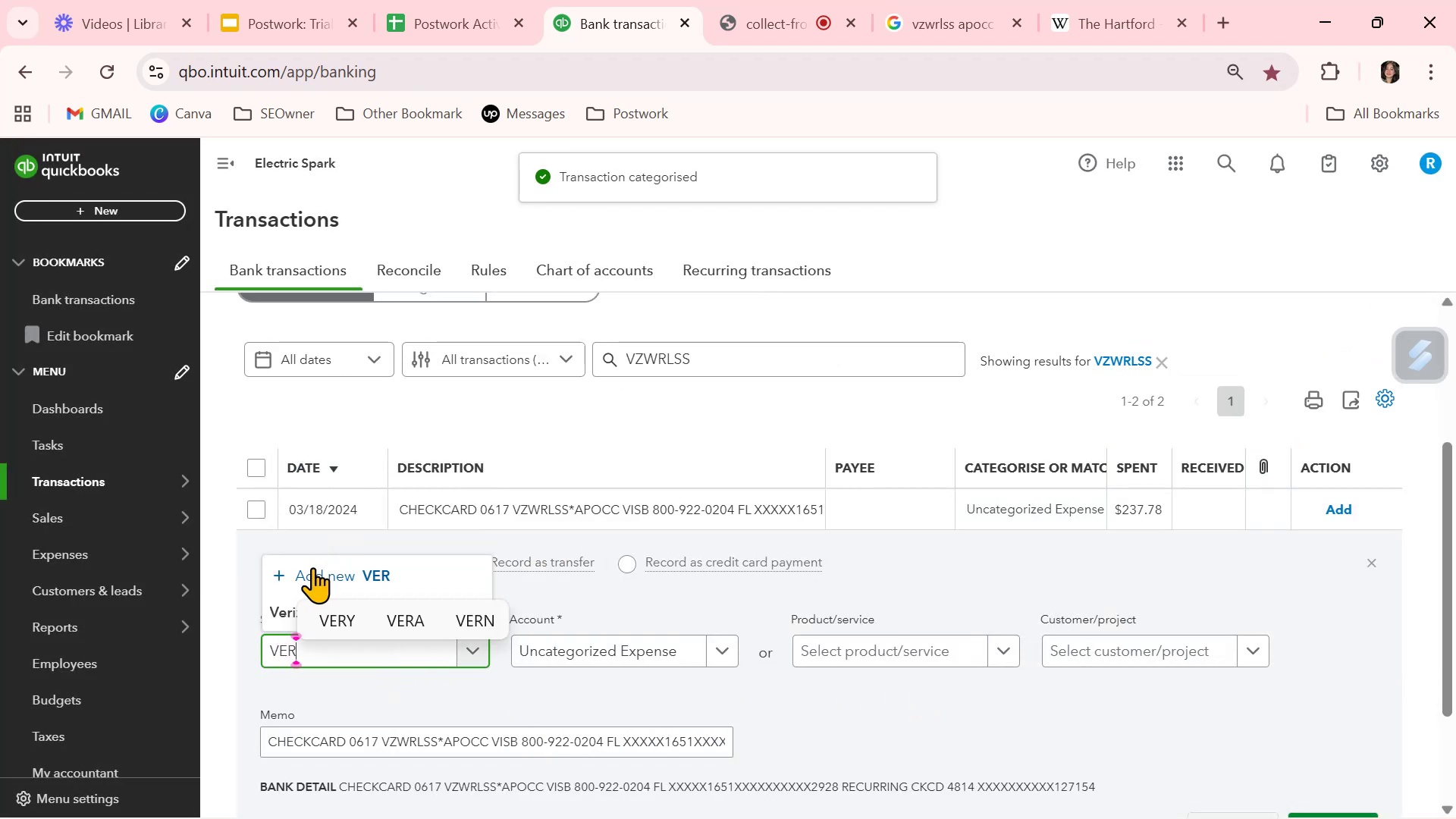 
left_click([270, 612])
 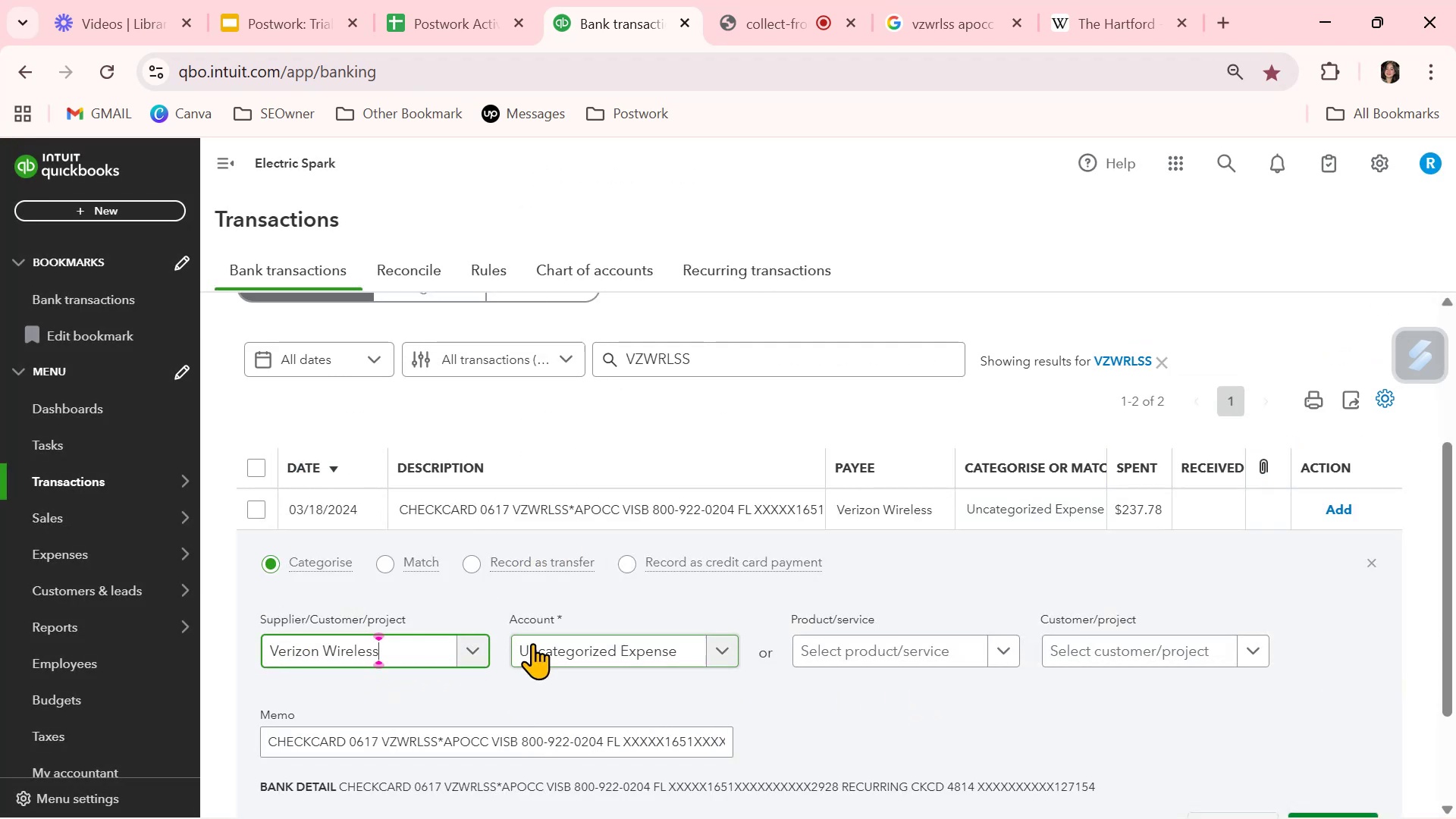 
left_click([538, 643])
 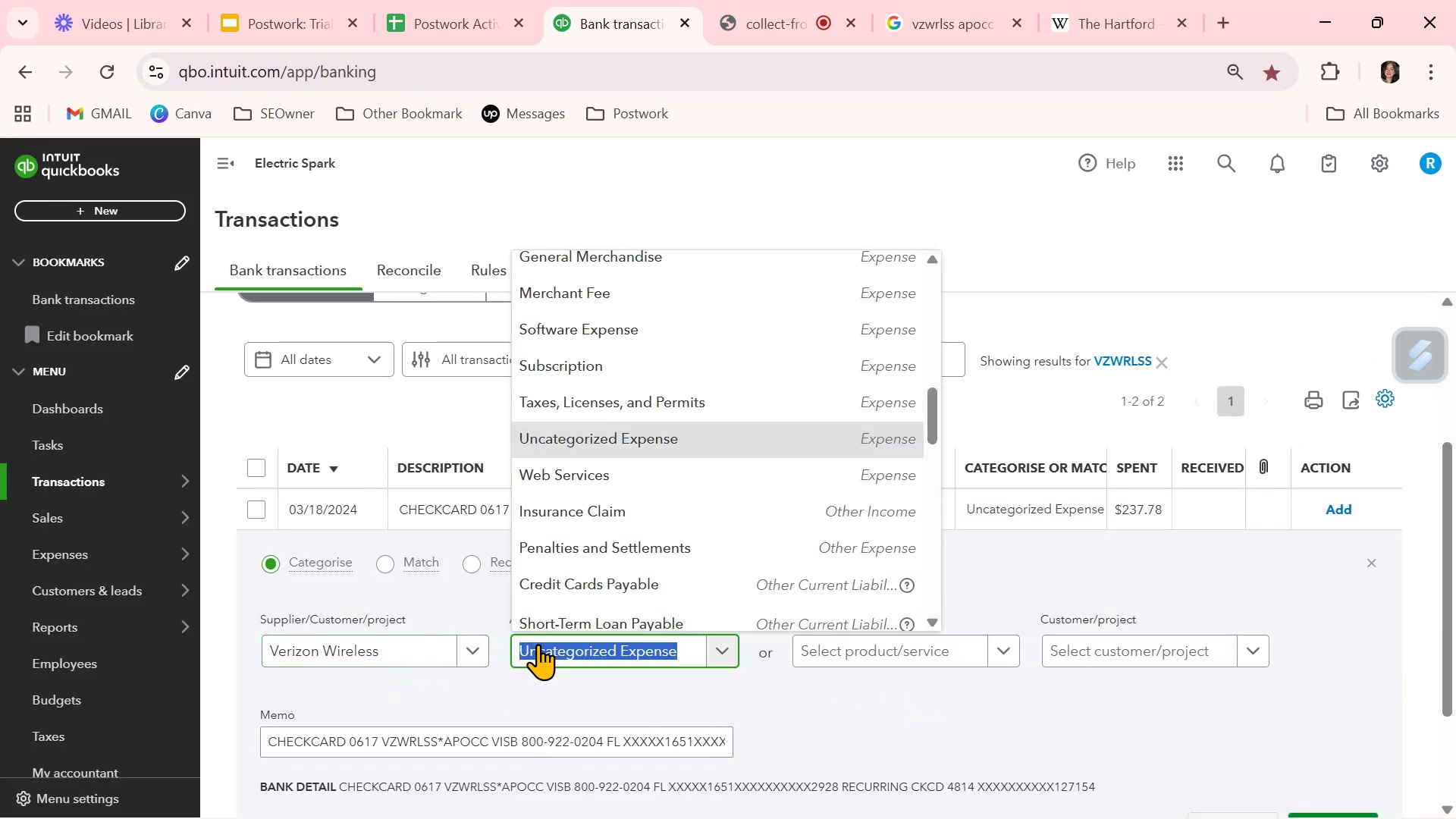 
type(INT)
 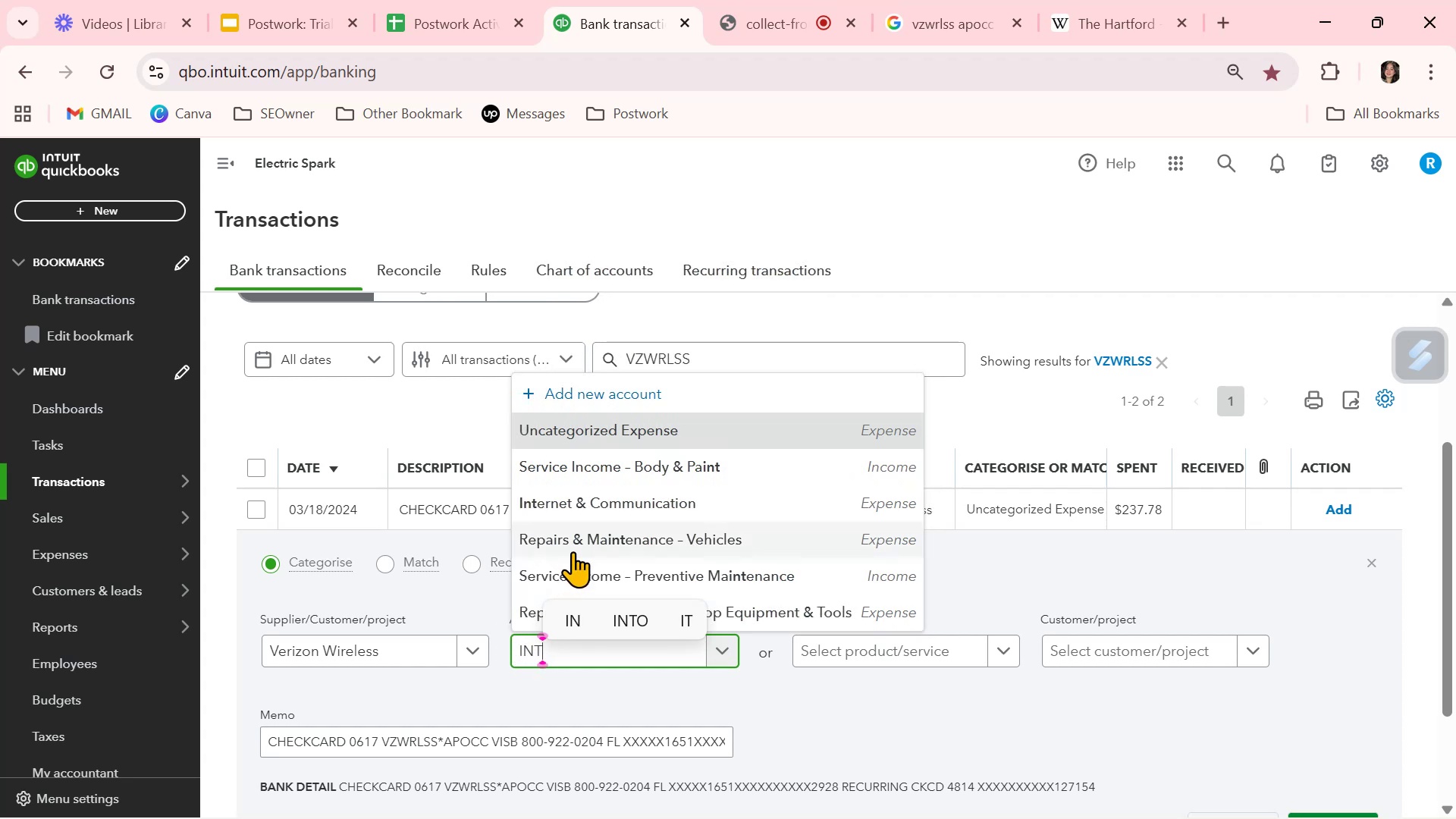 
left_click([598, 497])
 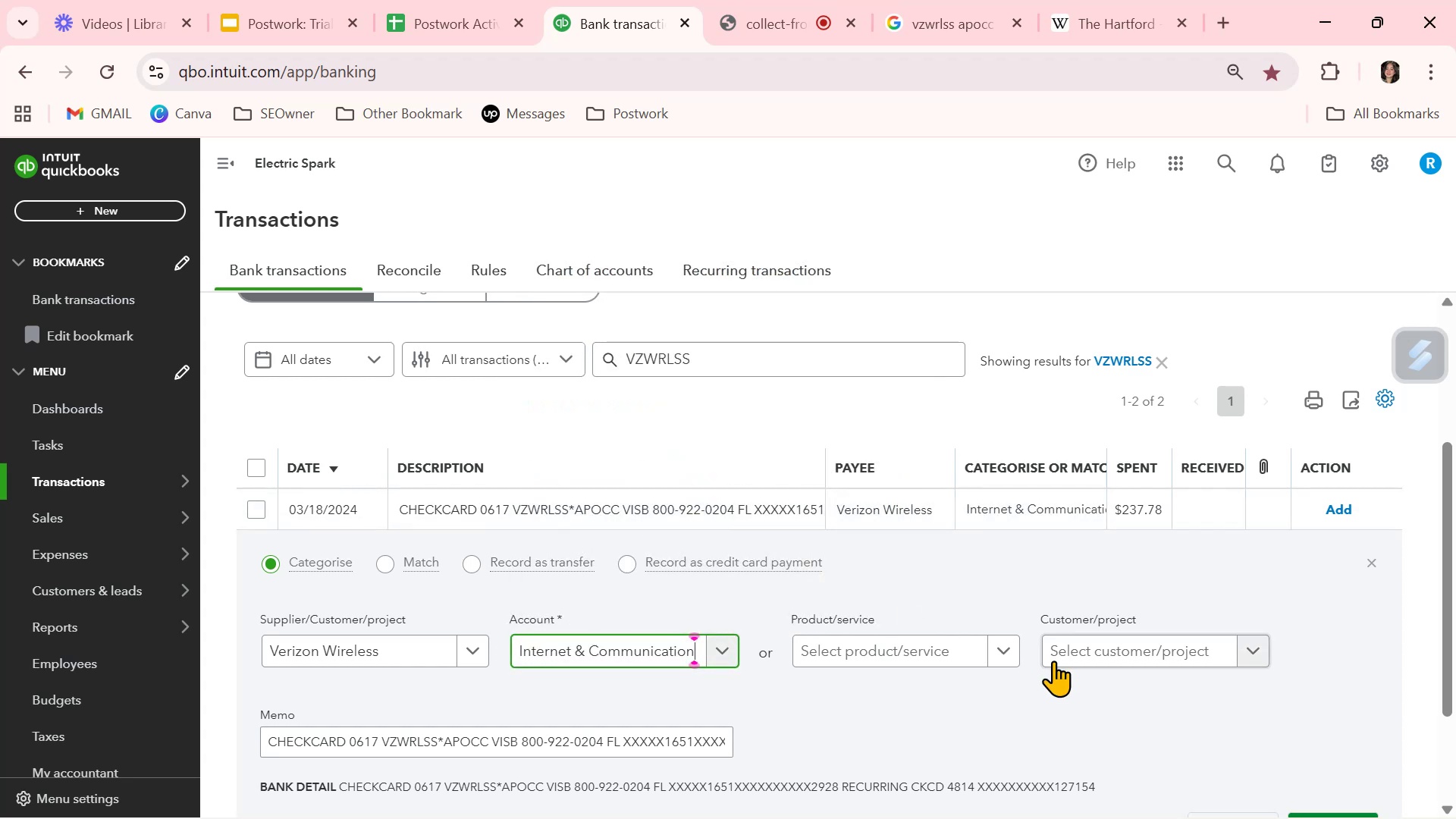 
scroll: coordinate [1063, 667], scroll_direction: down, amount: 1.0
 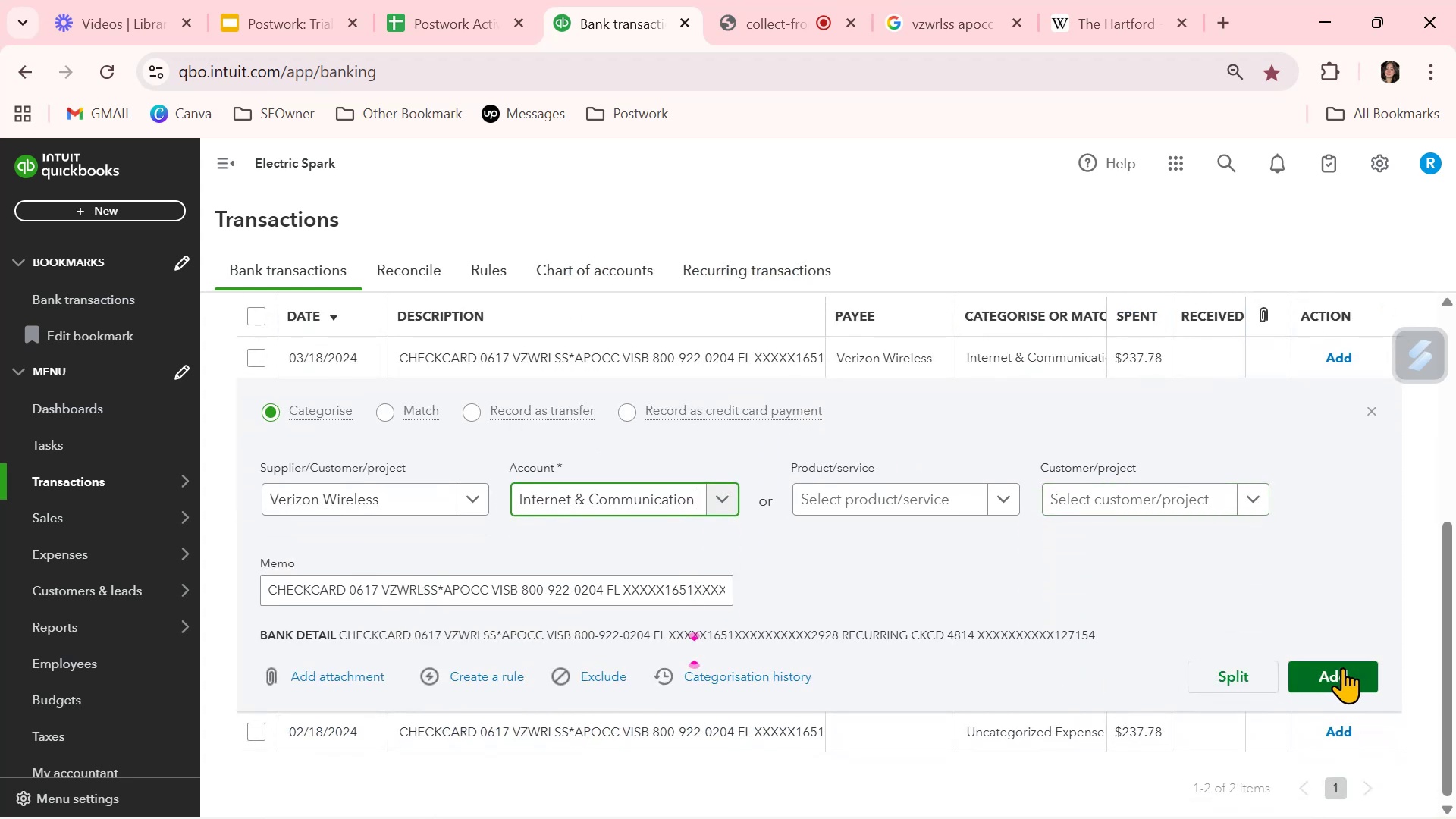 
left_click([1342, 668])
 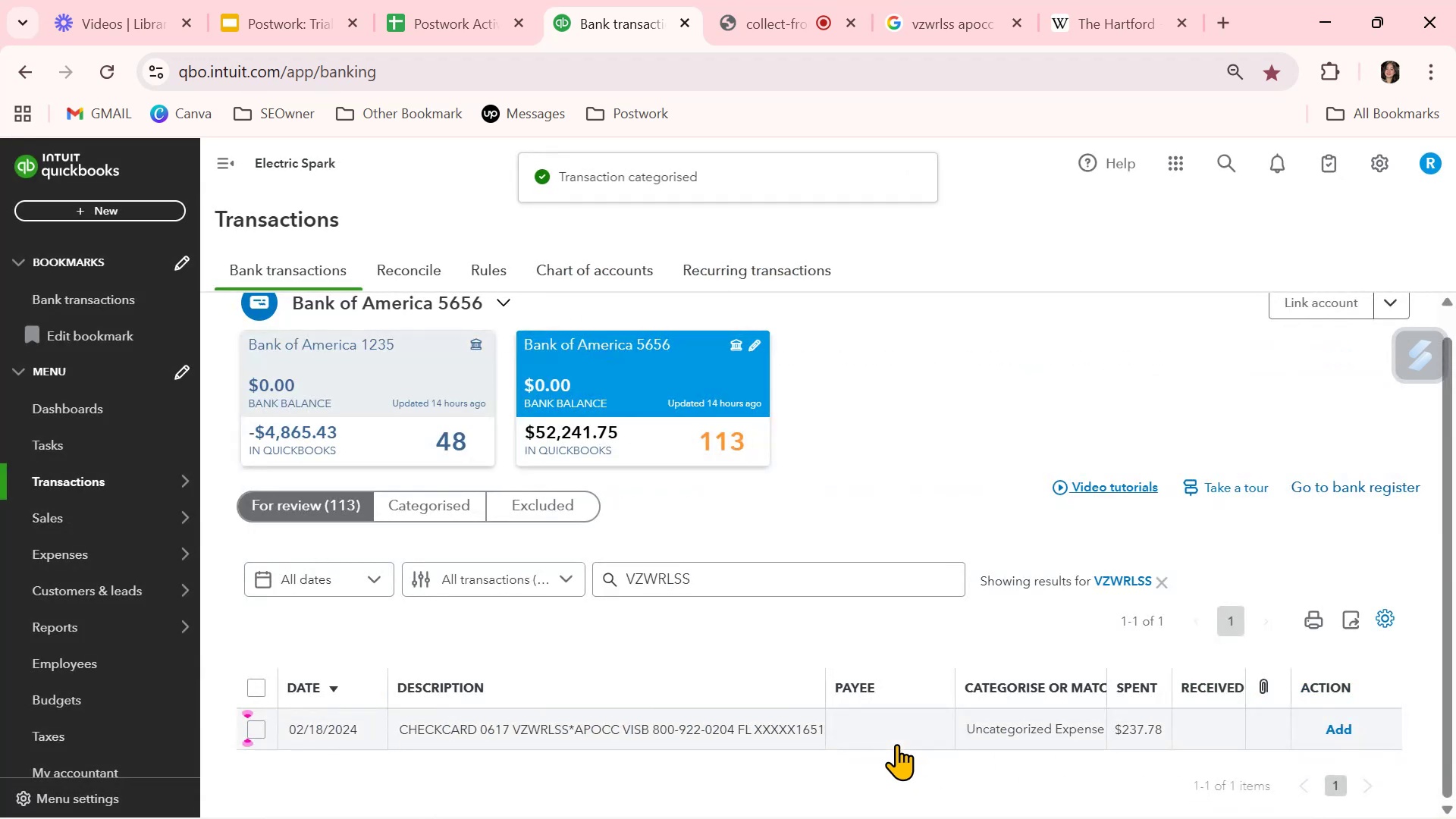 
left_click([891, 728])
 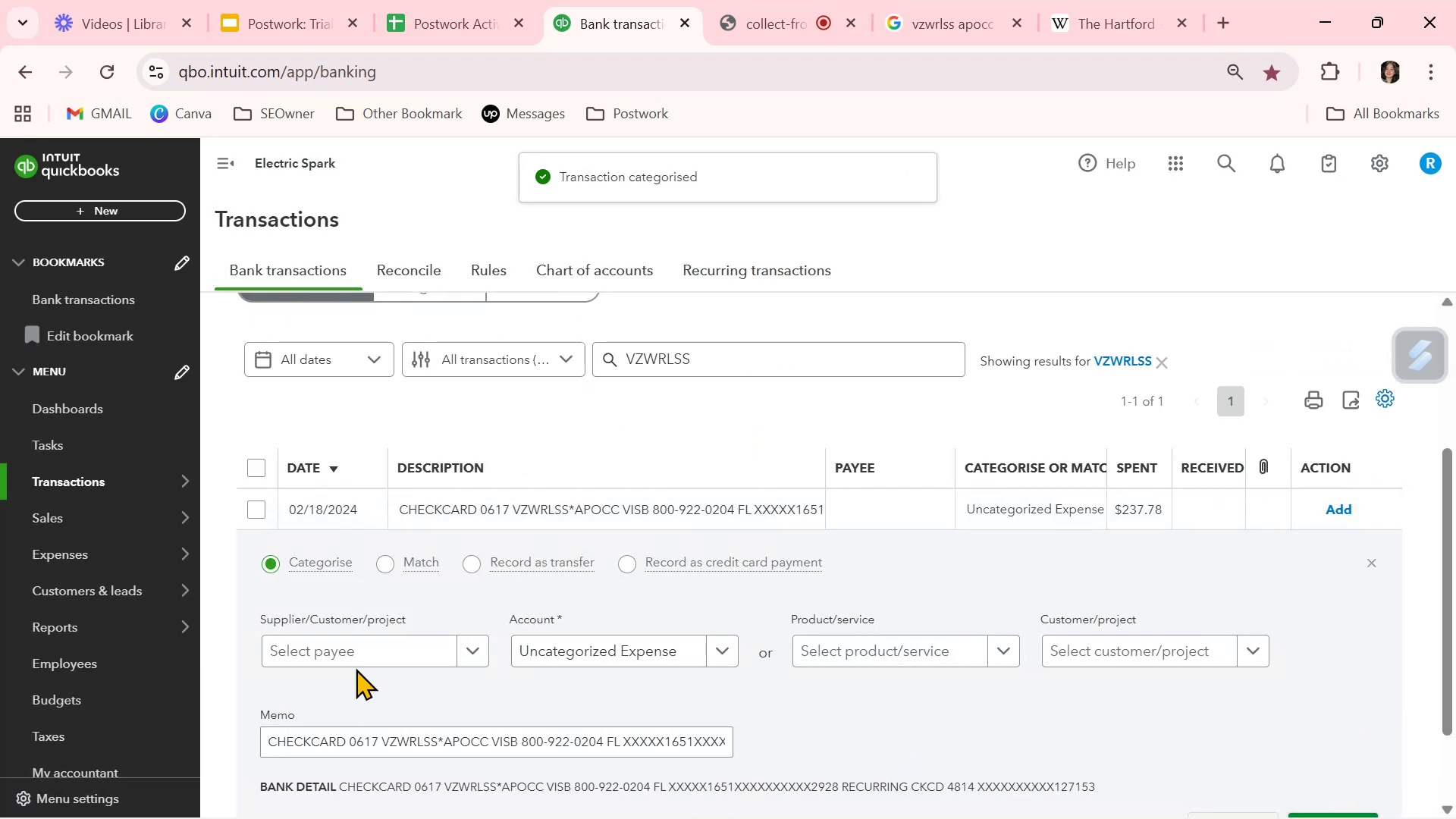 
left_click([353, 647])
 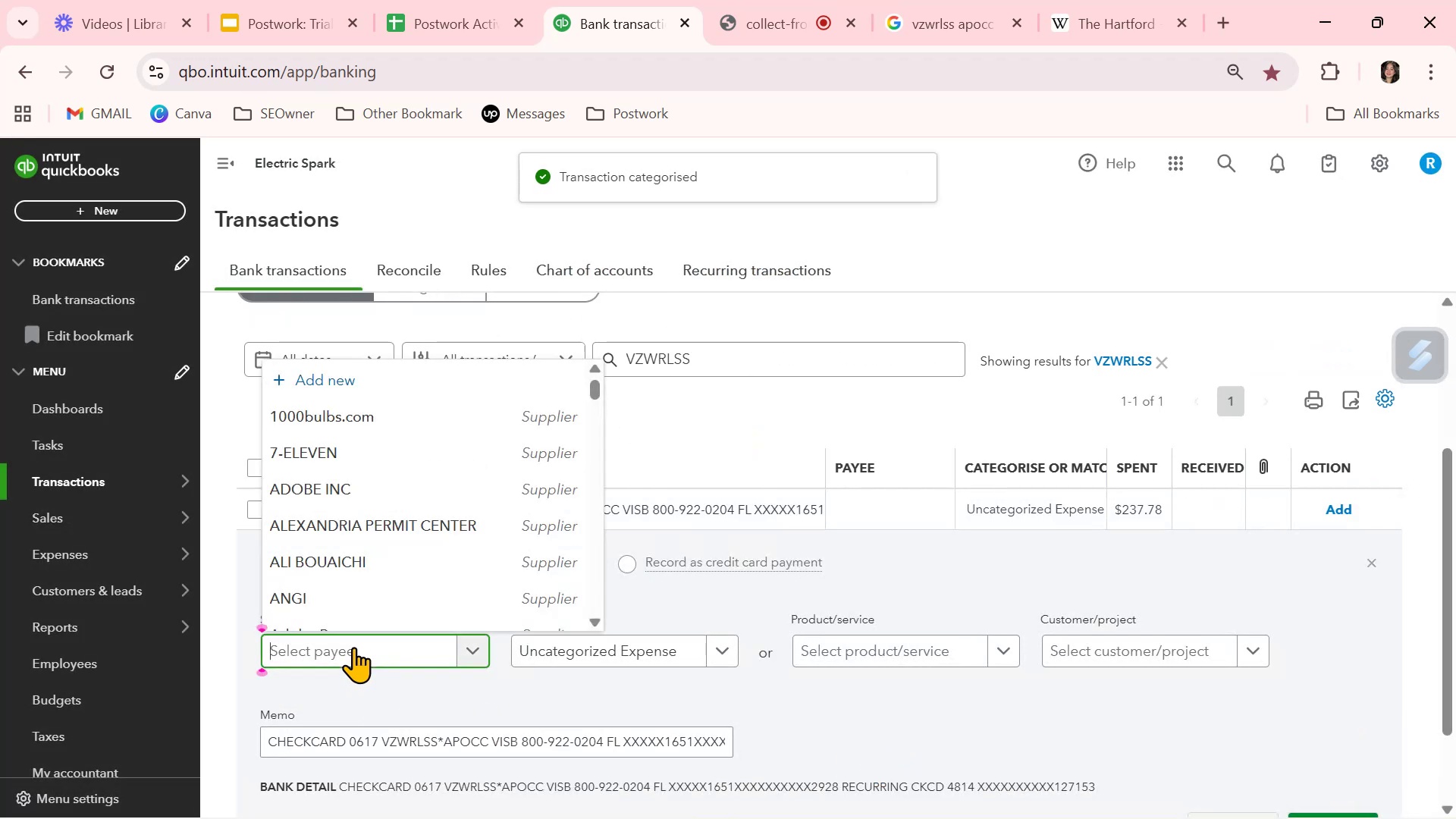 
hold_key(key=V, duration=0.32)
 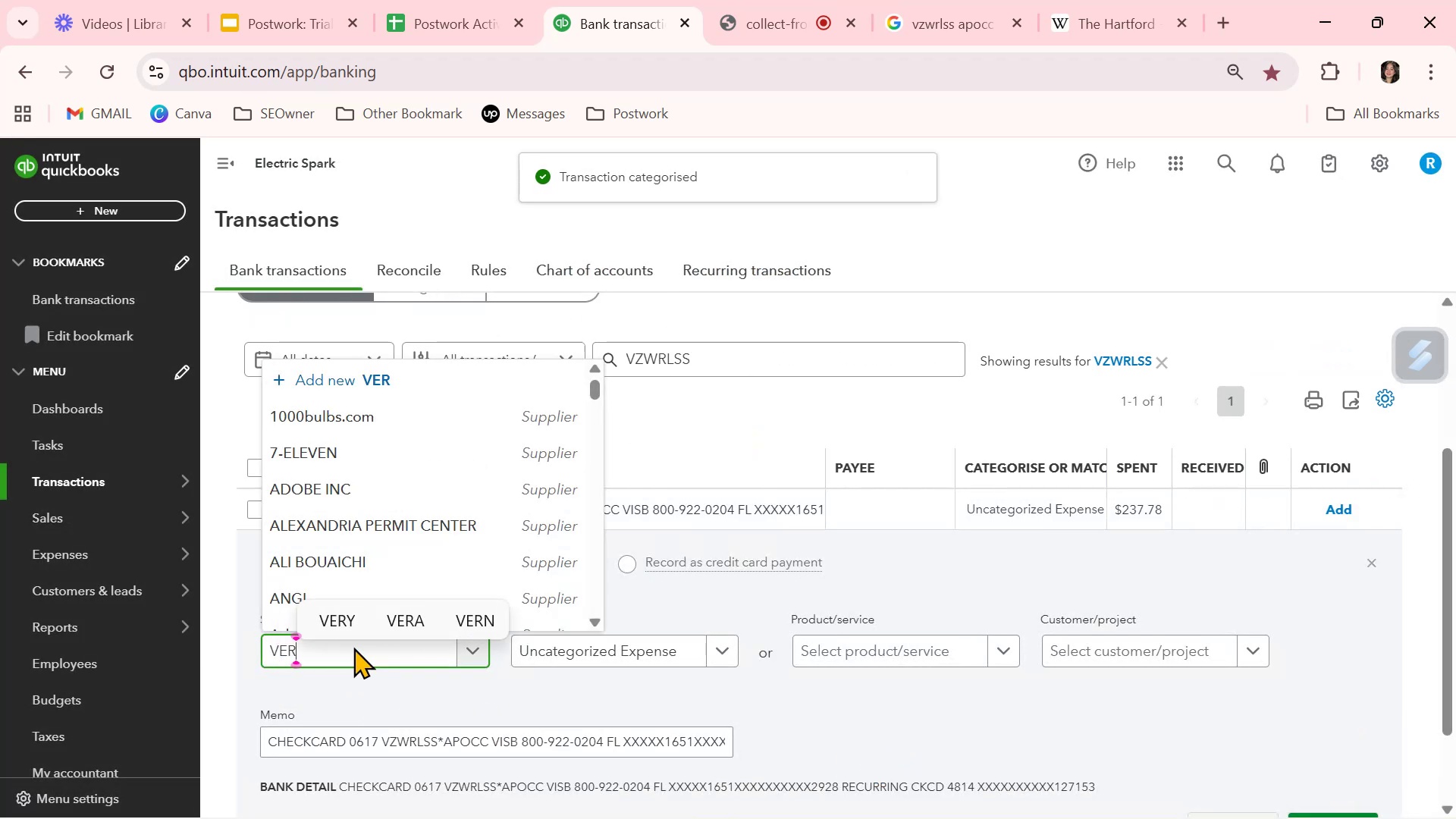 
type(ER)
 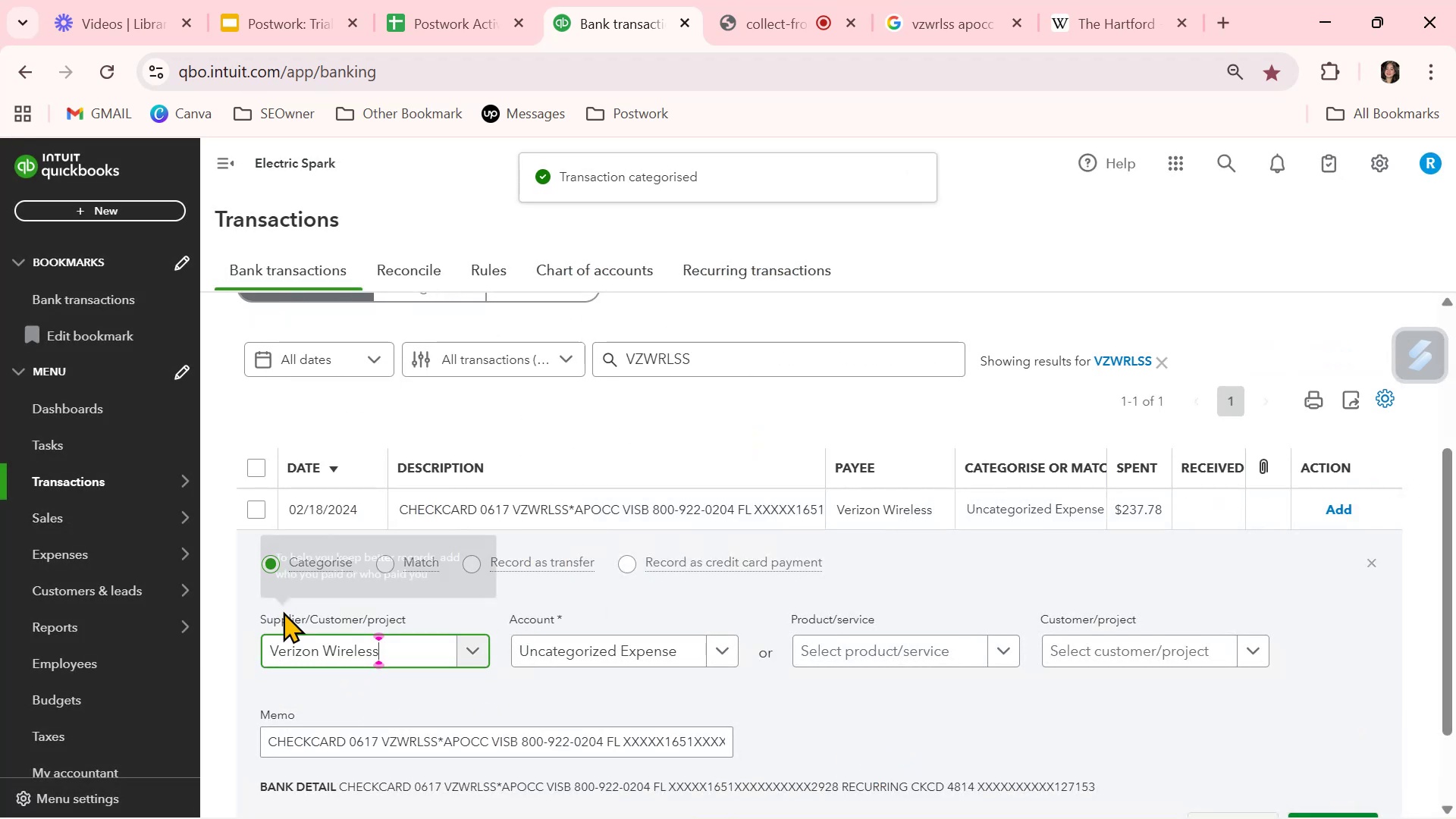 
left_click([583, 660])
 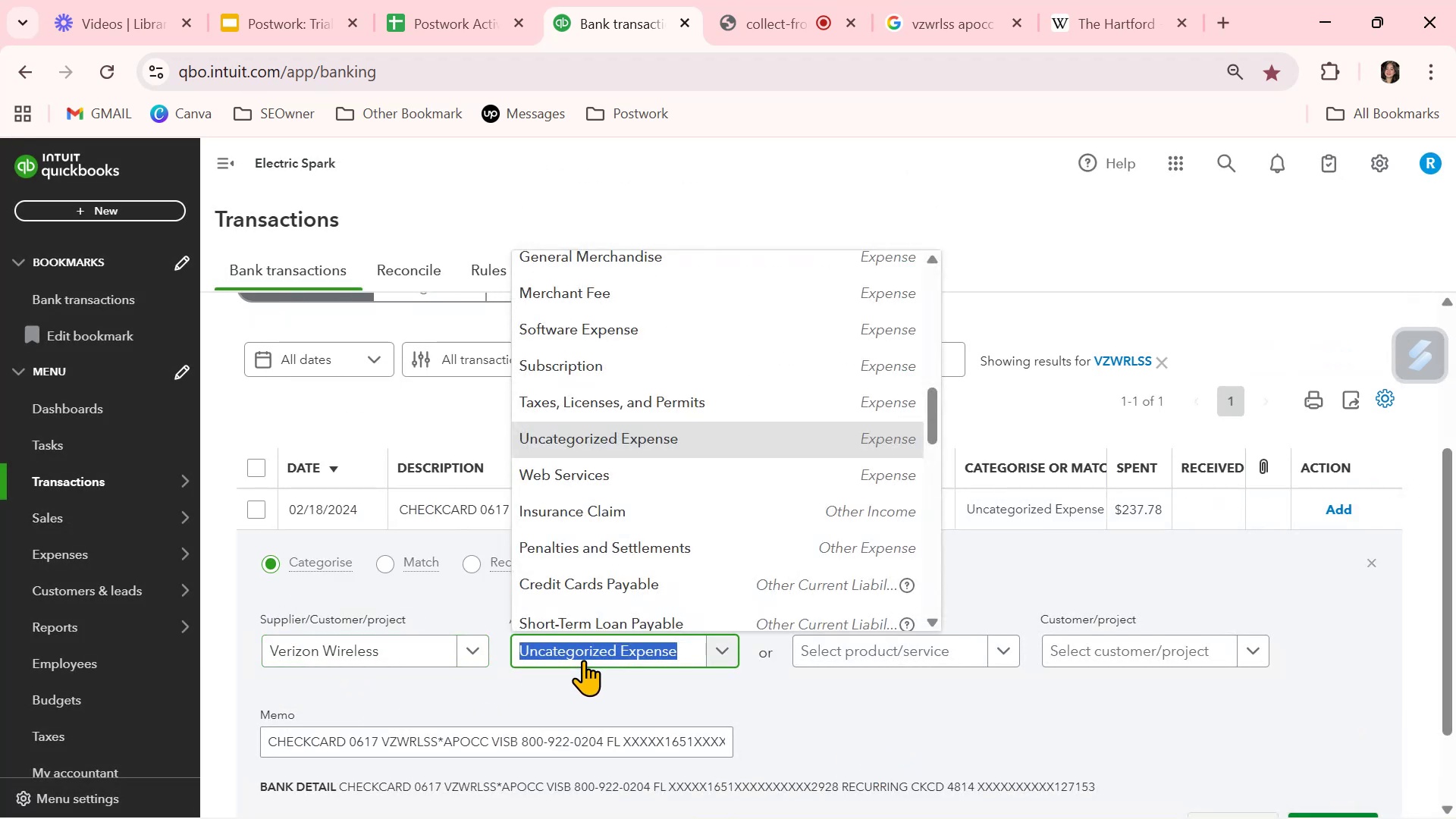 
type(INT)
 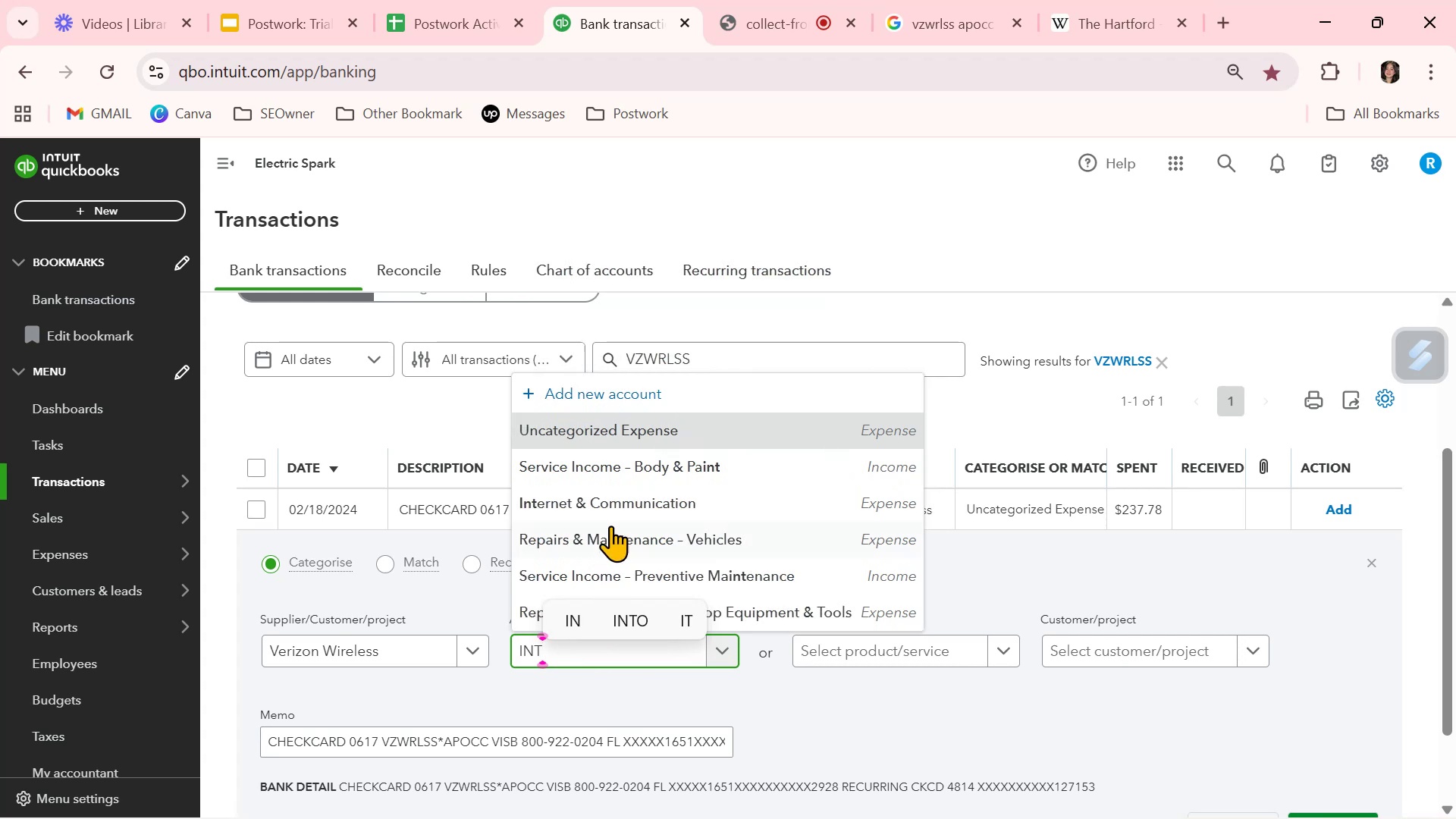 
left_click([617, 502])
 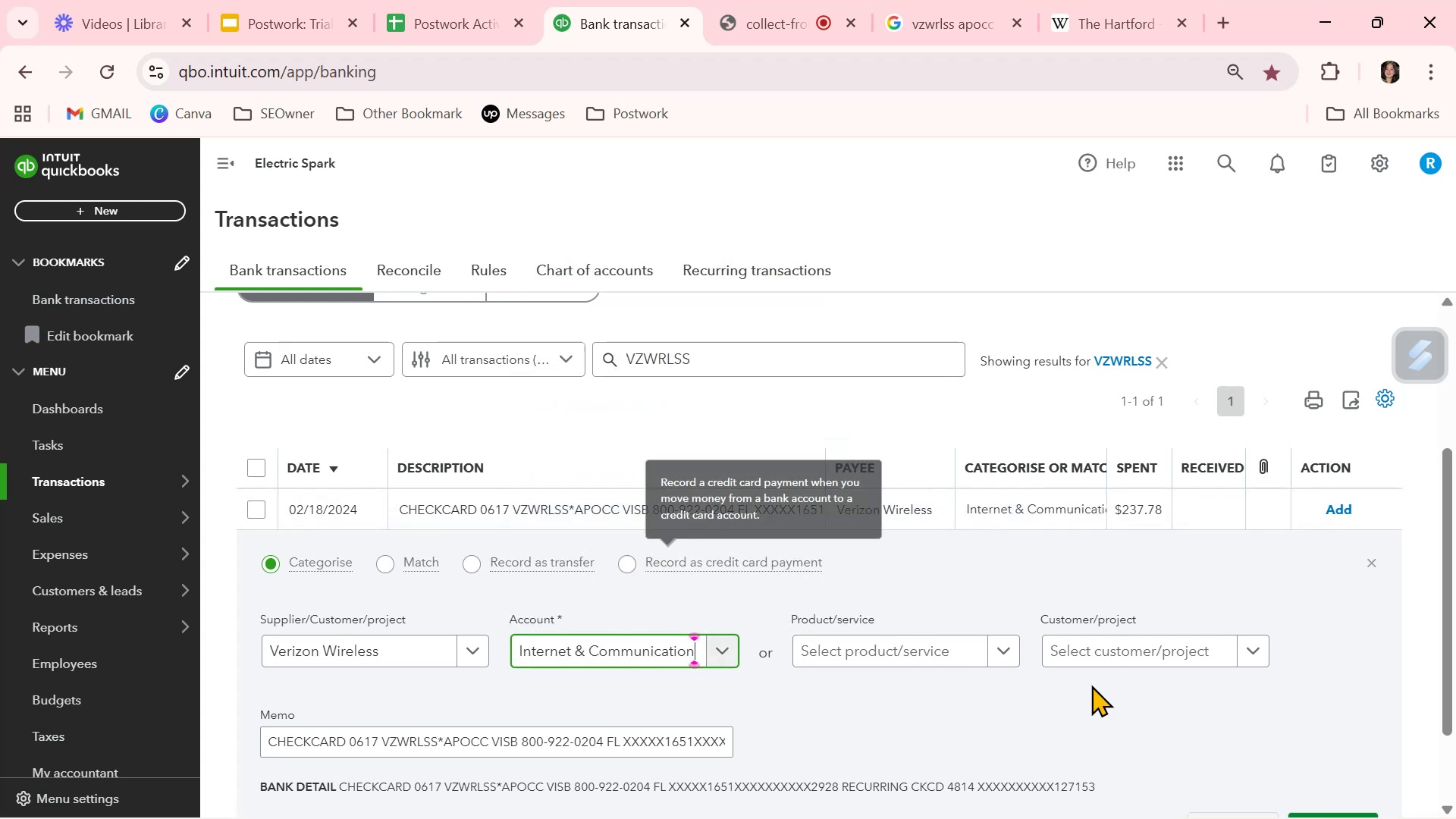 
scroll: coordinate [1128, 692], scroll_direction: down, amount: 1.0
 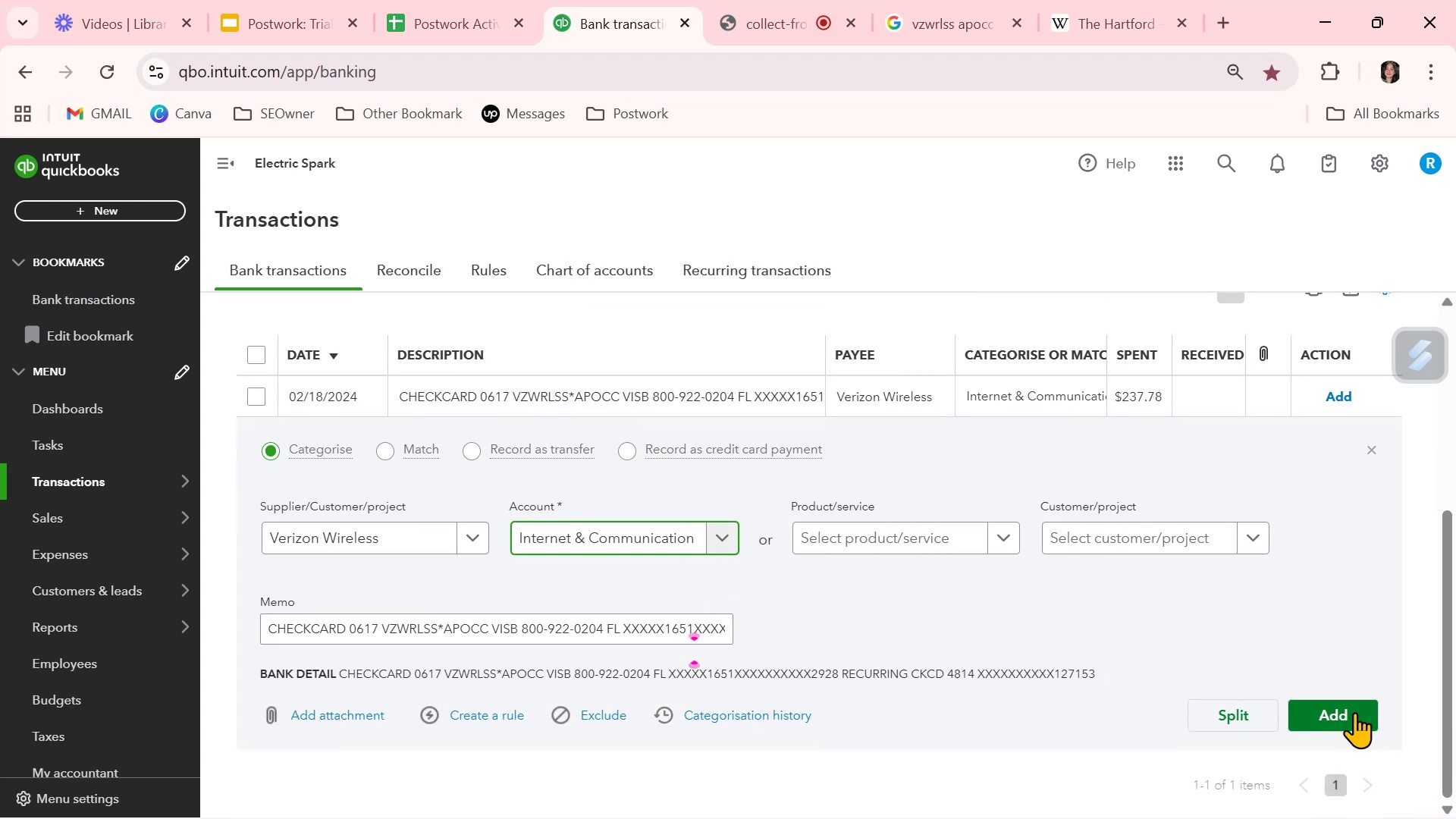 
left_click([1354, 713])
 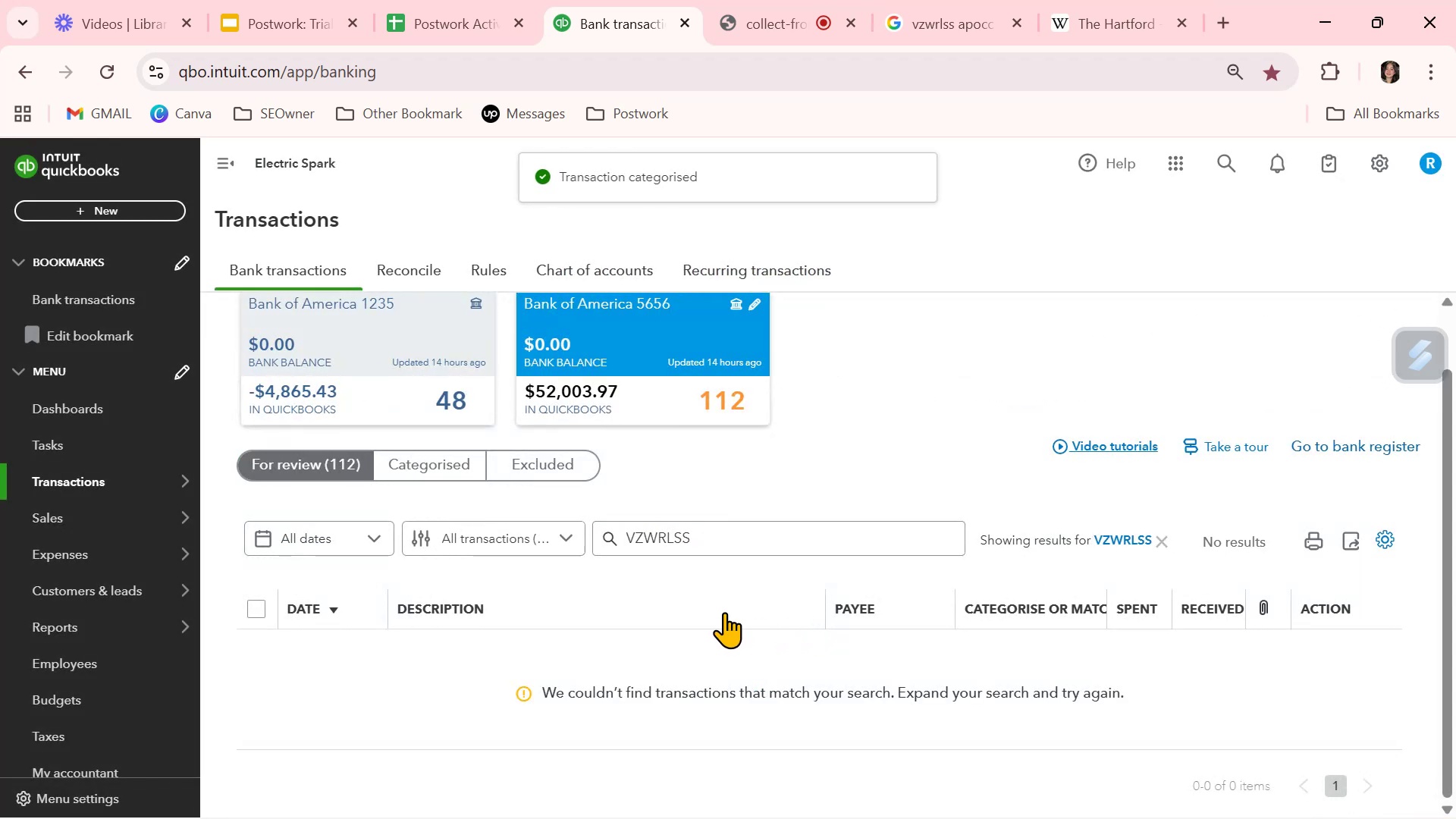 
left_click([444, 464])
 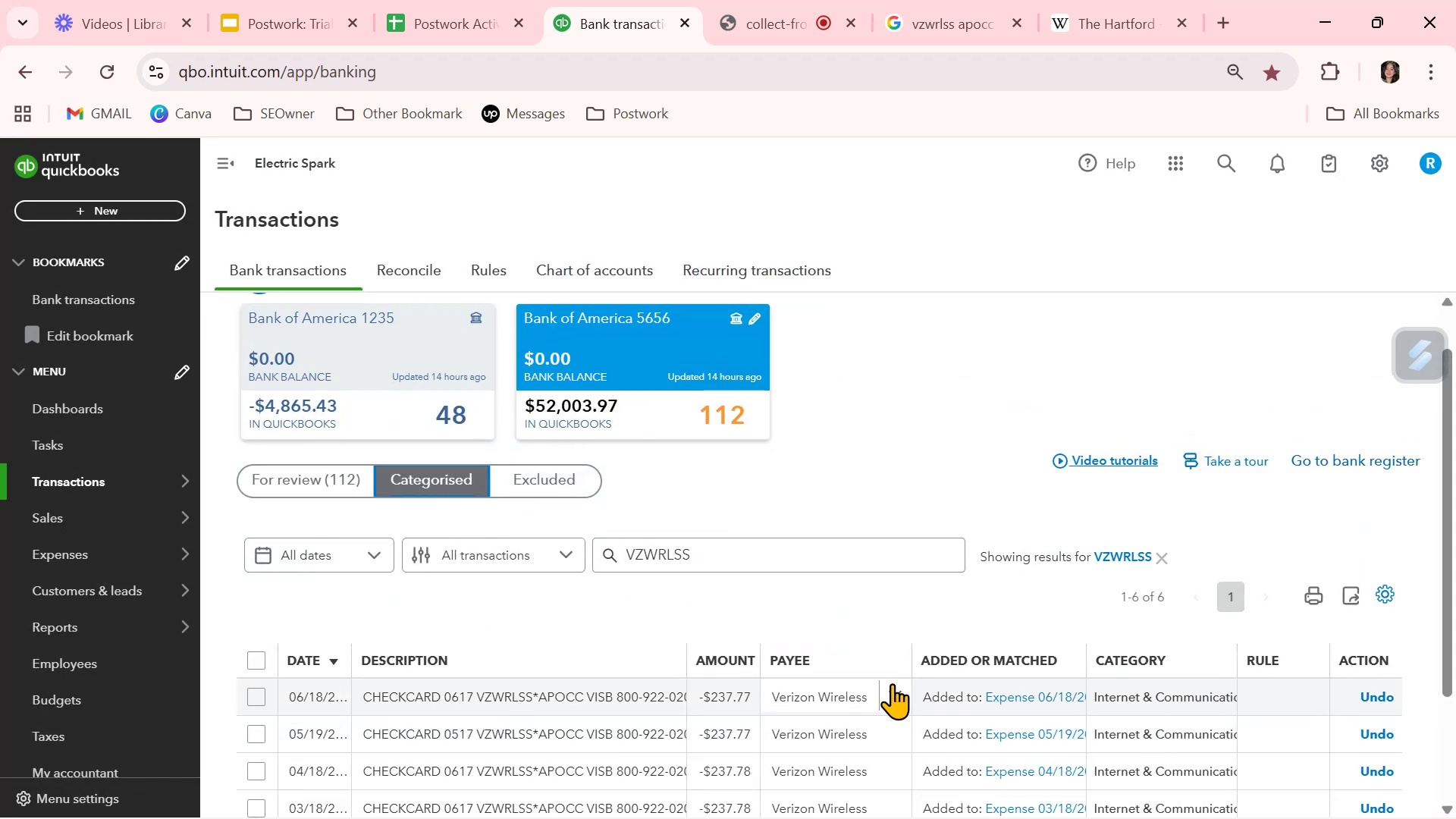 
scroll: coordinate [892, 683], scroll_direction: down, amount: 2.0
 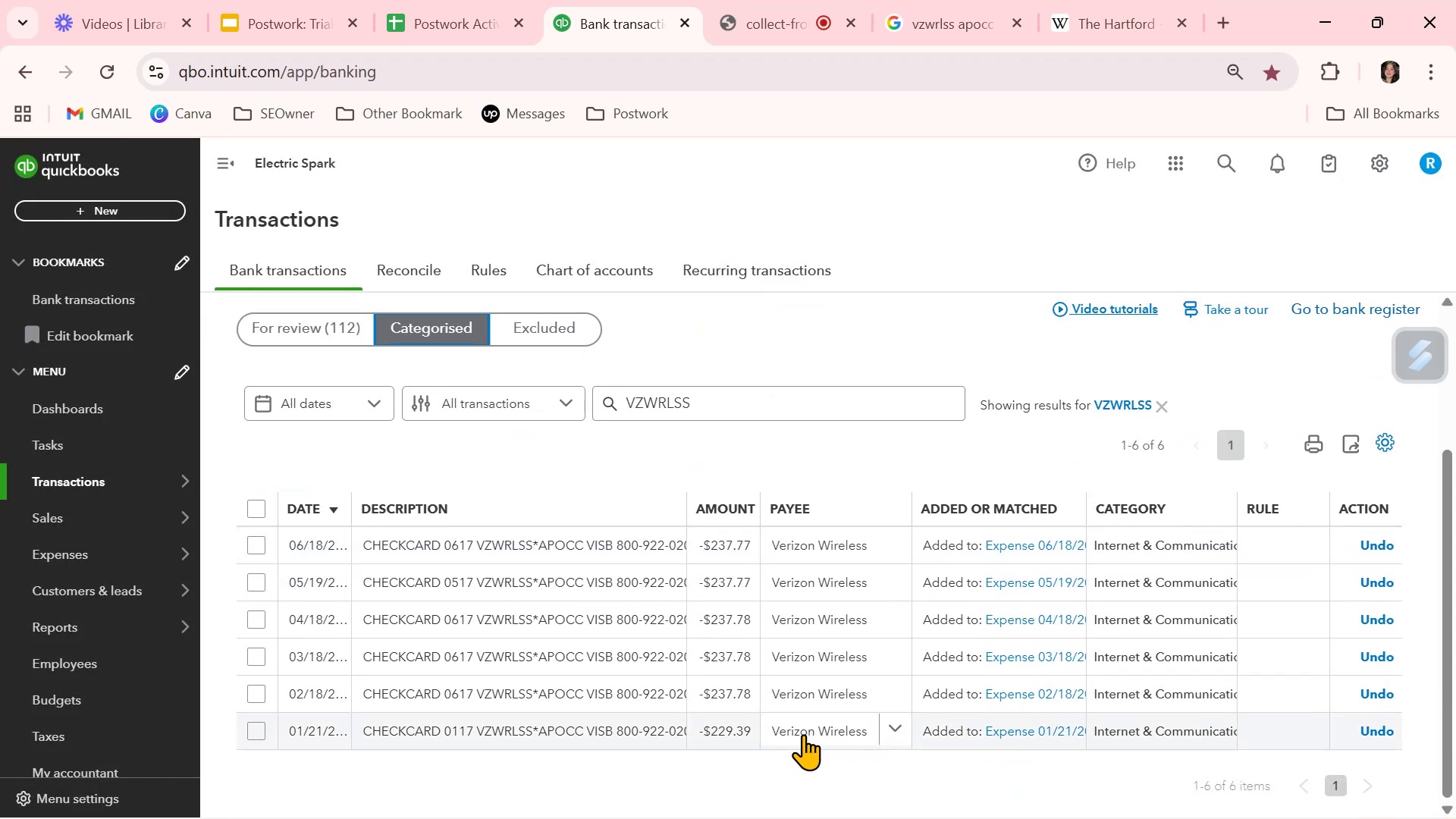 
scroll: coordinate [802, 735], scroll_direction: up, amount: 3.0
 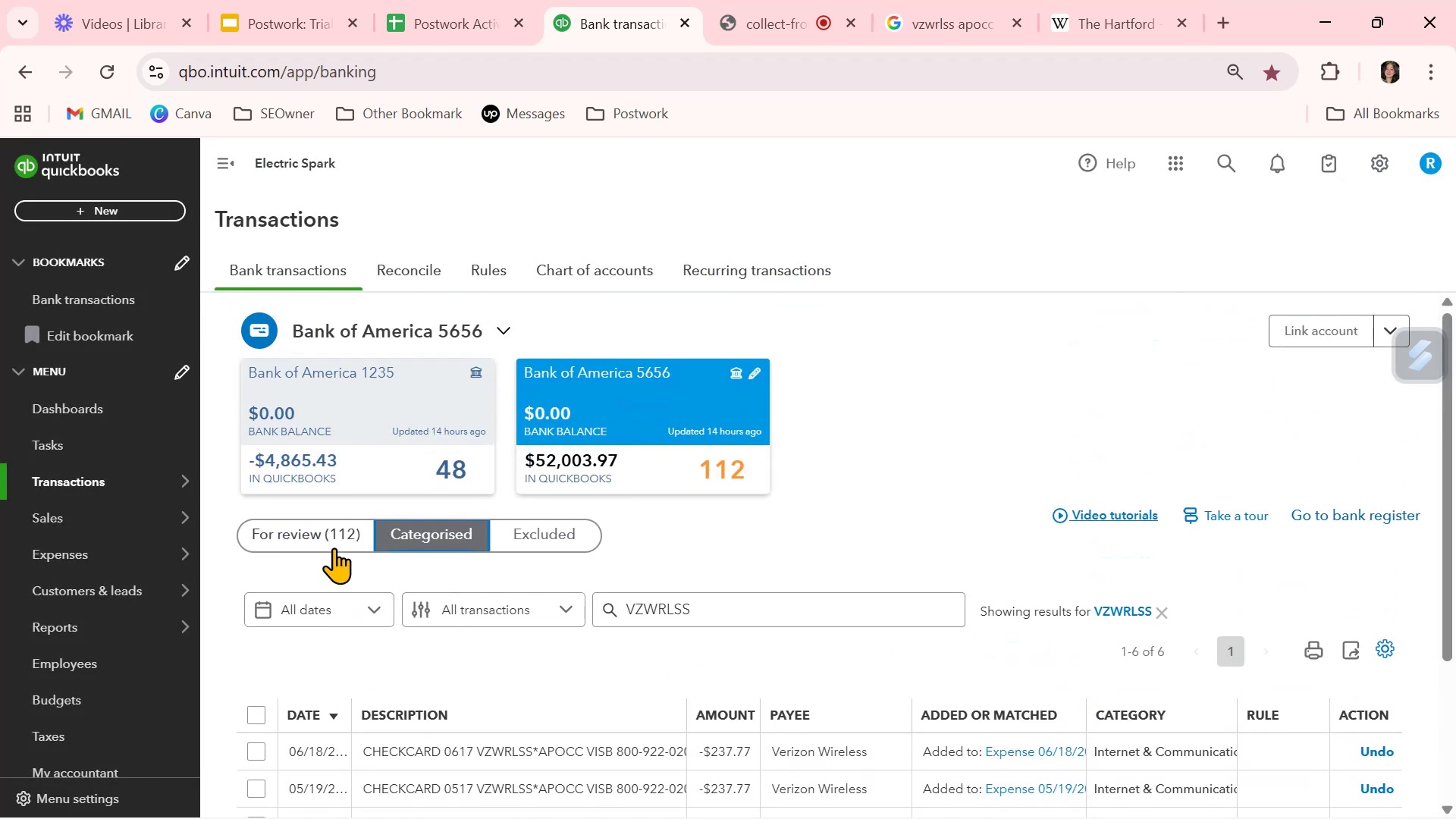 
left_click([326, 537])
 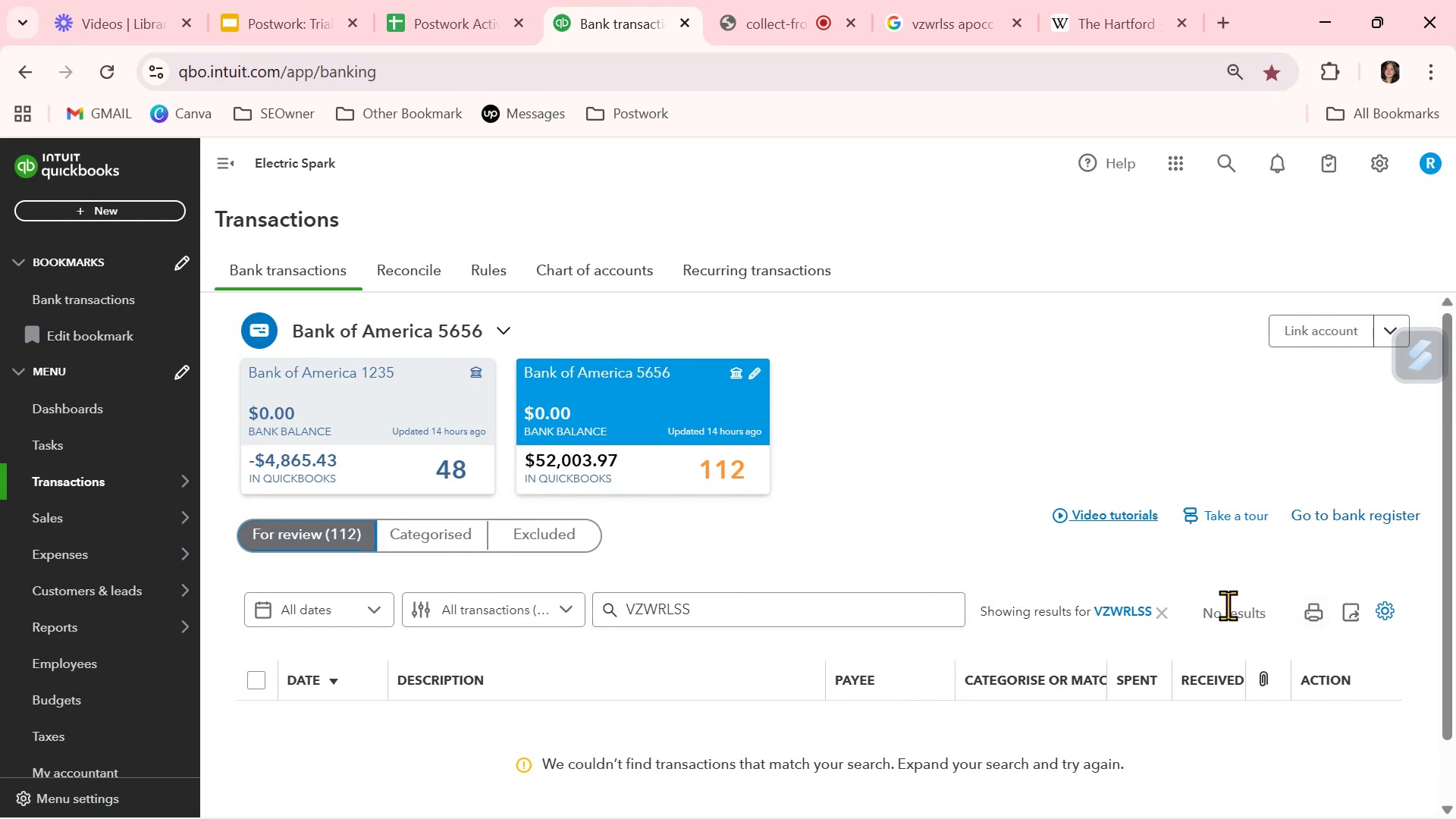 
left_click([1159, 616])
 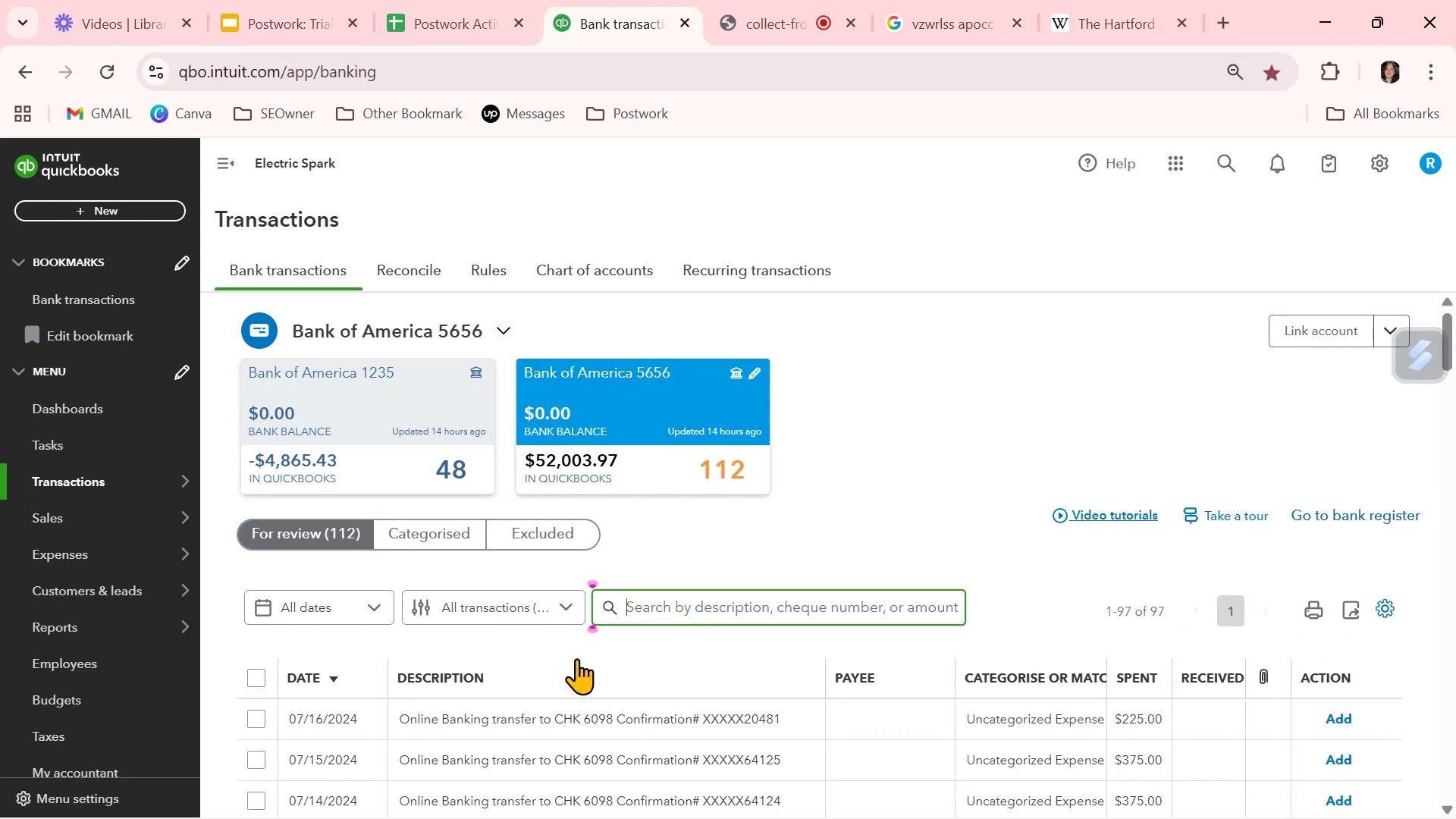 
scroll: coordinate [579, 661], scroll_direction: down, amount: 4.0
 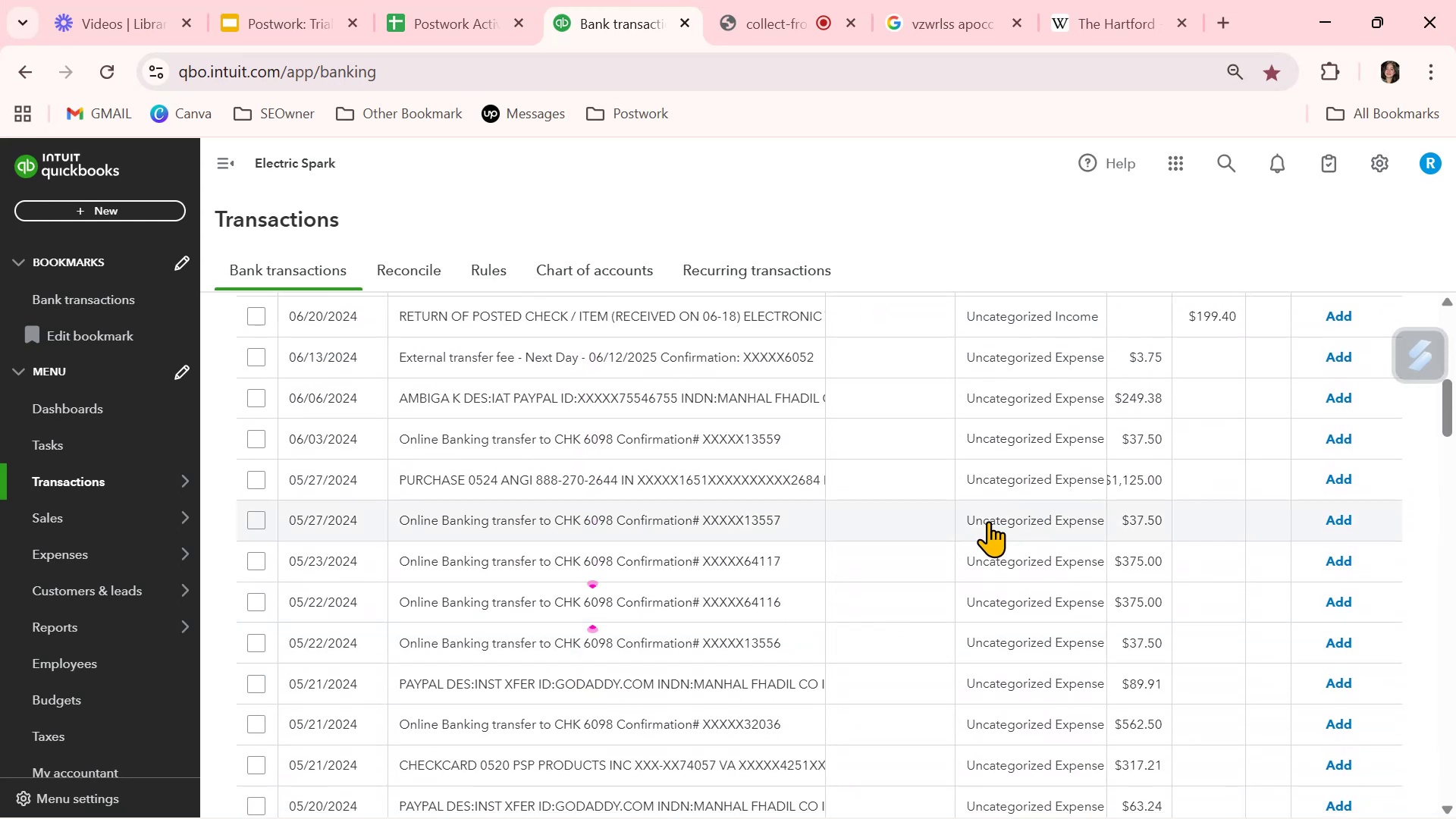 
wait(8.11)
 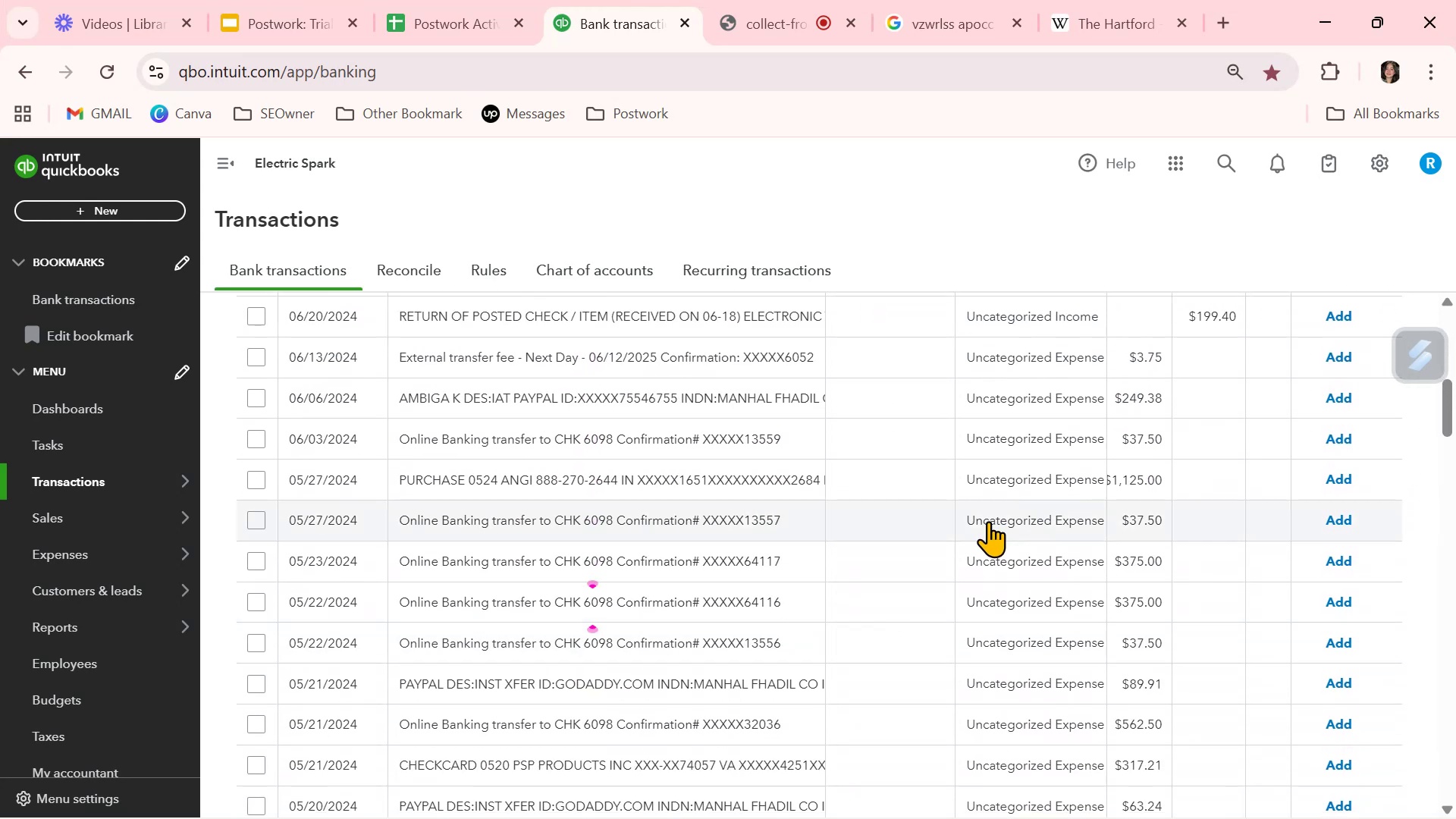 
left_click([498, 482])
 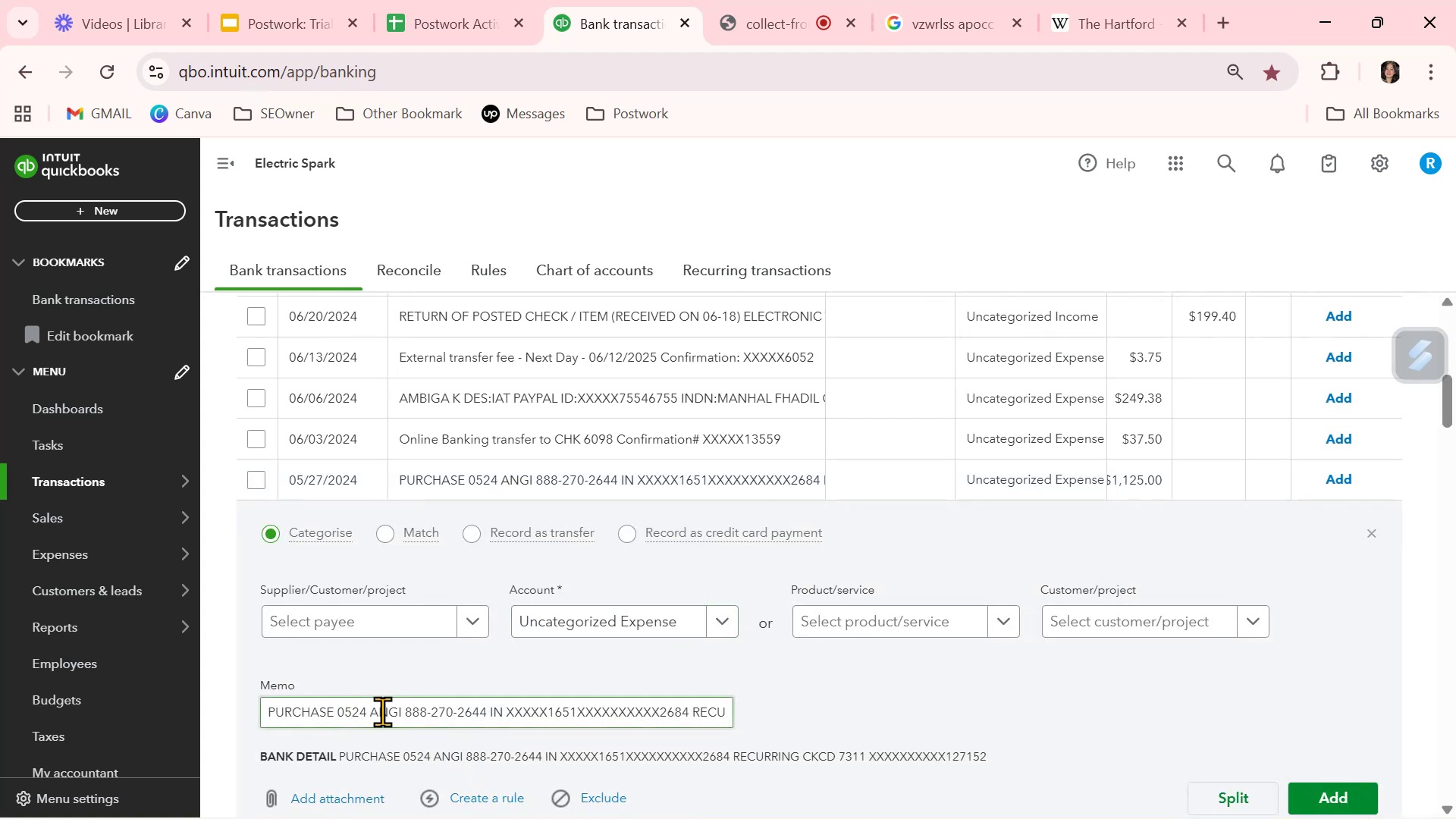 
double_click([383, 711])
 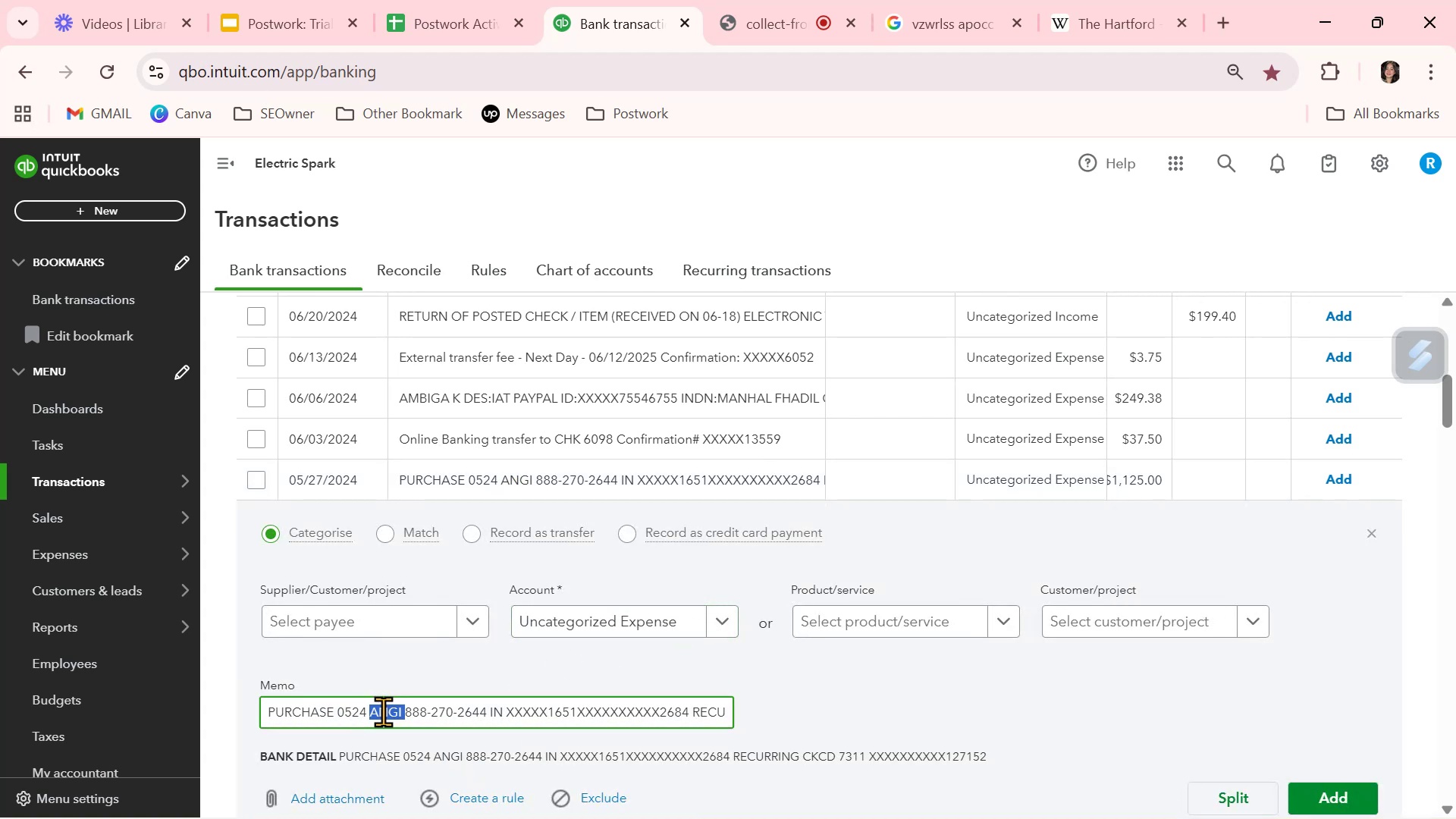 
key(Control+ControlLeft)
 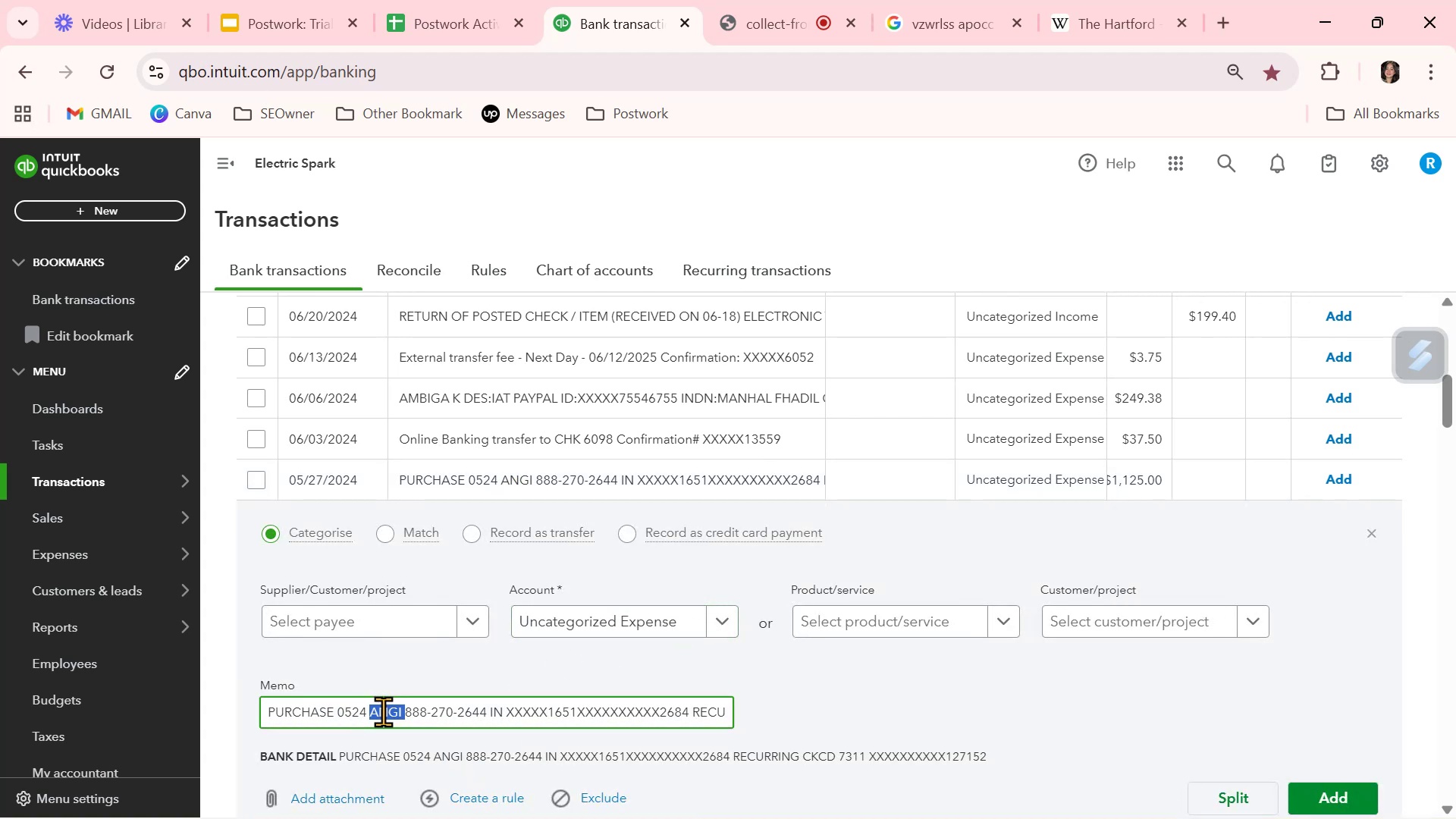 
key(Control+C)
 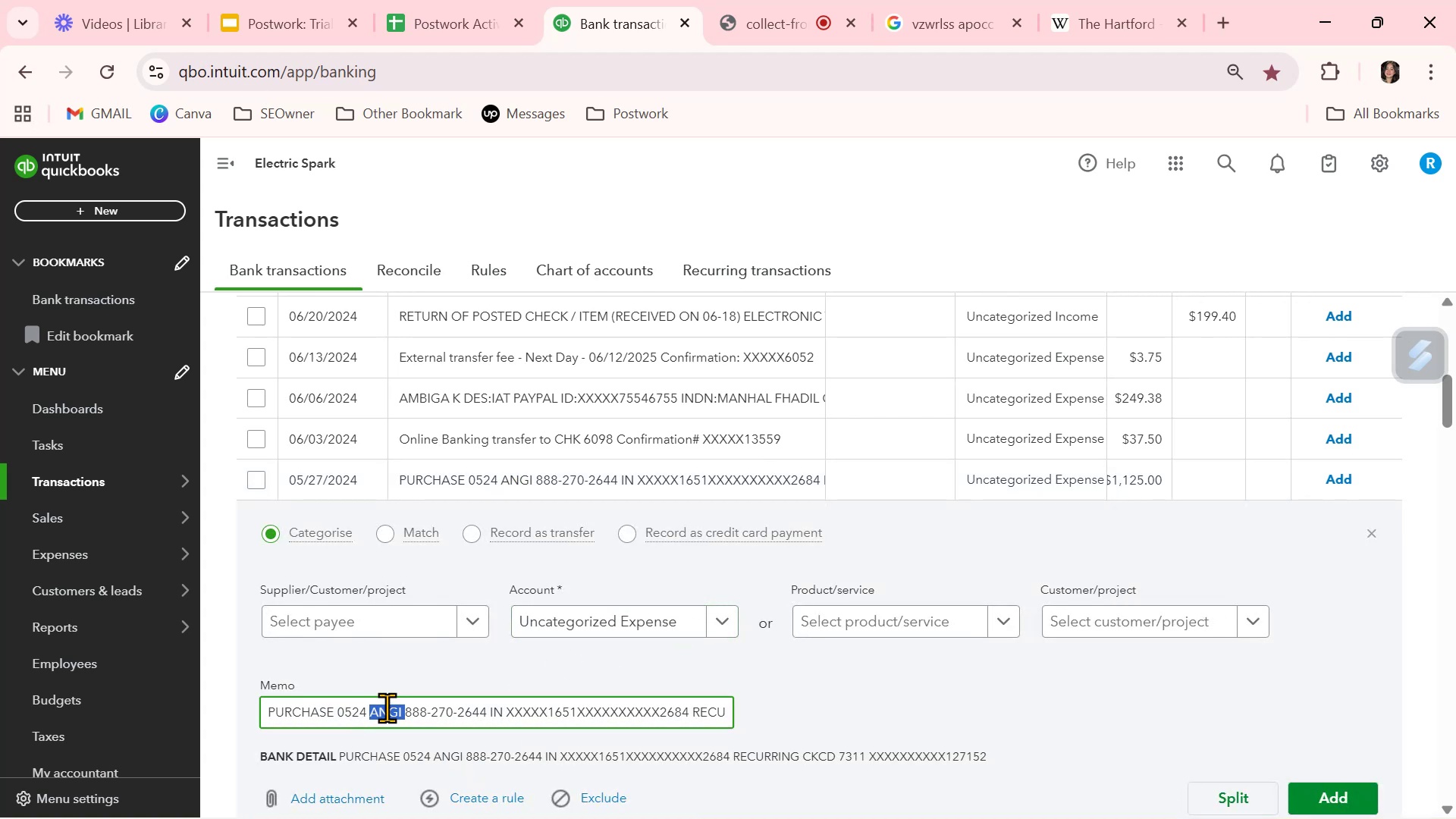 
scroll: coordinate [419, 685], scroll_direction: up, amount: 6.0
 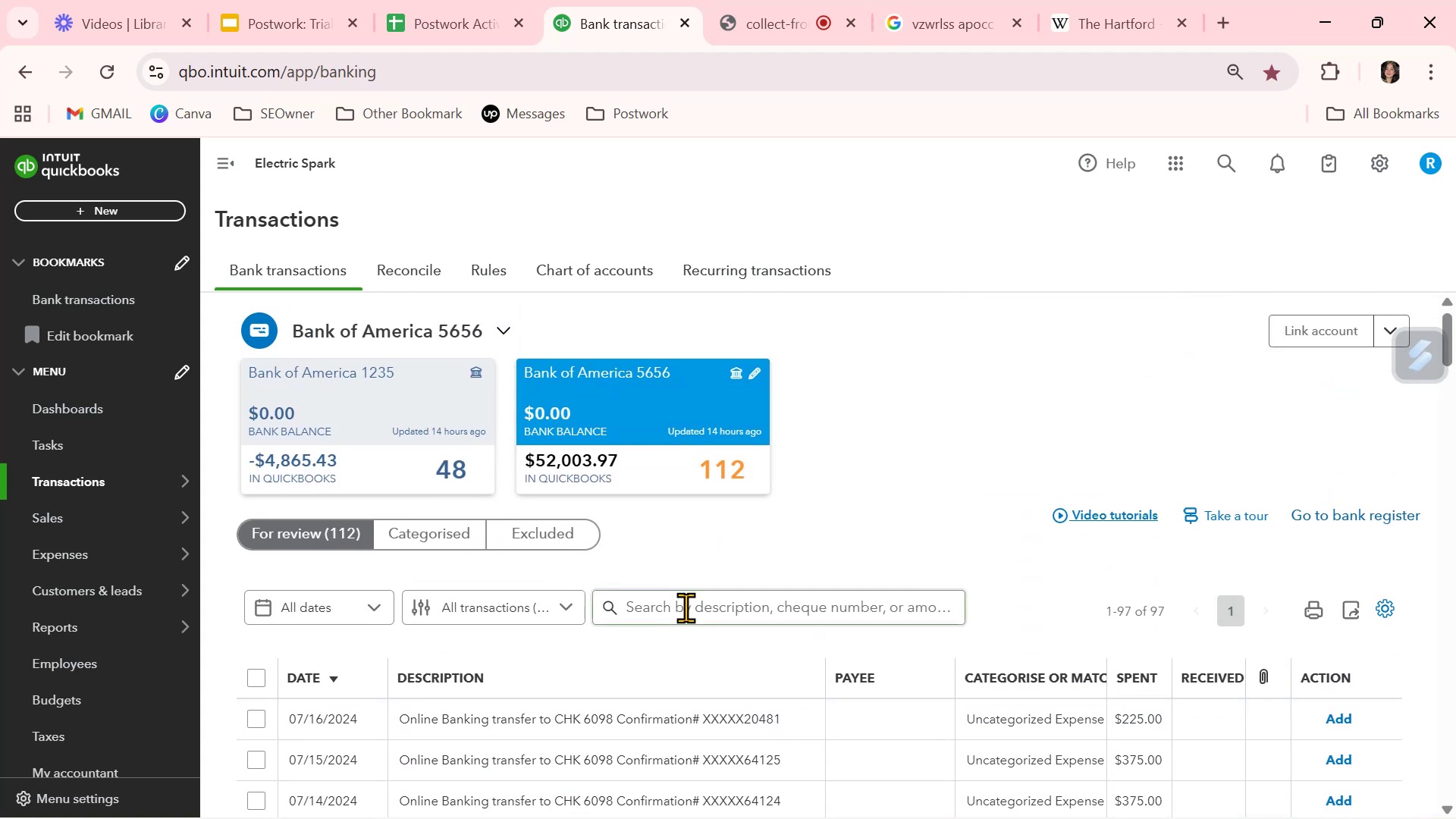 
left_click([689, 604])
 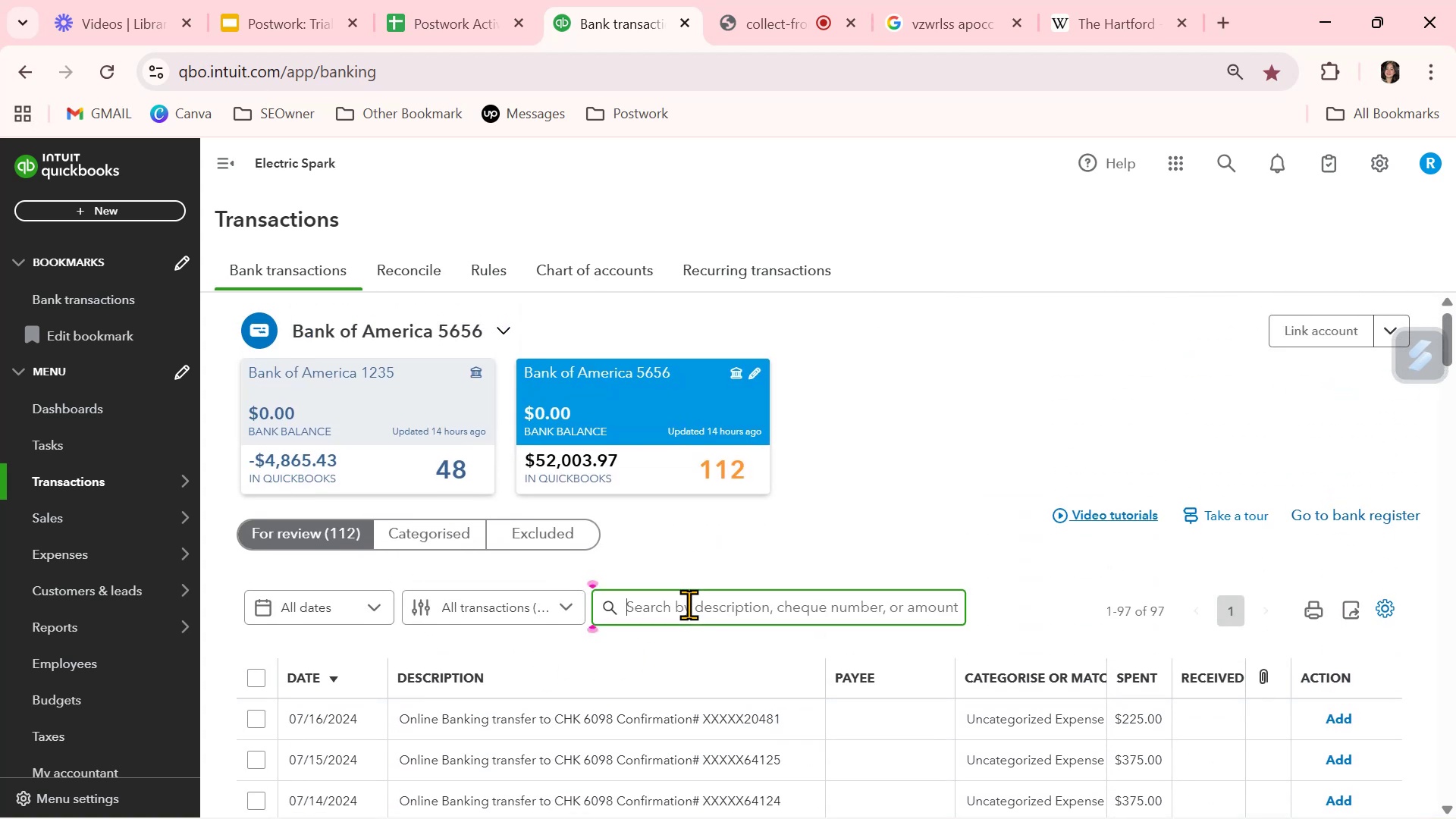 
key(Control+ControlLeft)
 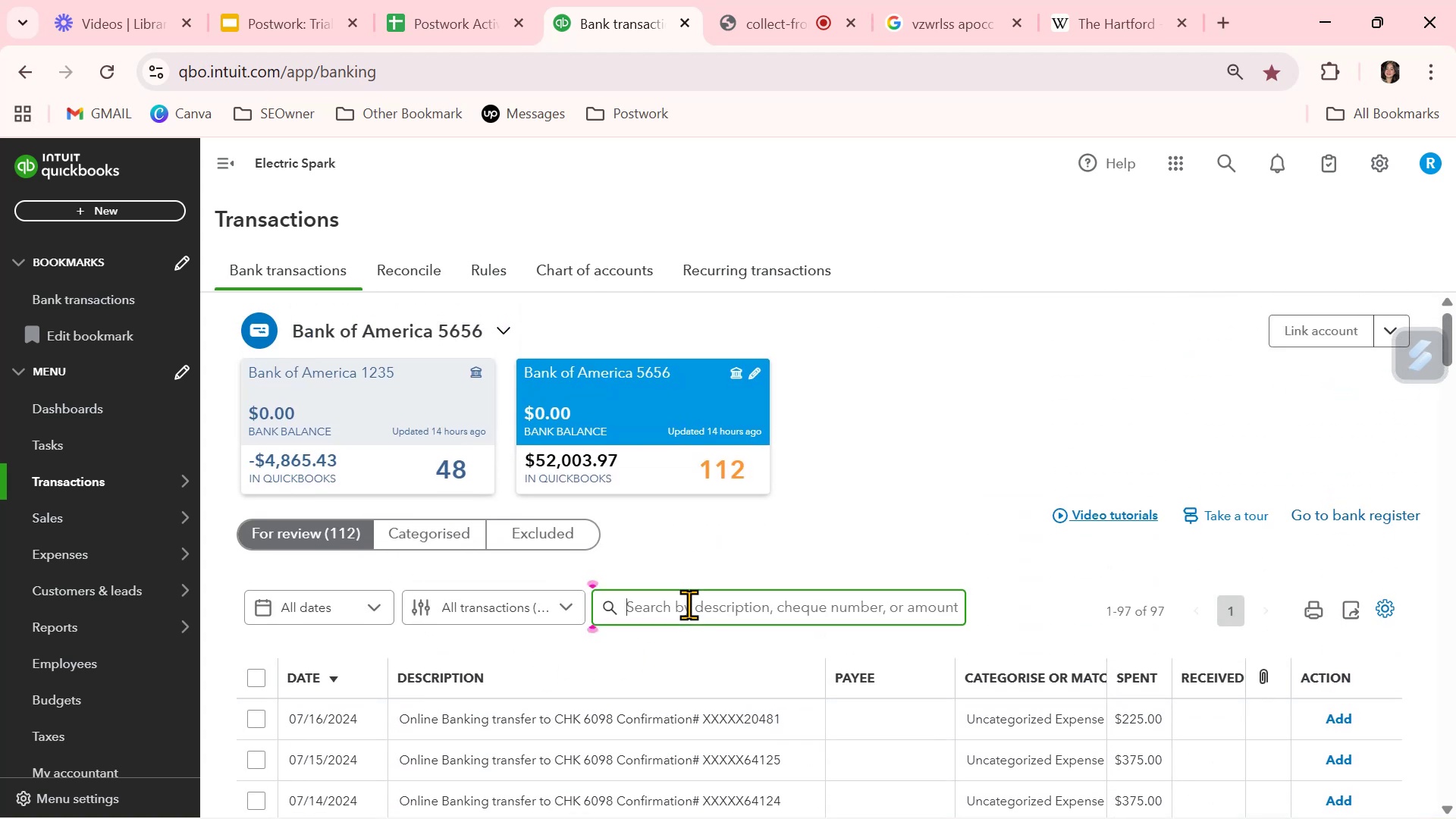 
key(Control+V)
 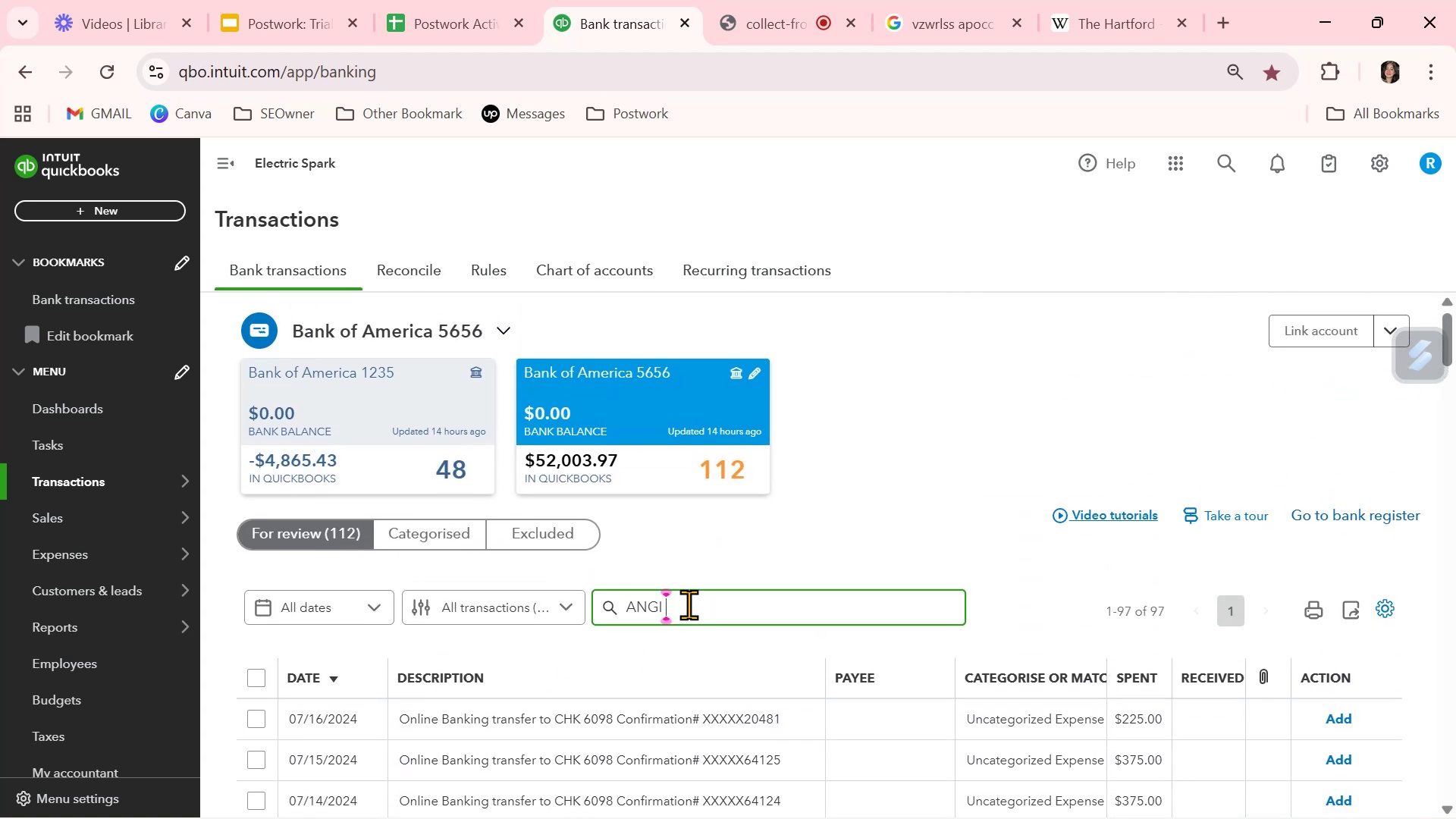 
key(NumpadEnter)
 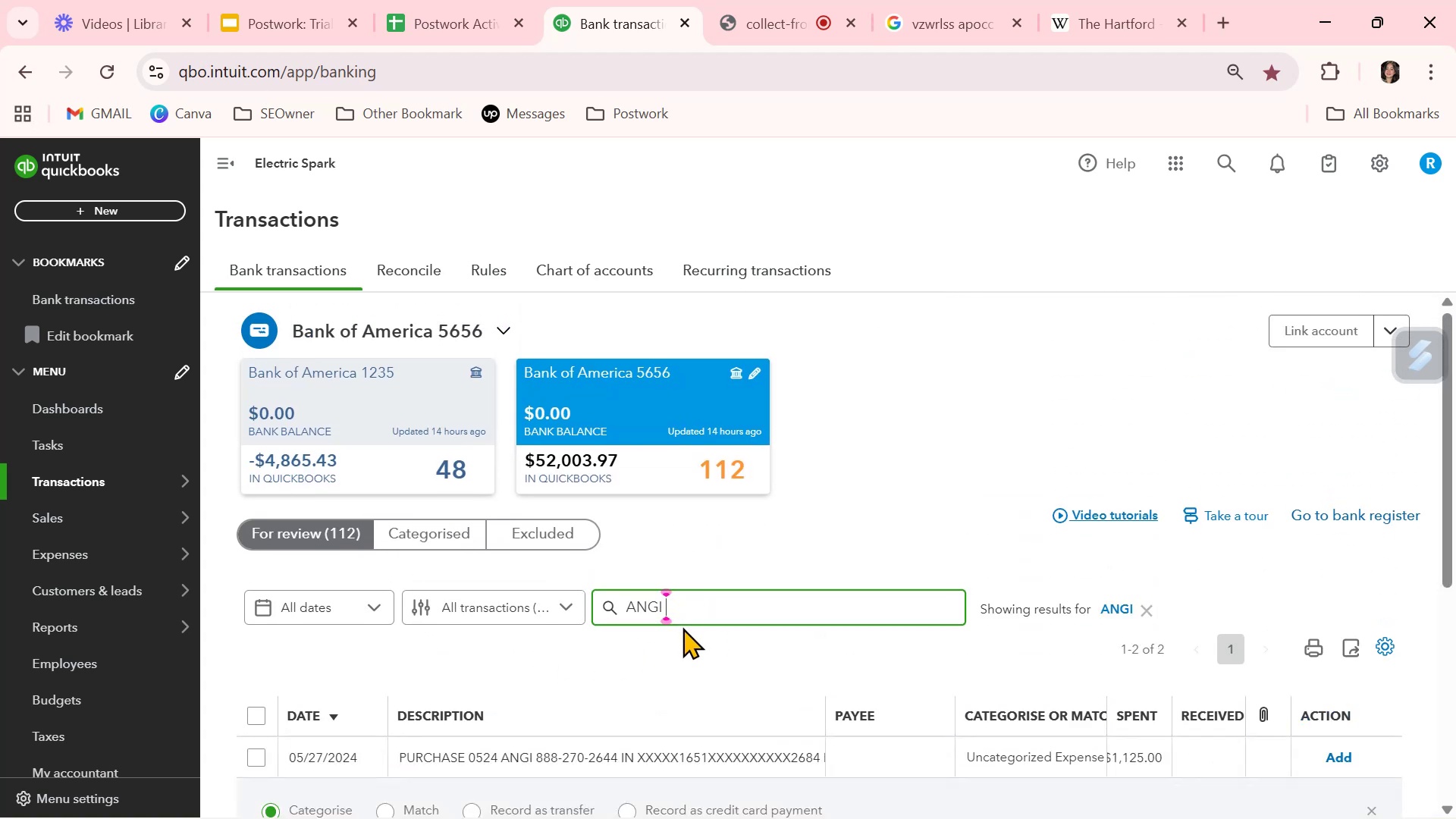 
scroll: coordinate [677, 665], scroll_direction: down, amount: 2.0
 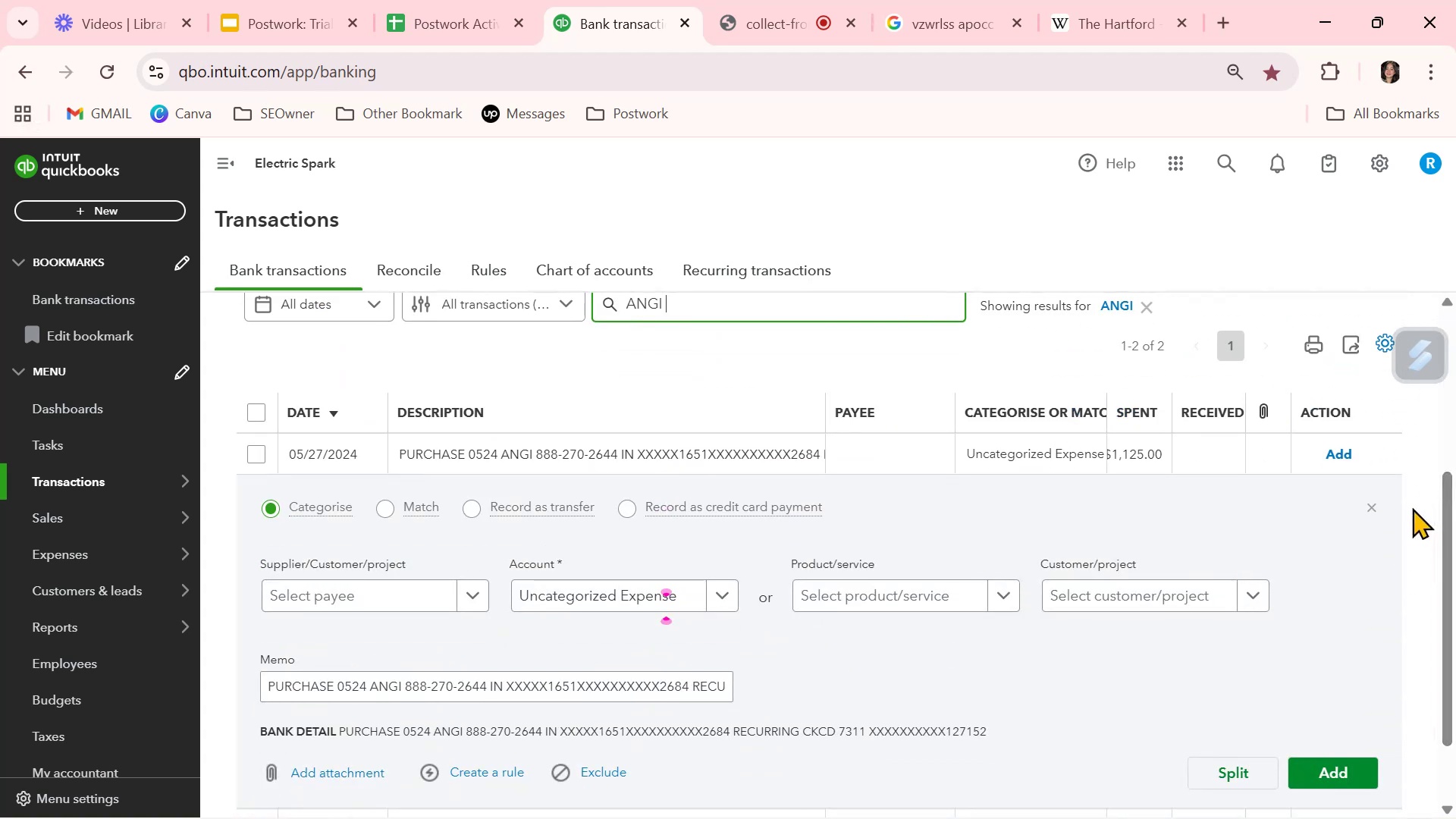 
scroll: coordinate [593, 494], scroll_direction: up, amount: 2.0
 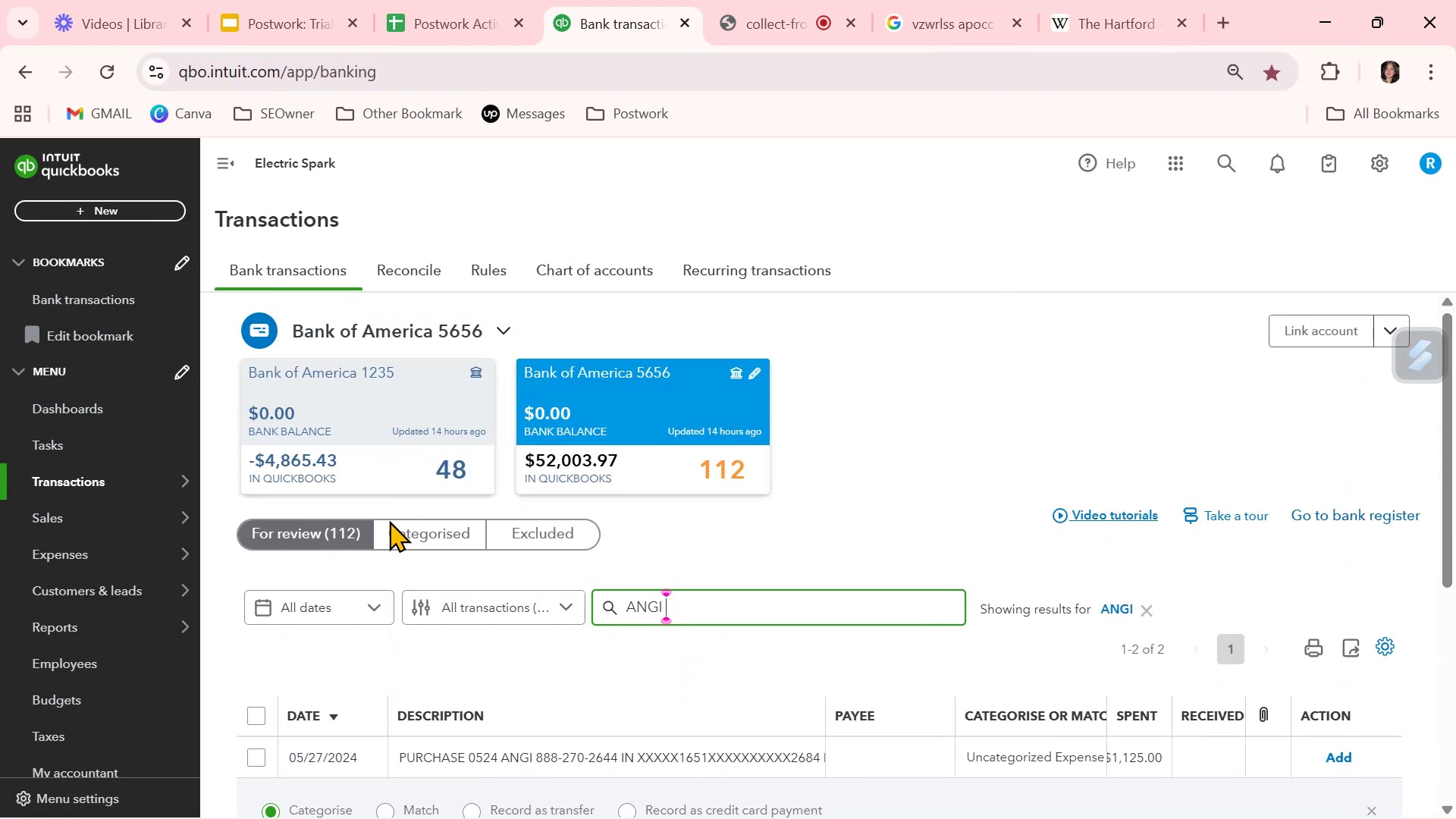 
left_click([394, 527])
 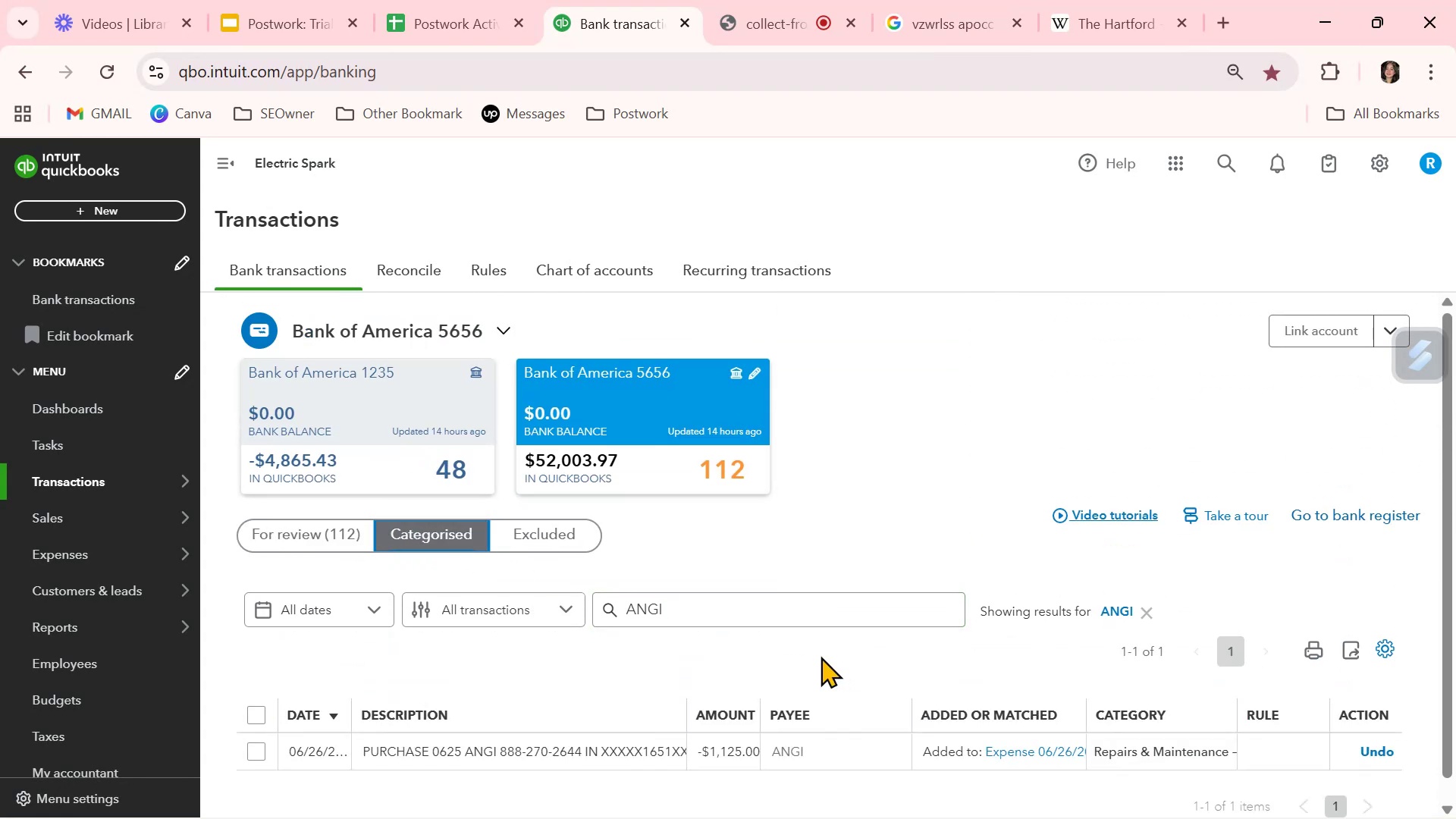 
scroll: coordinate [805, 659], scroll_direction: down, amount: 1.0
 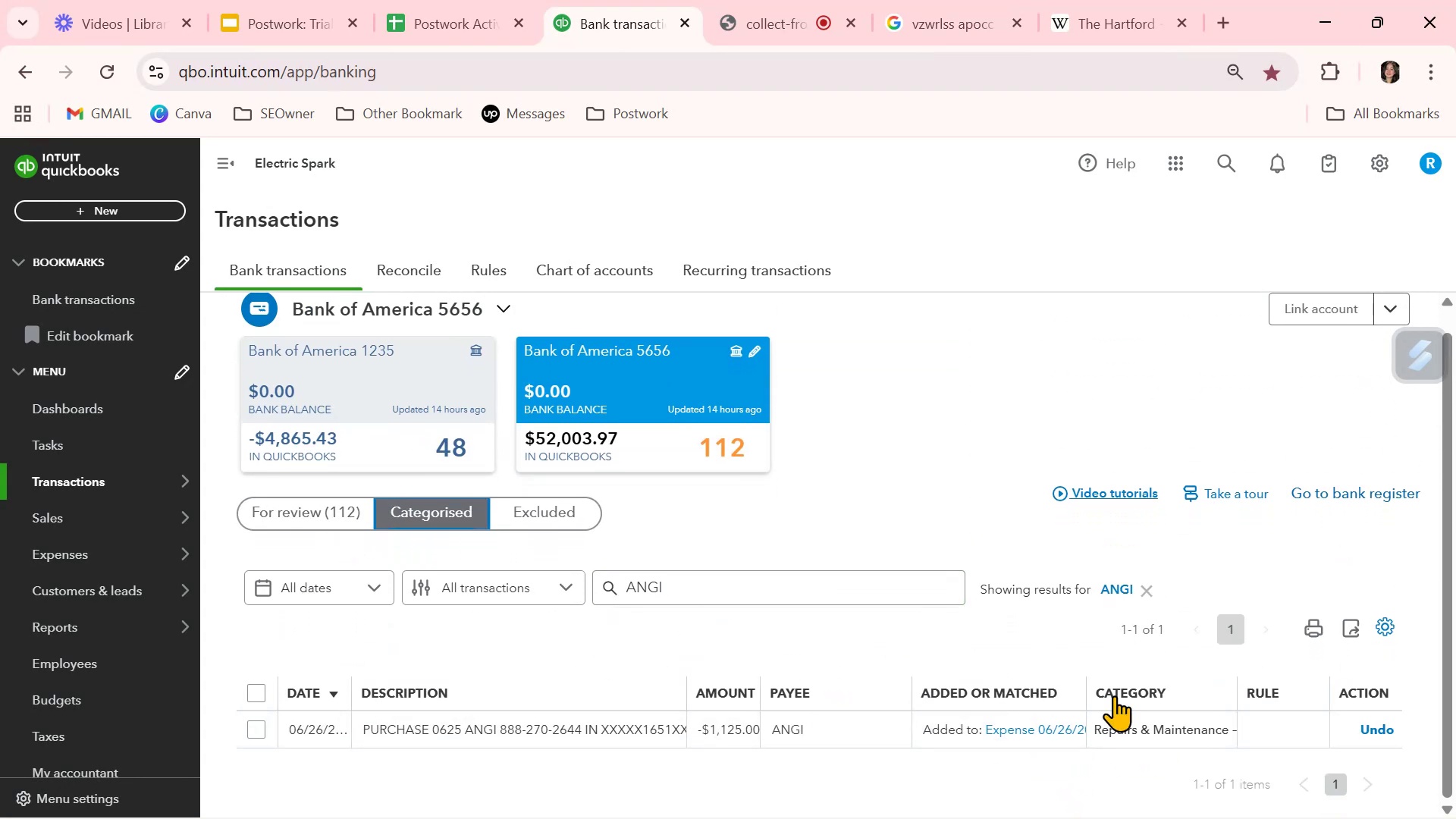 
wait(5.45)
 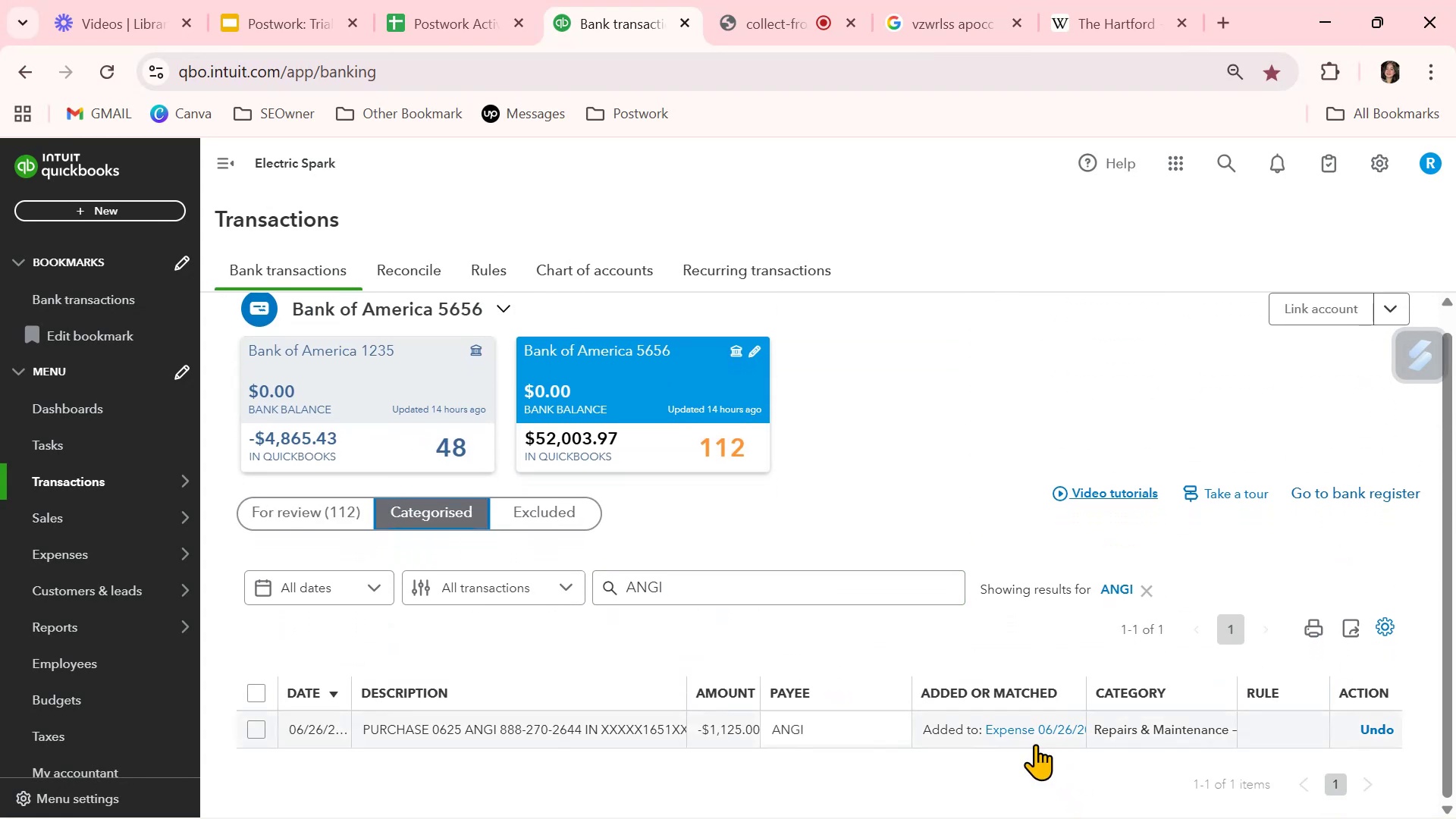 
scroll: coordinate [1187, 713], scroll_direction: down, amount: 2.0
 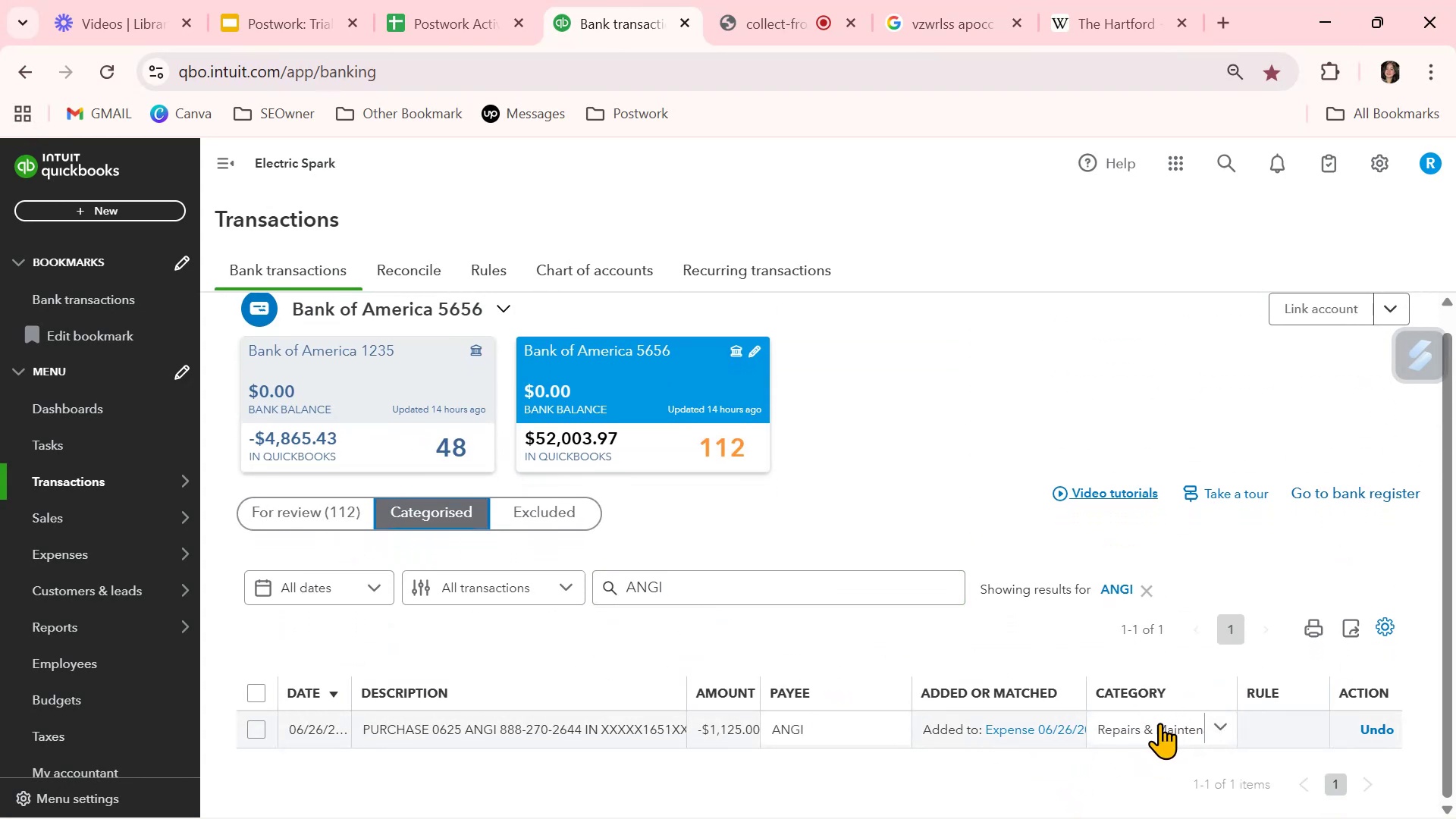 
left_click([1156, 725])
 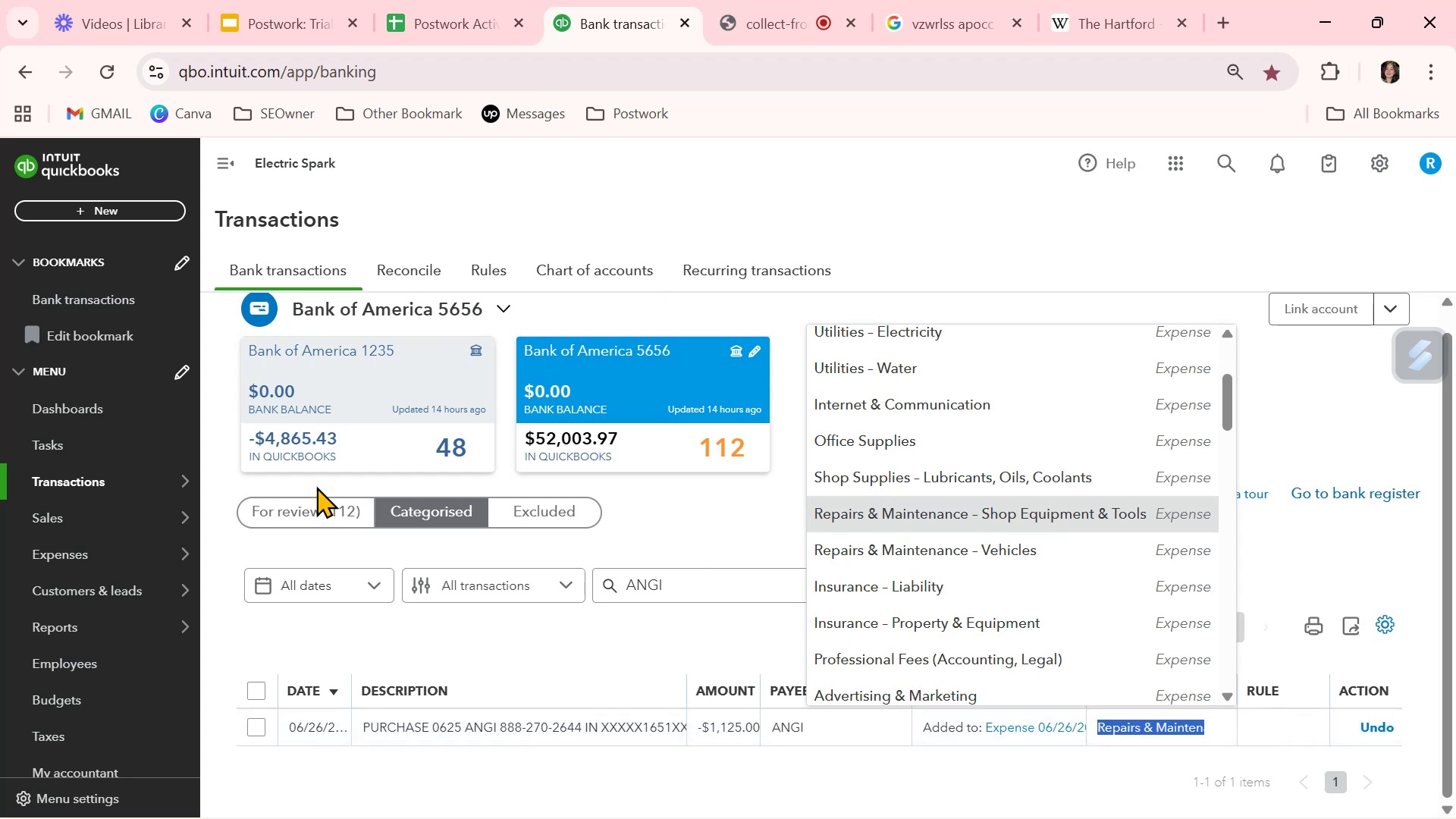 
left_click([315, 505])
 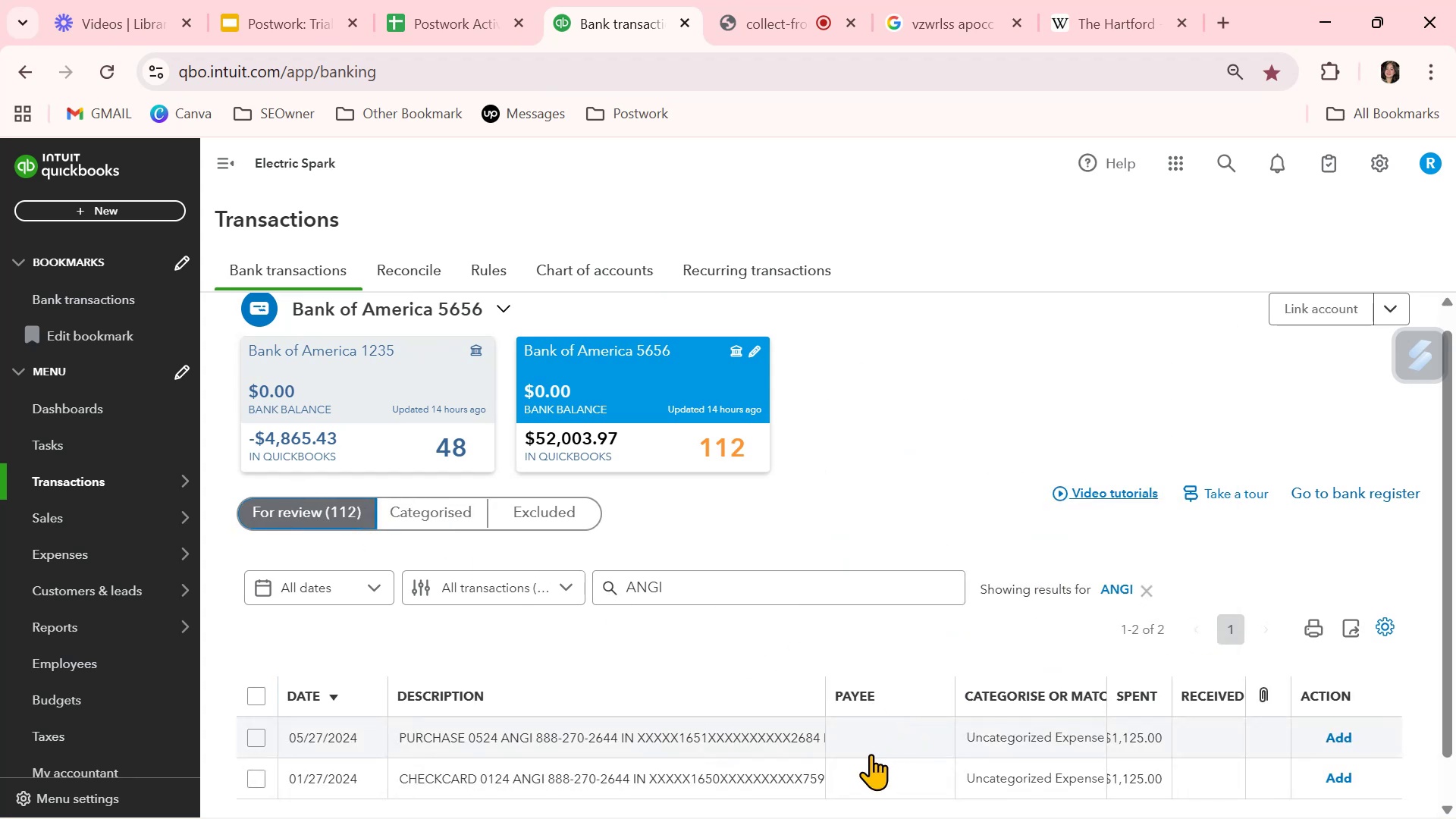 
scroll: coordinate [871, 754], scroll_direction: down, amount: 2.0
 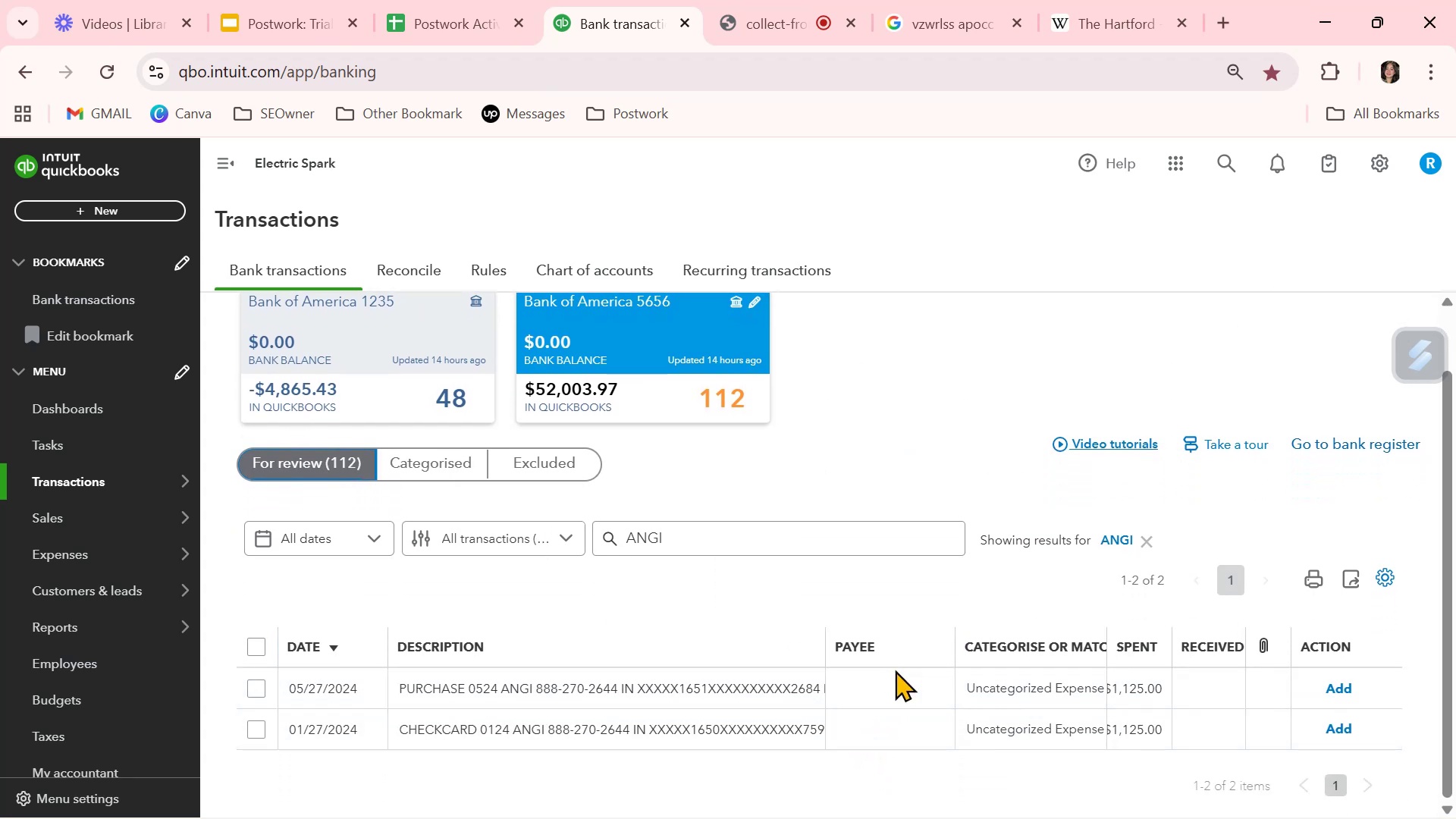 
left_click([893, 690])
 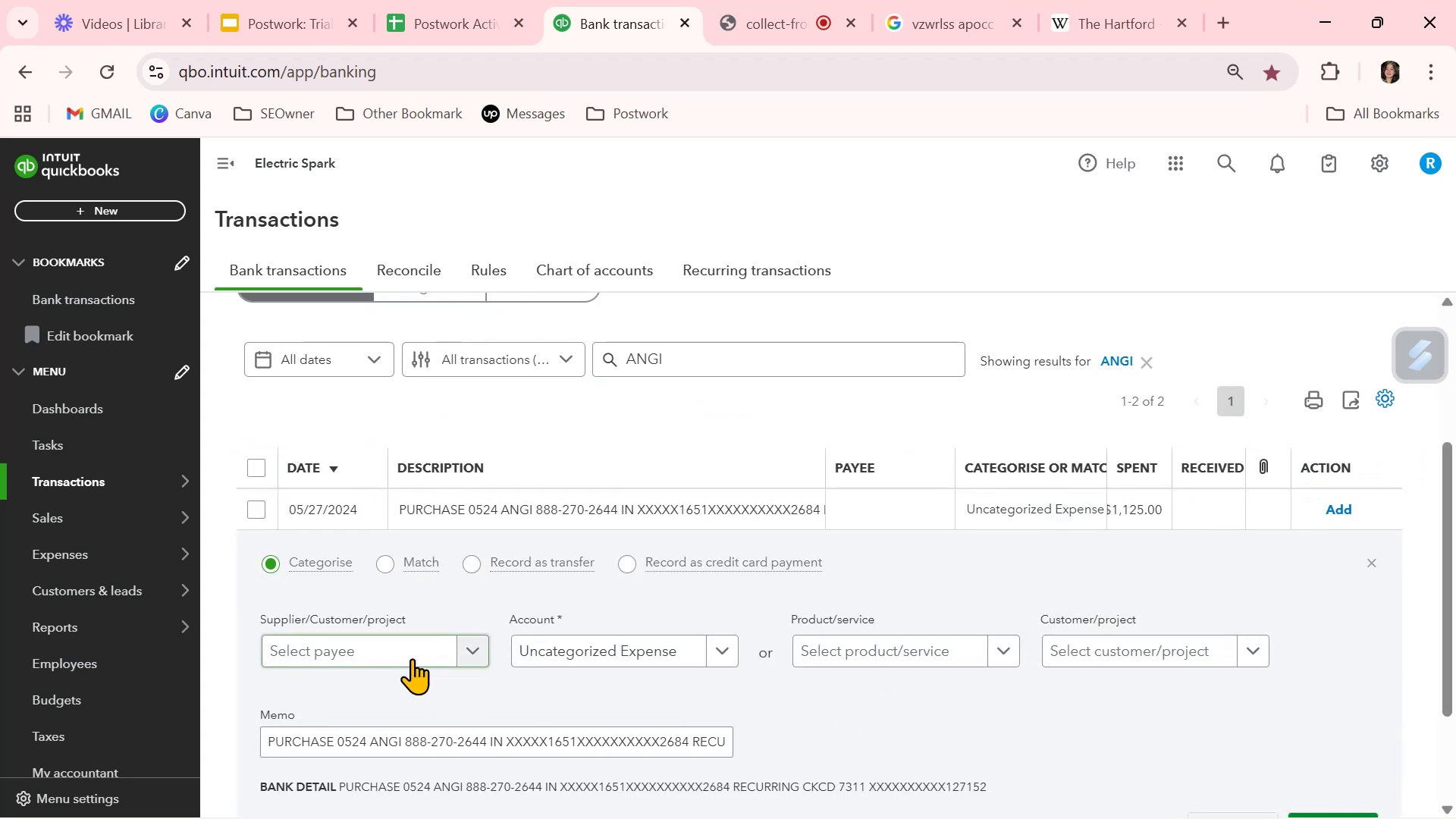 
left_click([418, 655])
 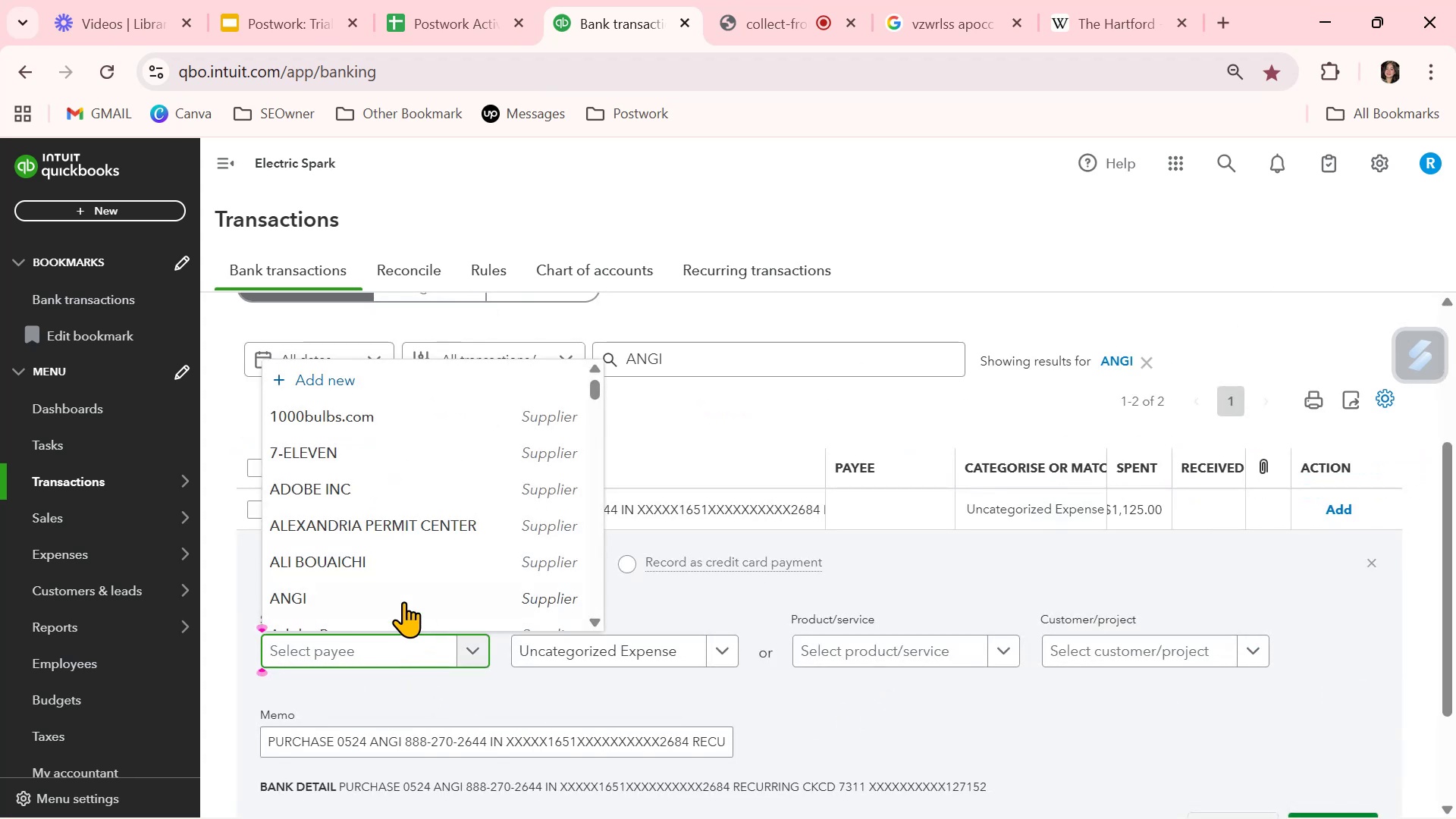 
left_click([403, 596])
 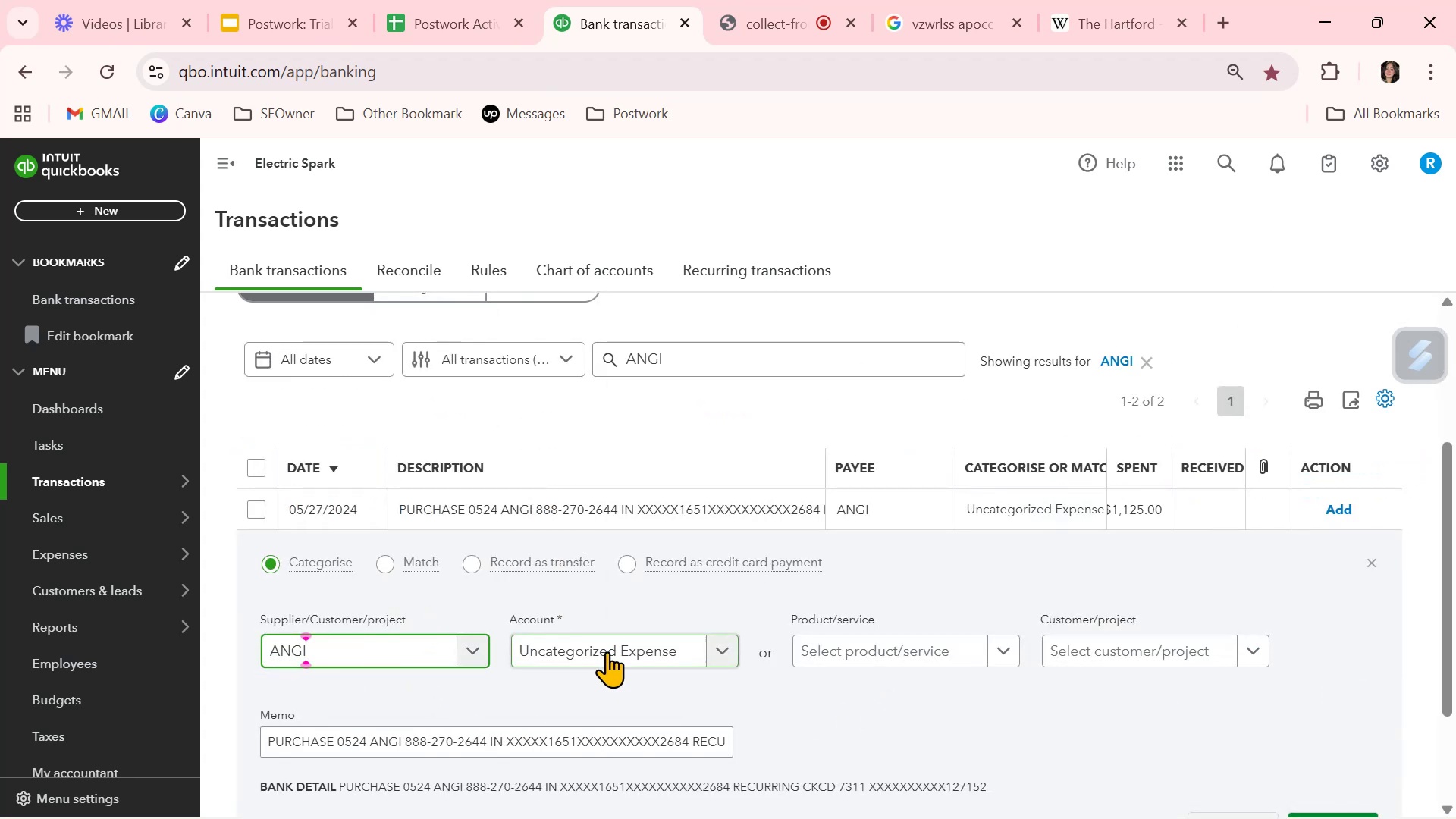 
left_click([607, 651])
 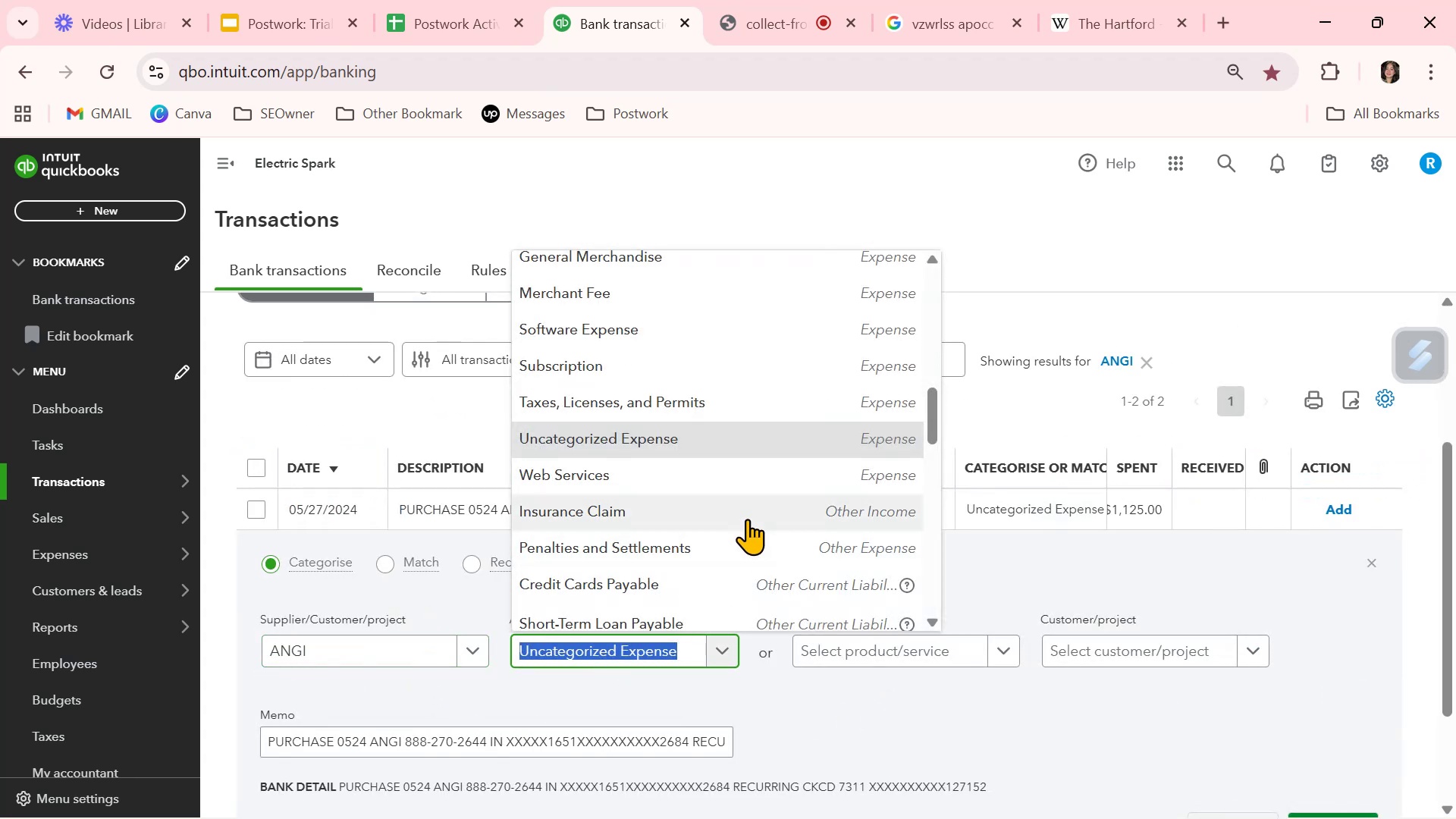 
type(RE)
 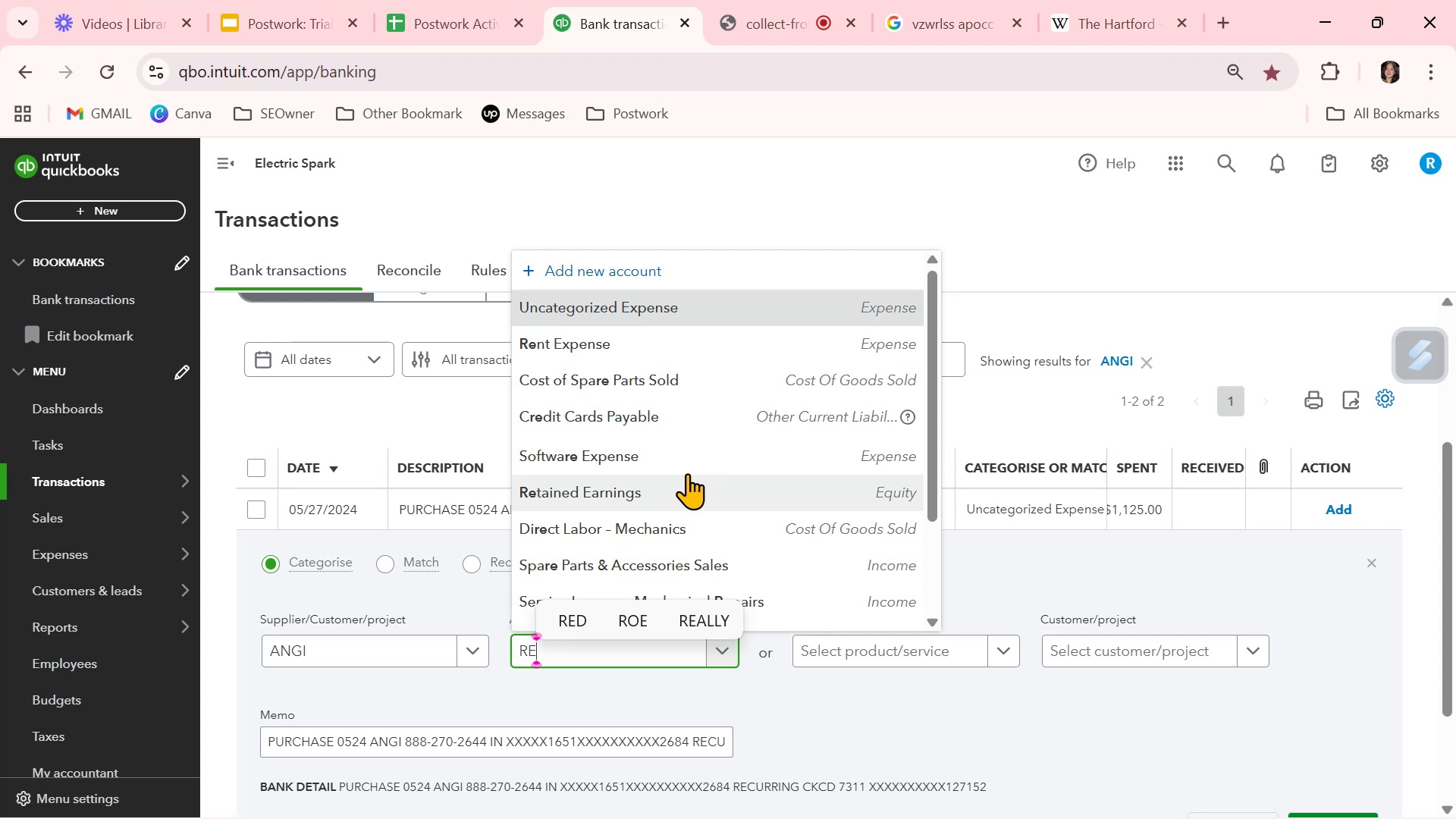 
scroll: coordinate [770, 517], scroll_direction: down, amount: 5.0
 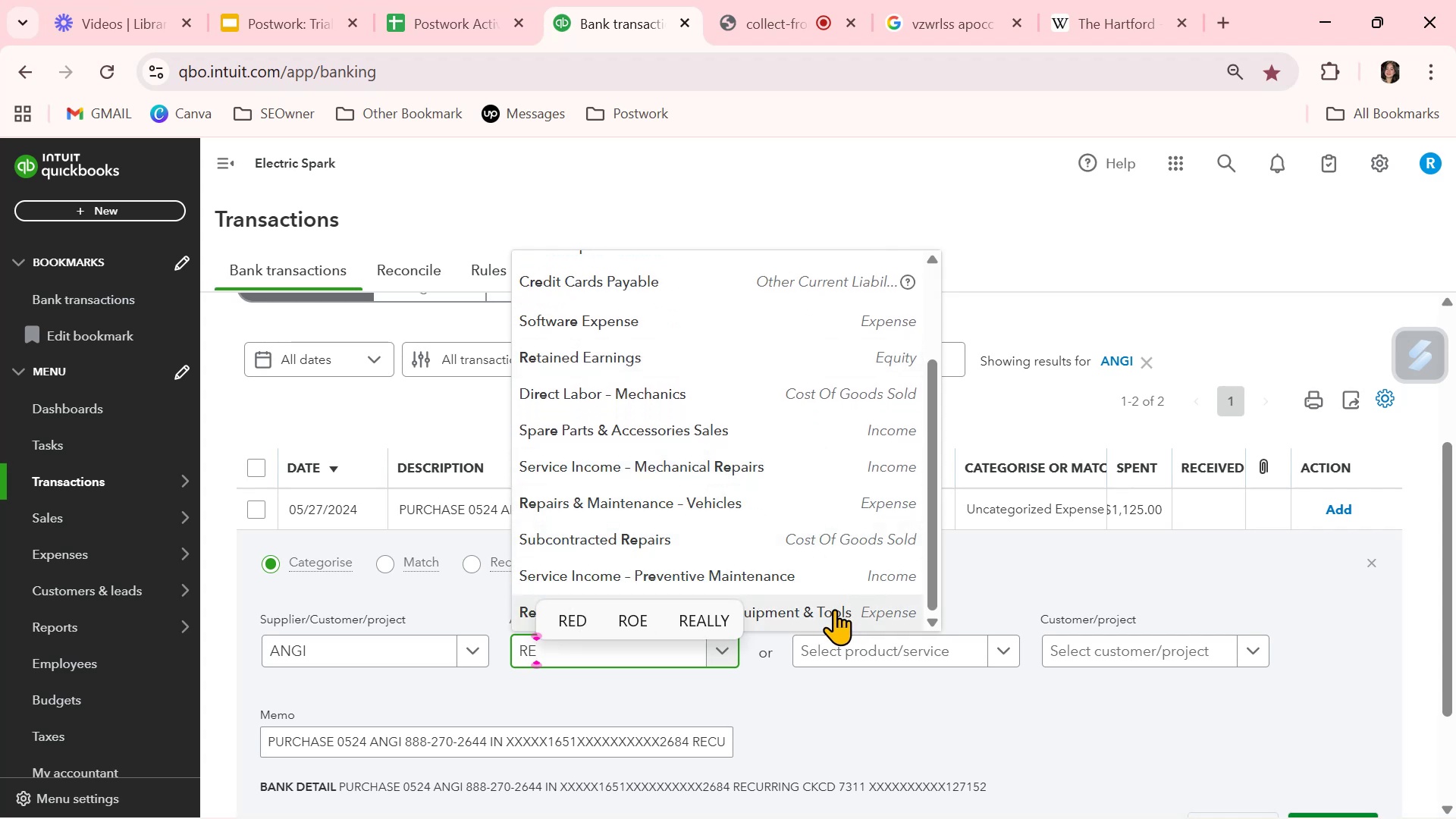 
left_click([809, 607])
 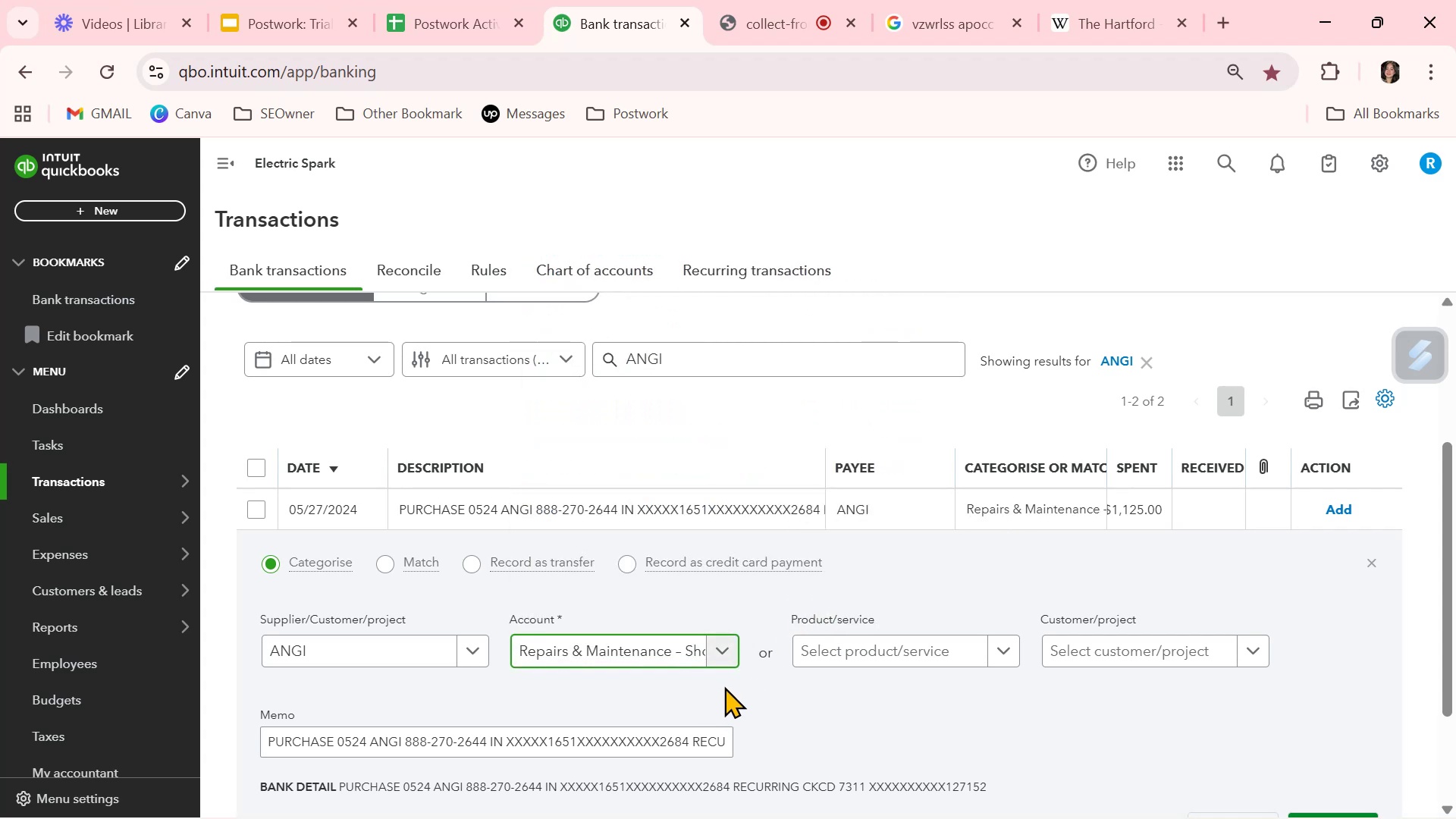 
scroll: coordinate [752, 689], scroll_direction: down, amount: 1.0
 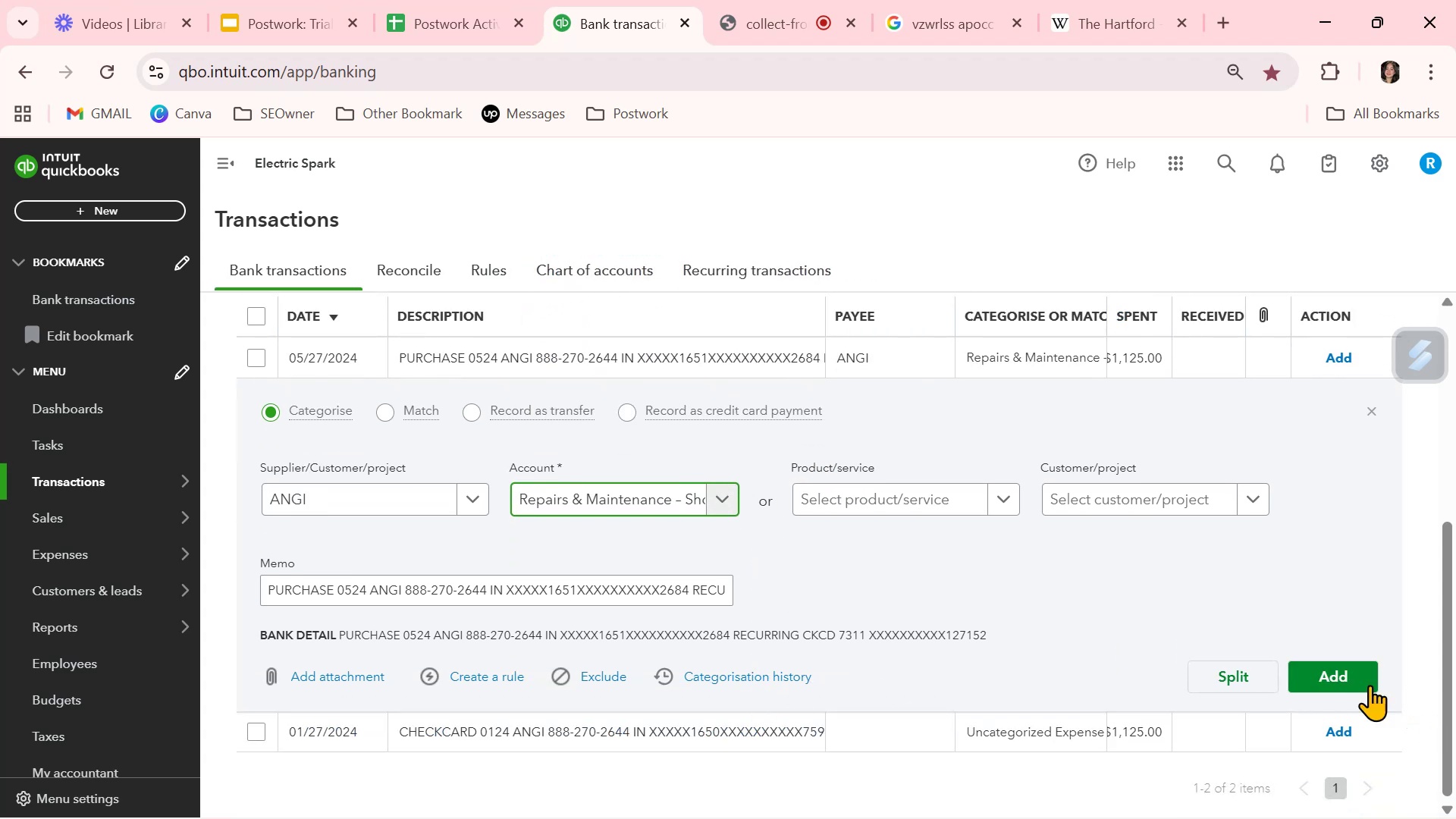 
left_click([1360, 680])
 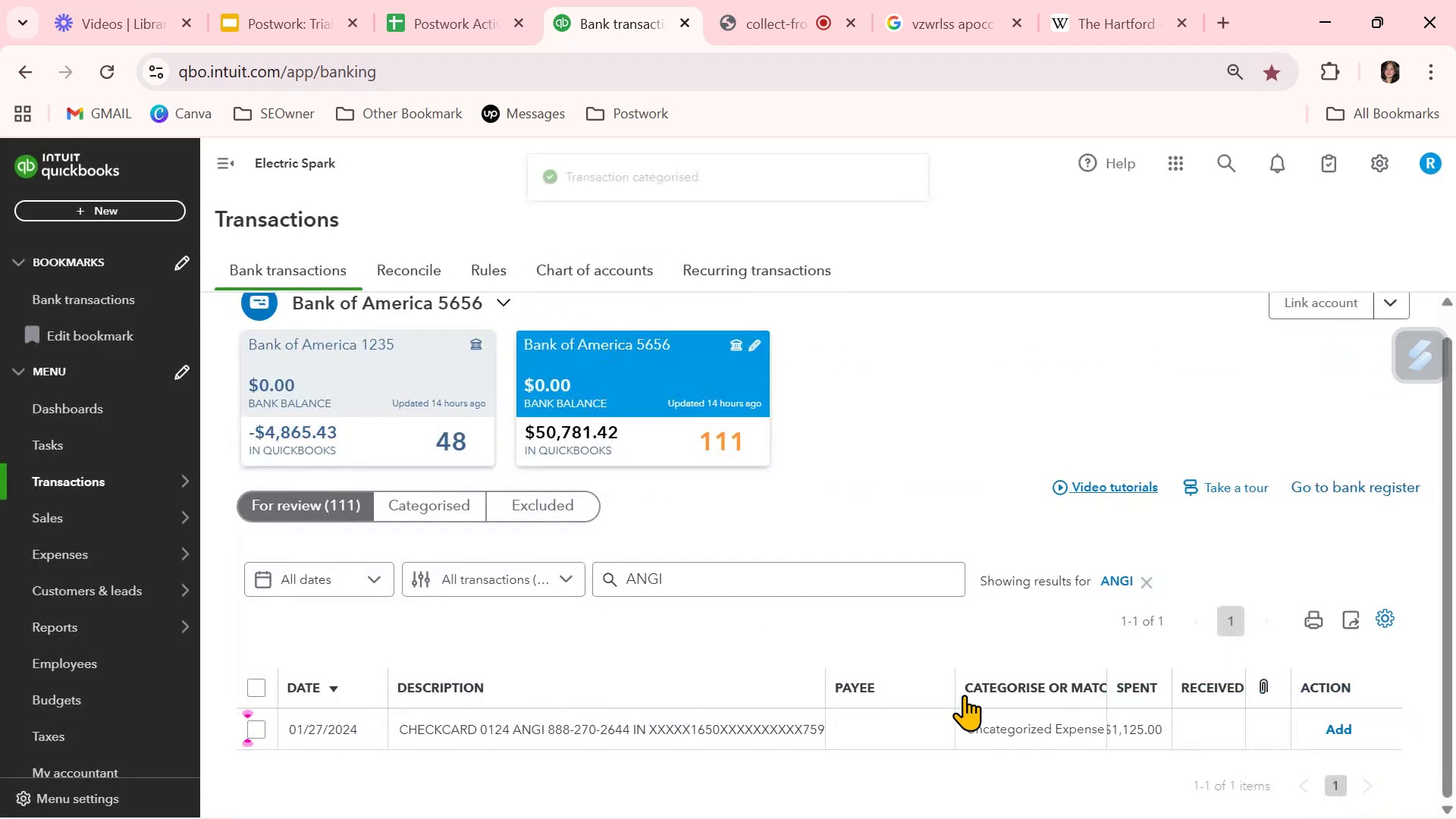 
scroll: coordinate [857, 681], scroll_direction: down, amount: 2.0
 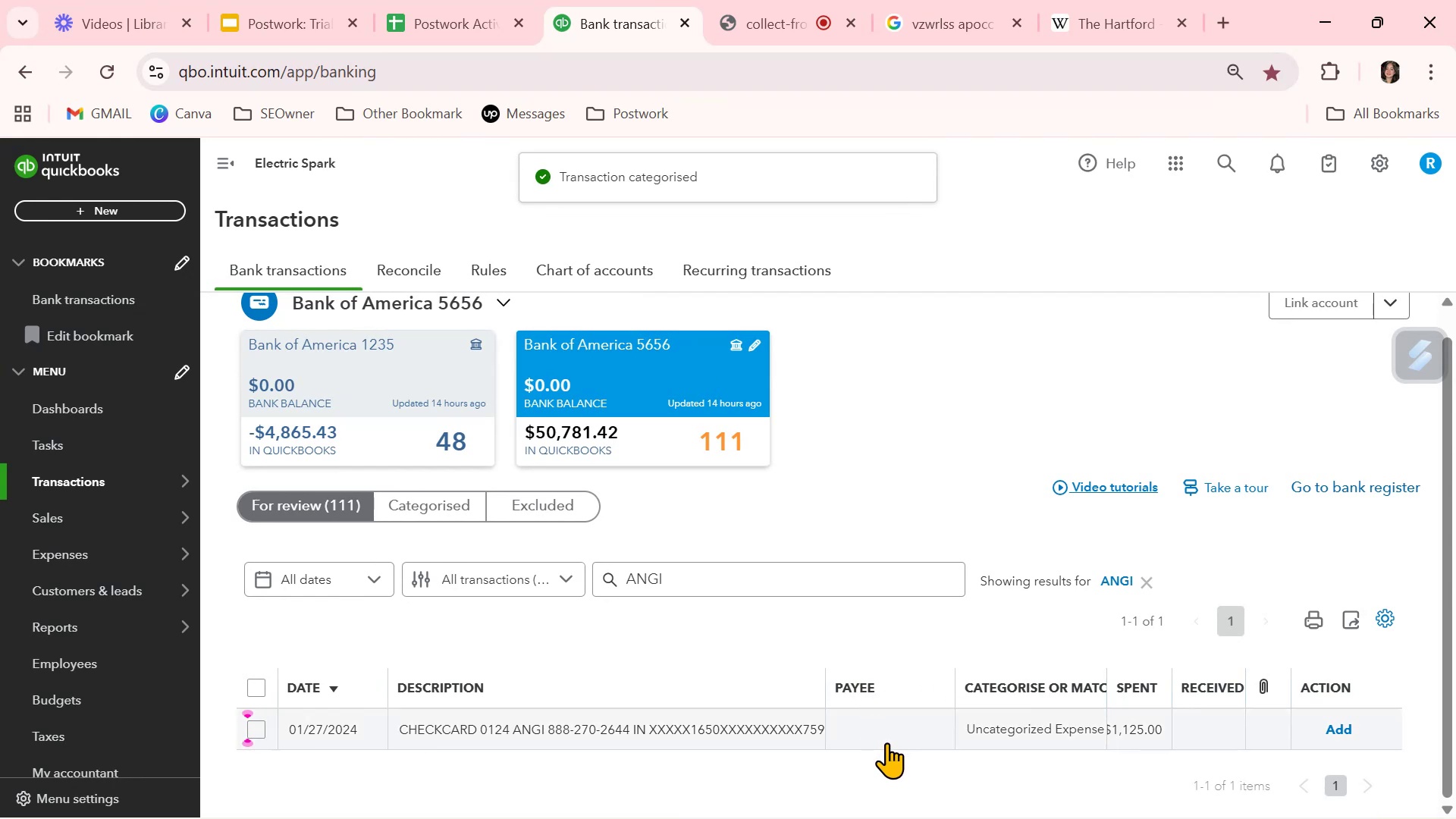 
left_click([886, 740])
 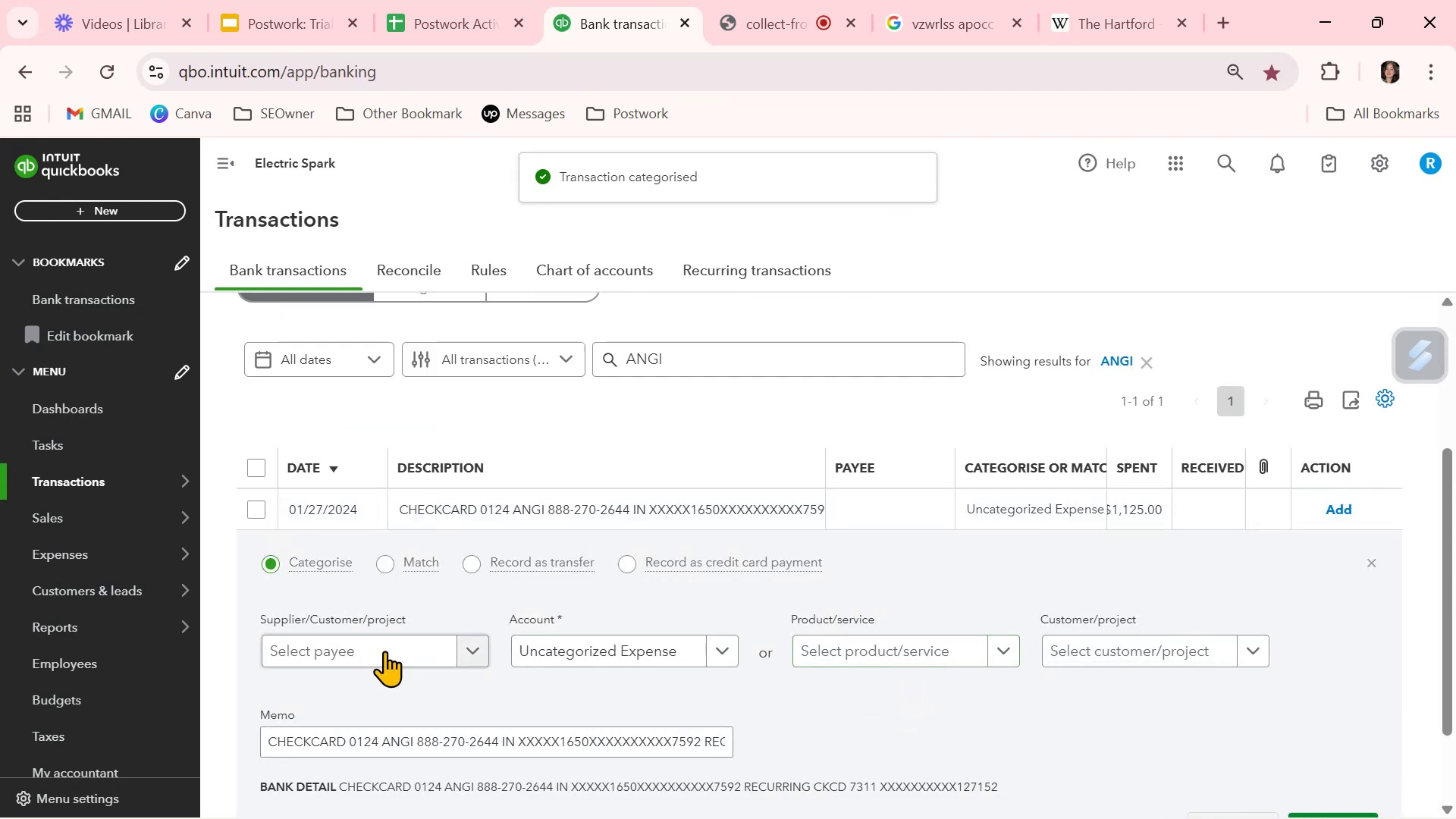 
left_click([376, 652])
 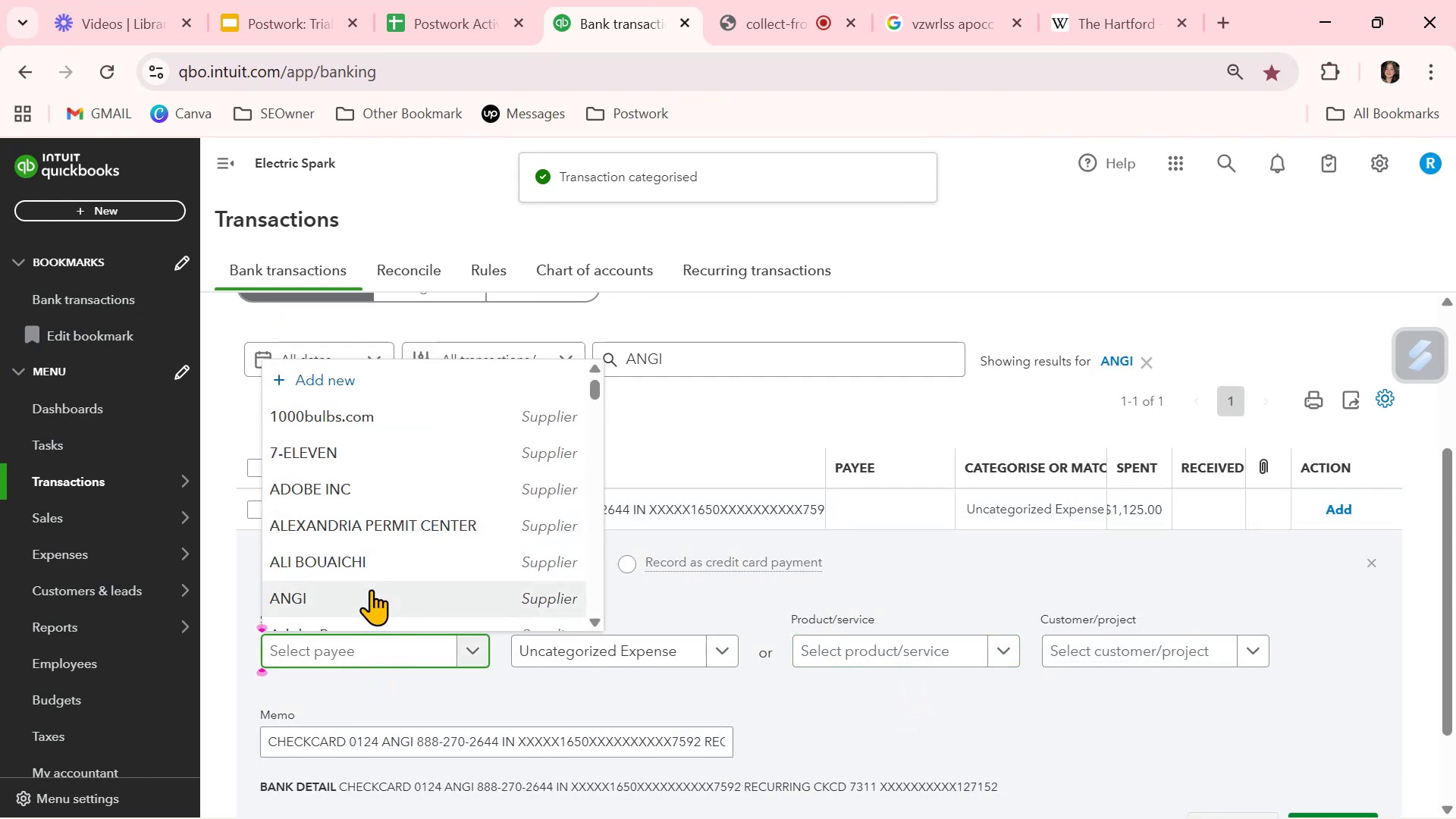 
left_click([371, 598])
 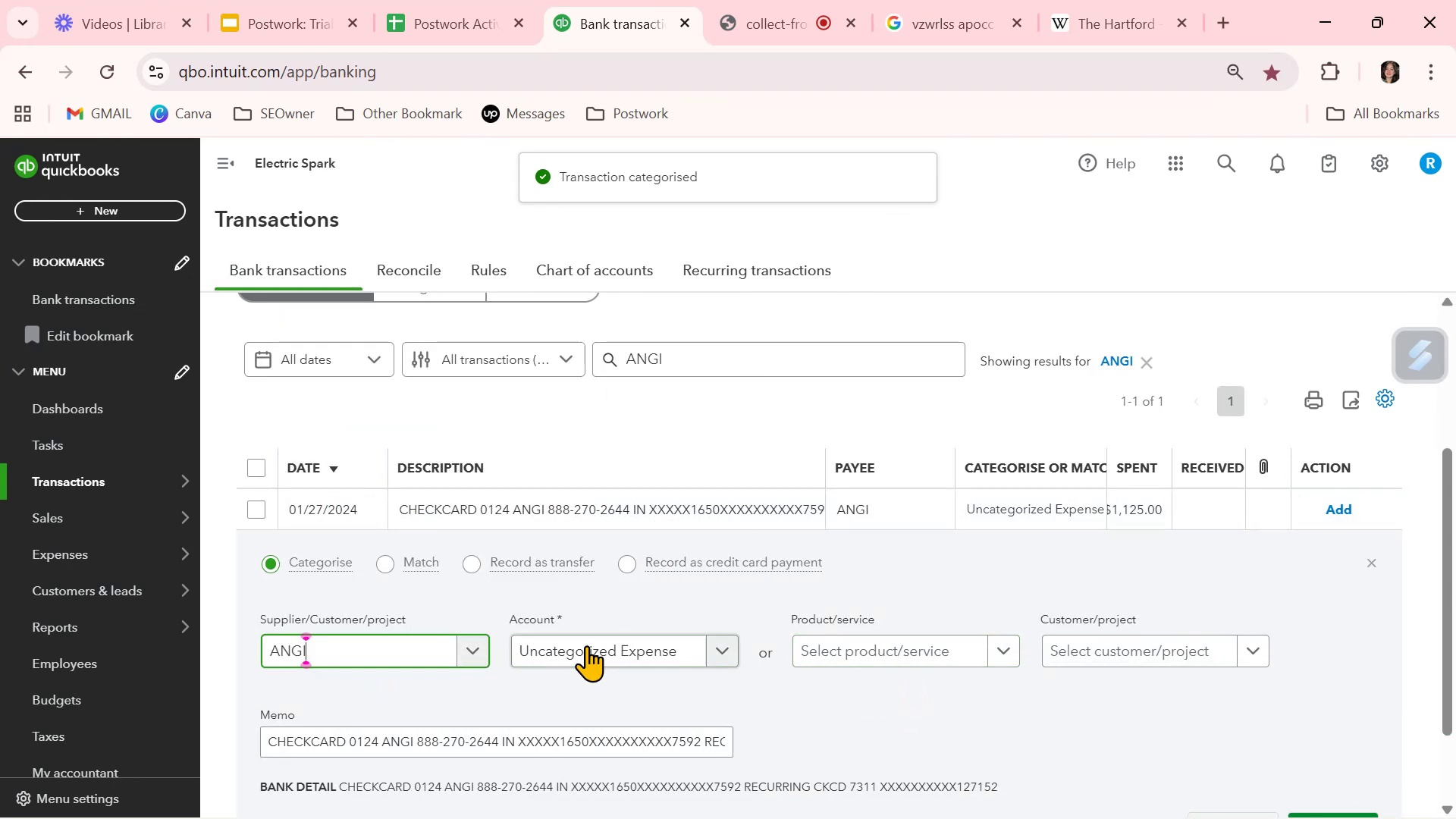 
left_click([592, 651])
 